 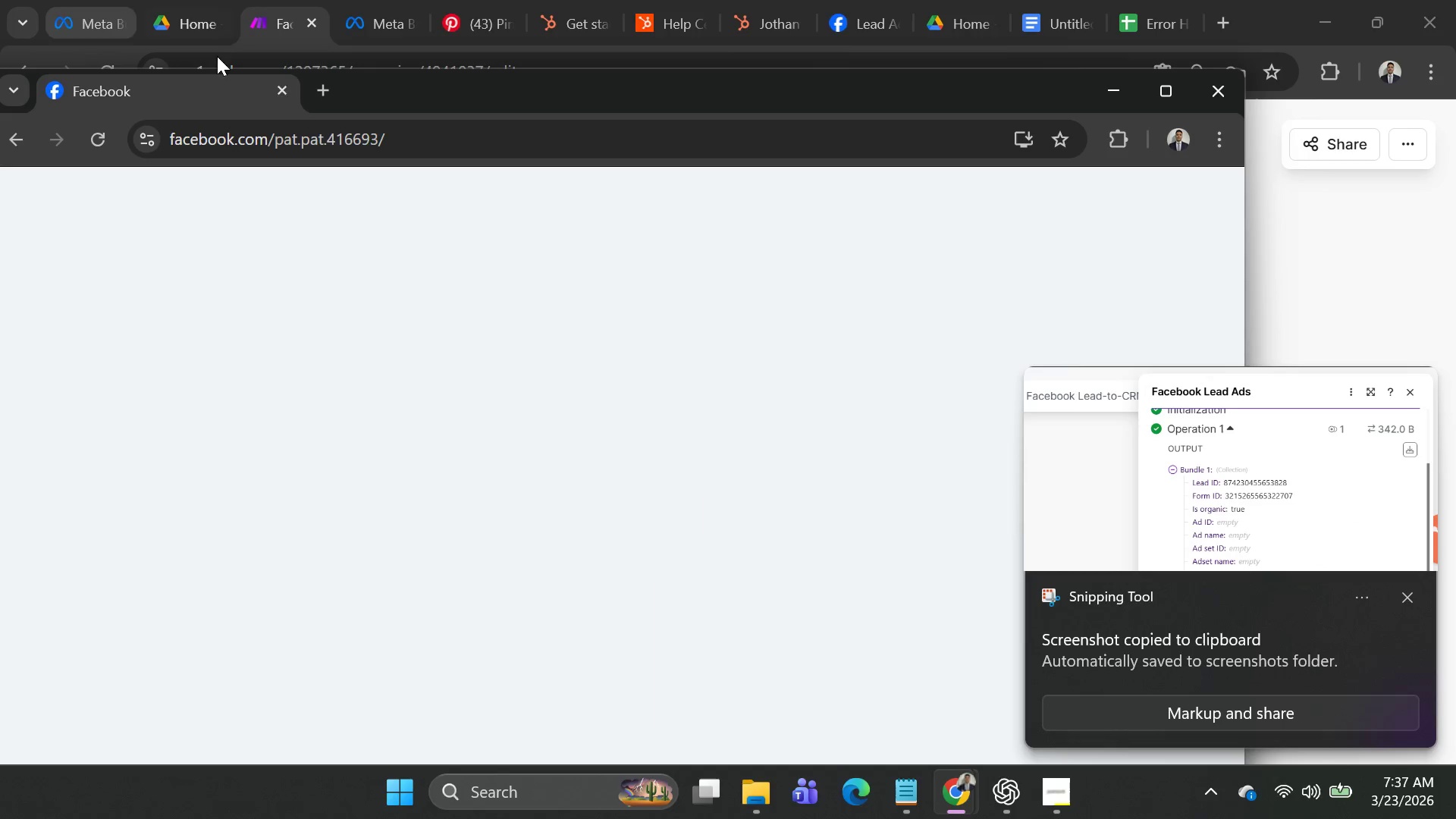 
left_click_drag(start_coordinate=[629, 81], to_coordinate=[681, 49])
 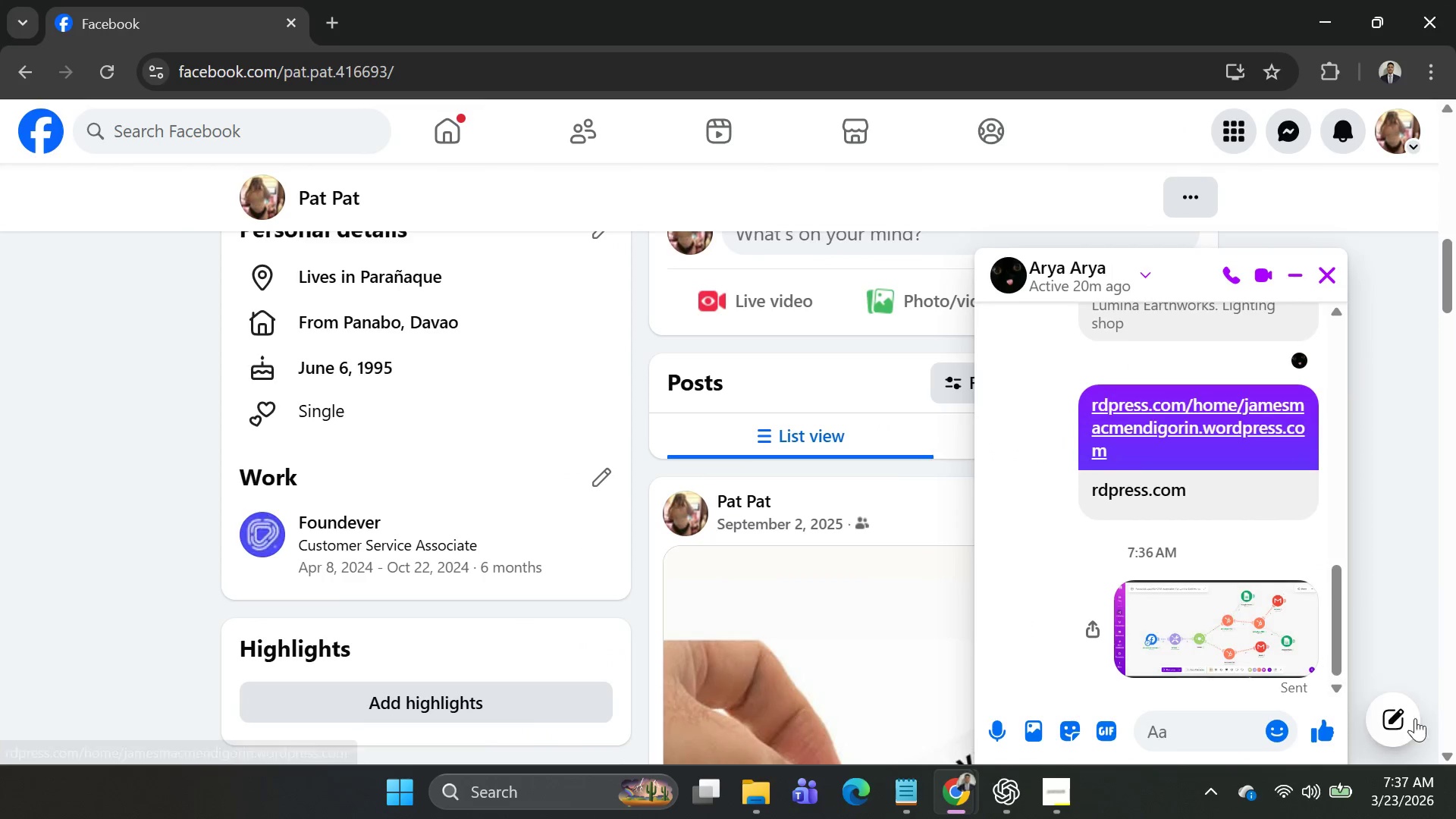 
key(Control+V)
 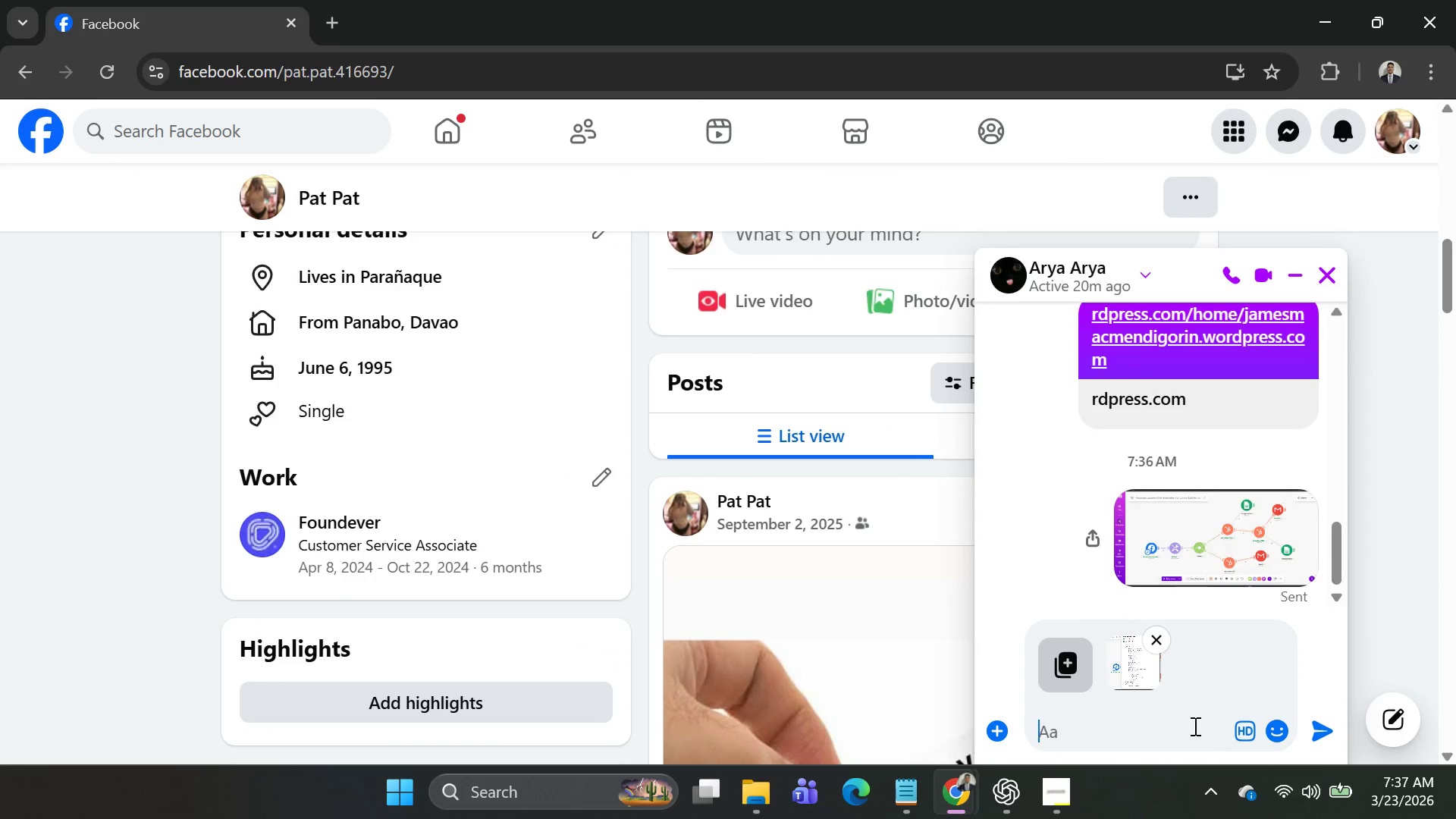 
key(Enter)
 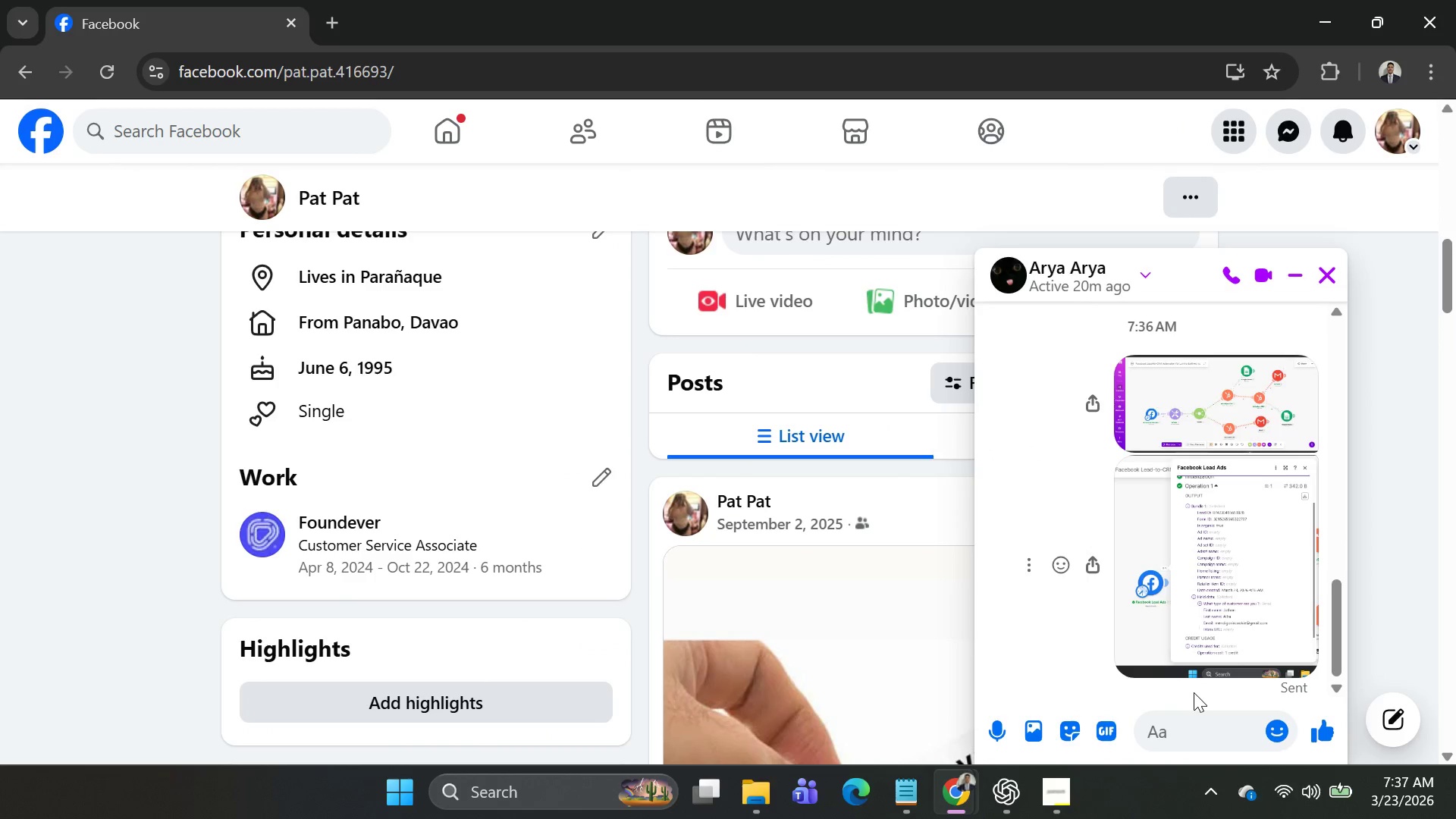 
key(Alt+AltLeft)
 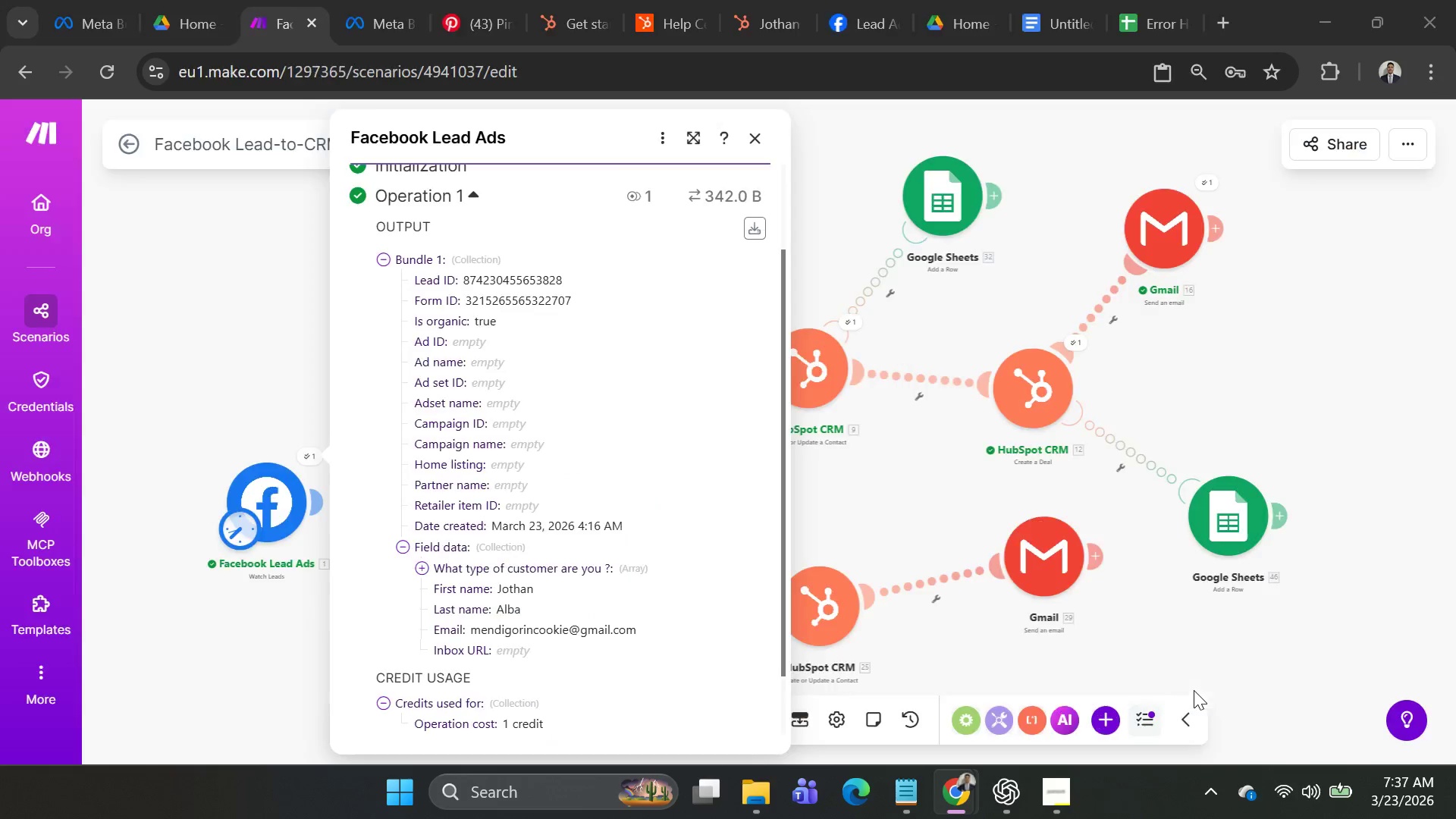 
key(Alt+Tab)
 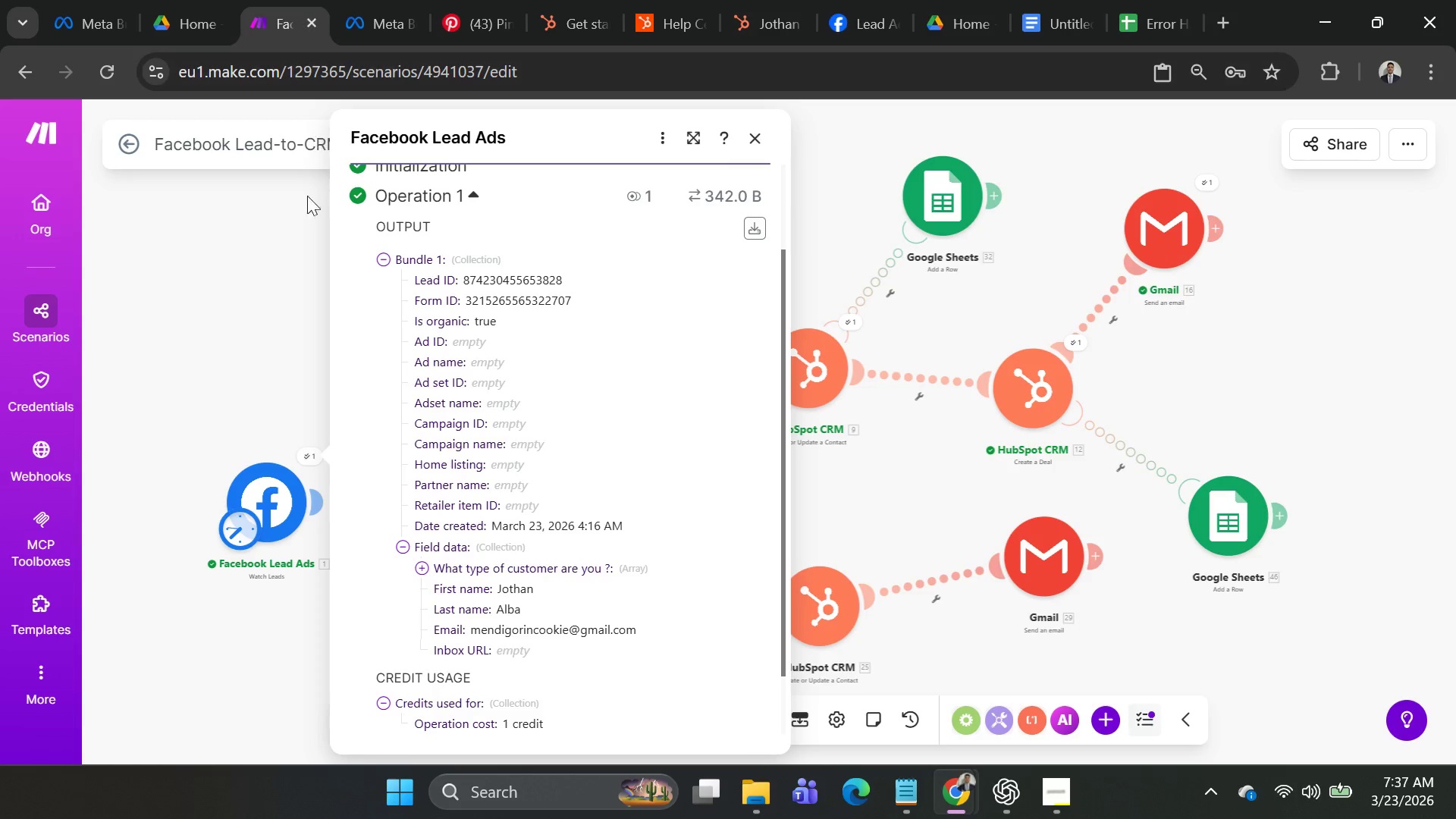 
left_click([262, 231])
 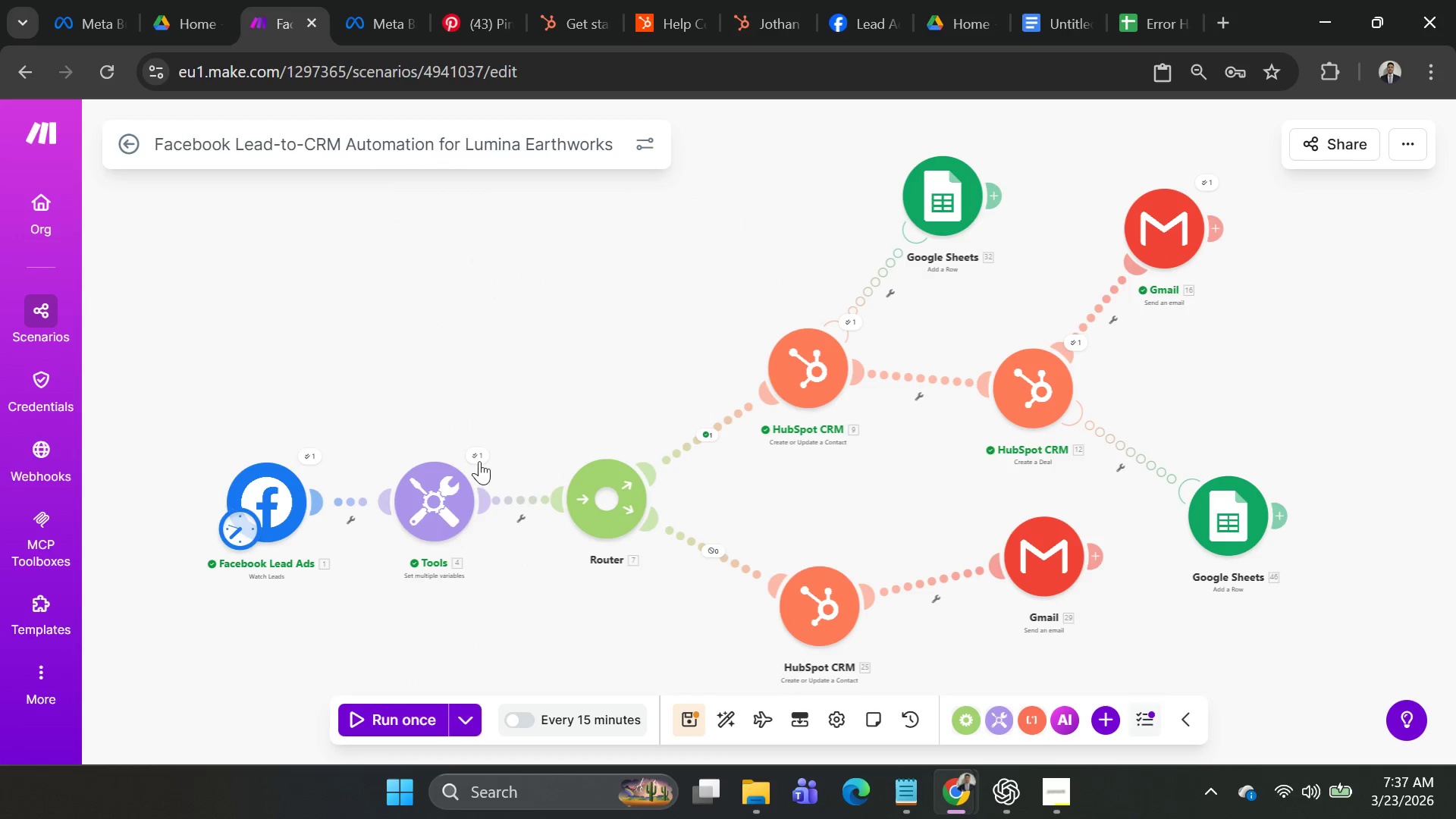 
left_click([479, 453])
 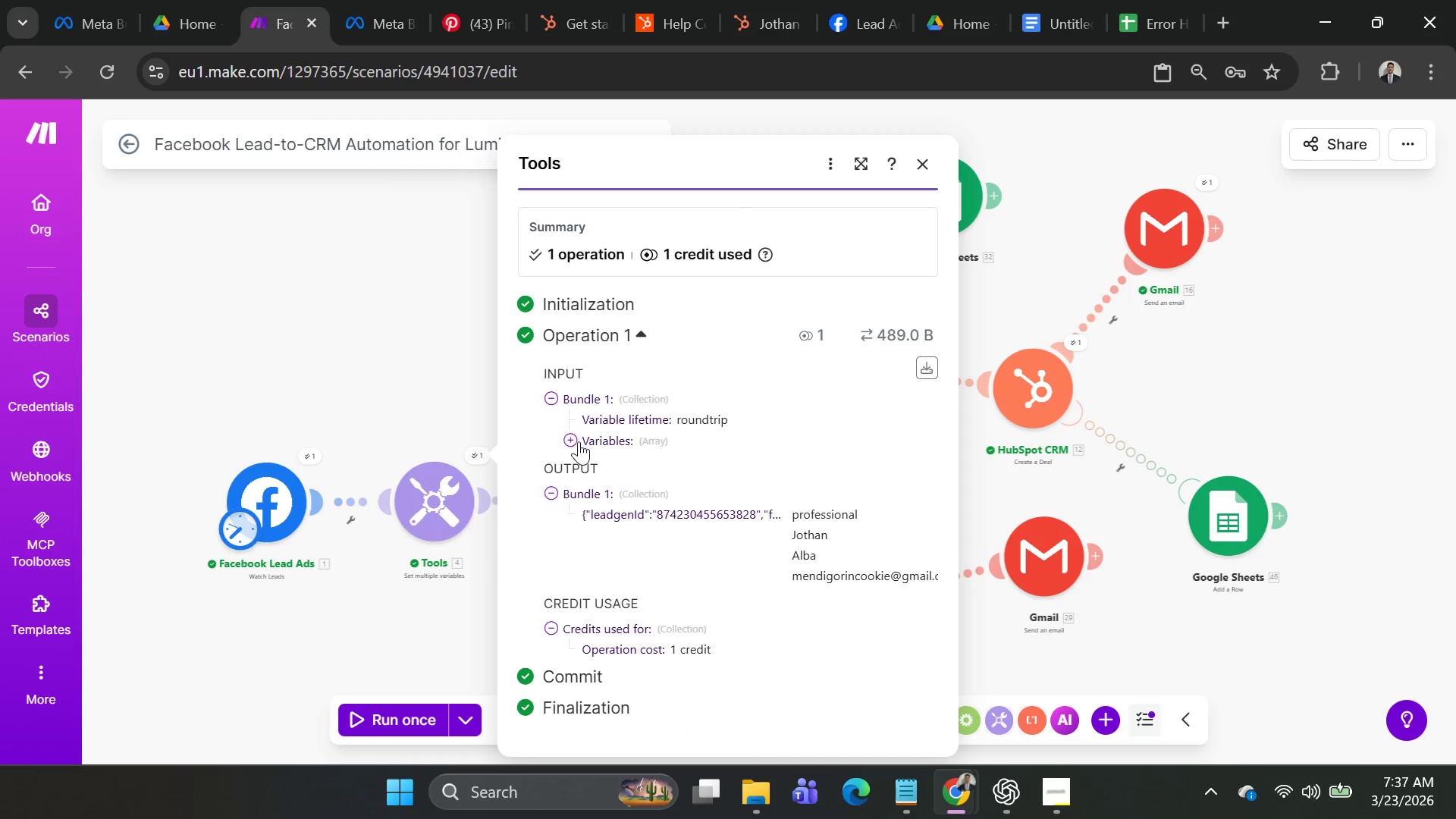 
left_click([566, 442])
 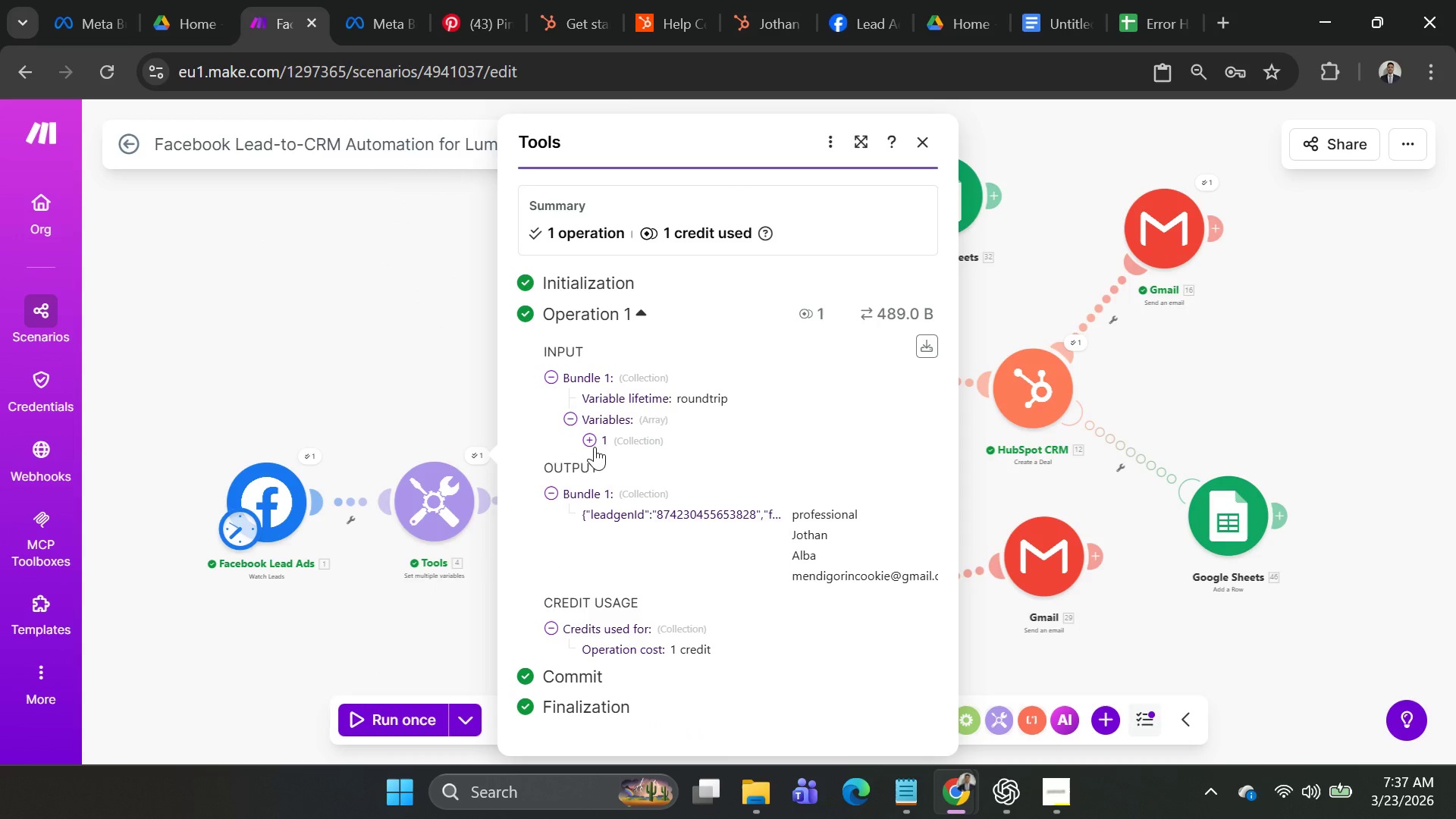 
left_click([595, 447])
 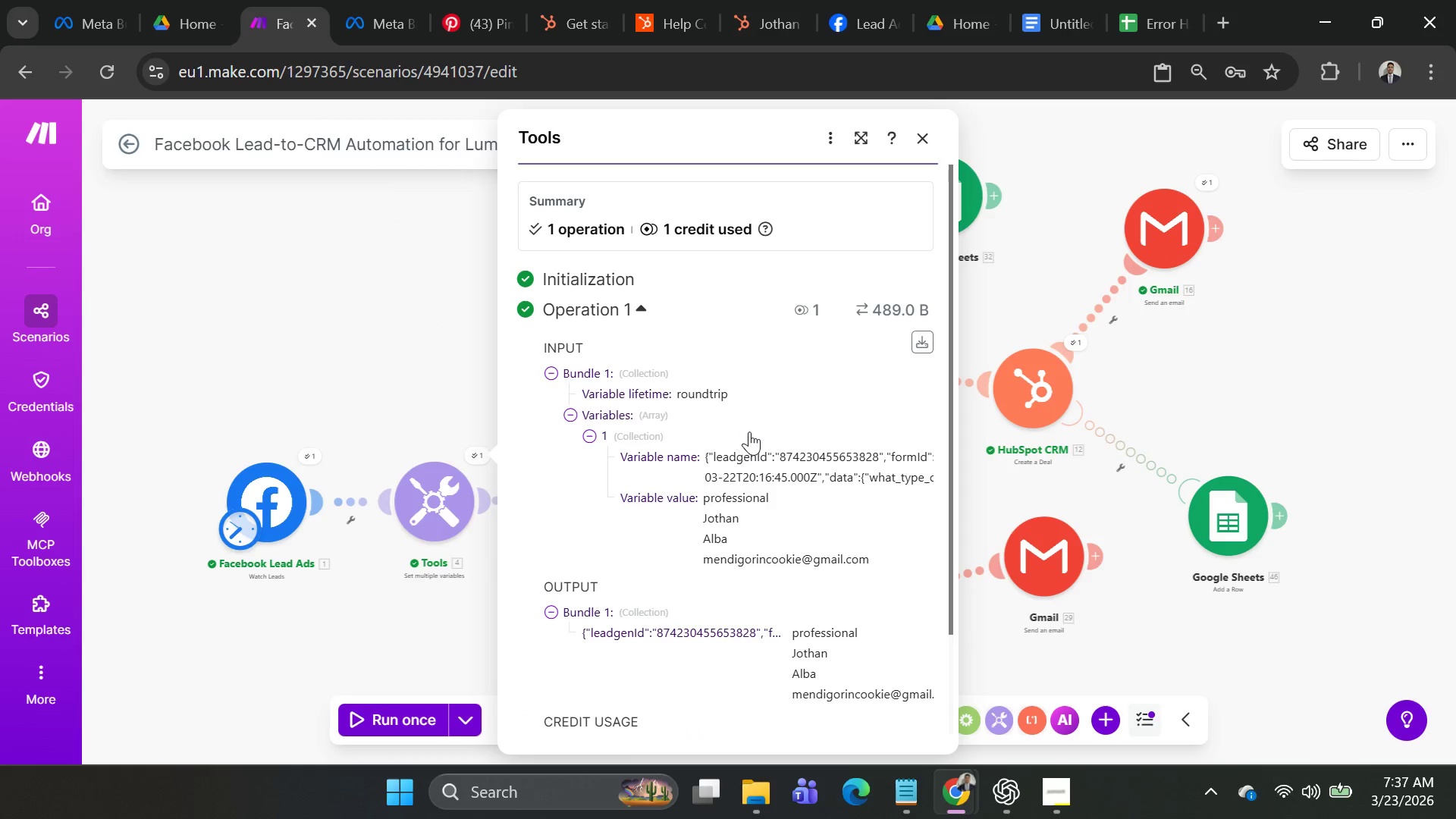 
scroll: coordinate [754, 431], scroll_direction: down, amount: 1.0
 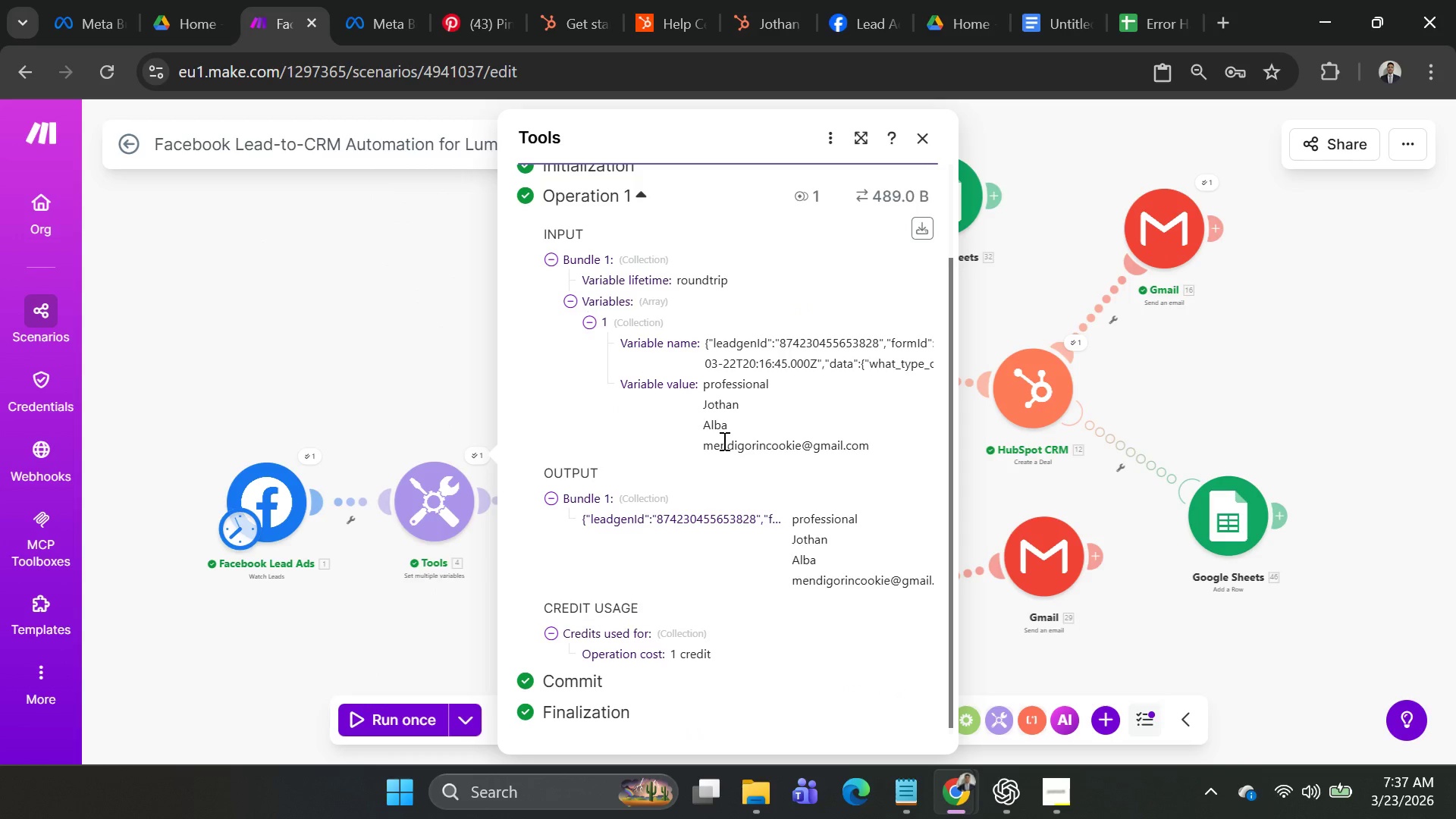 
wait(5.74)
 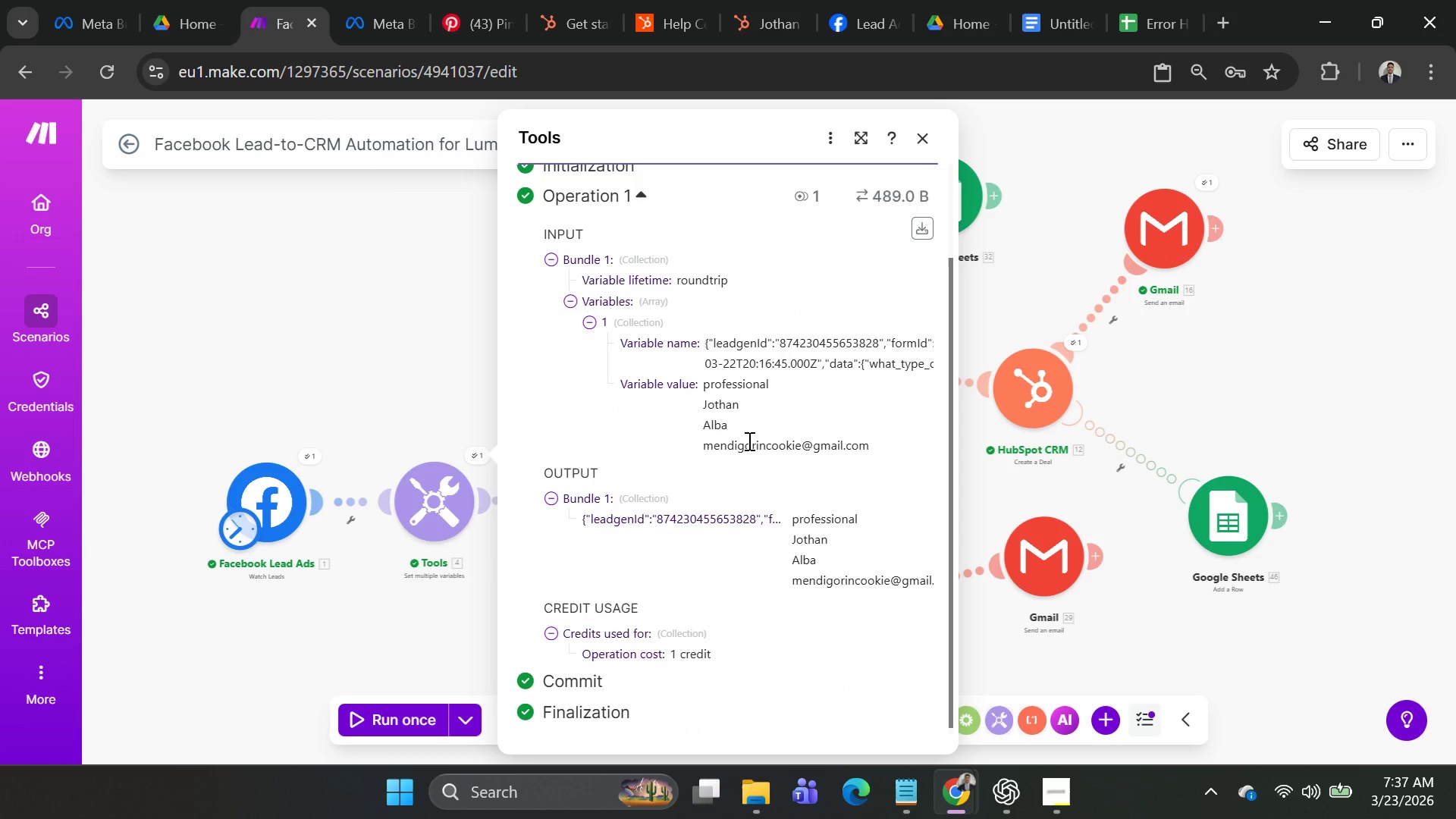 
key(PrintScreen)
 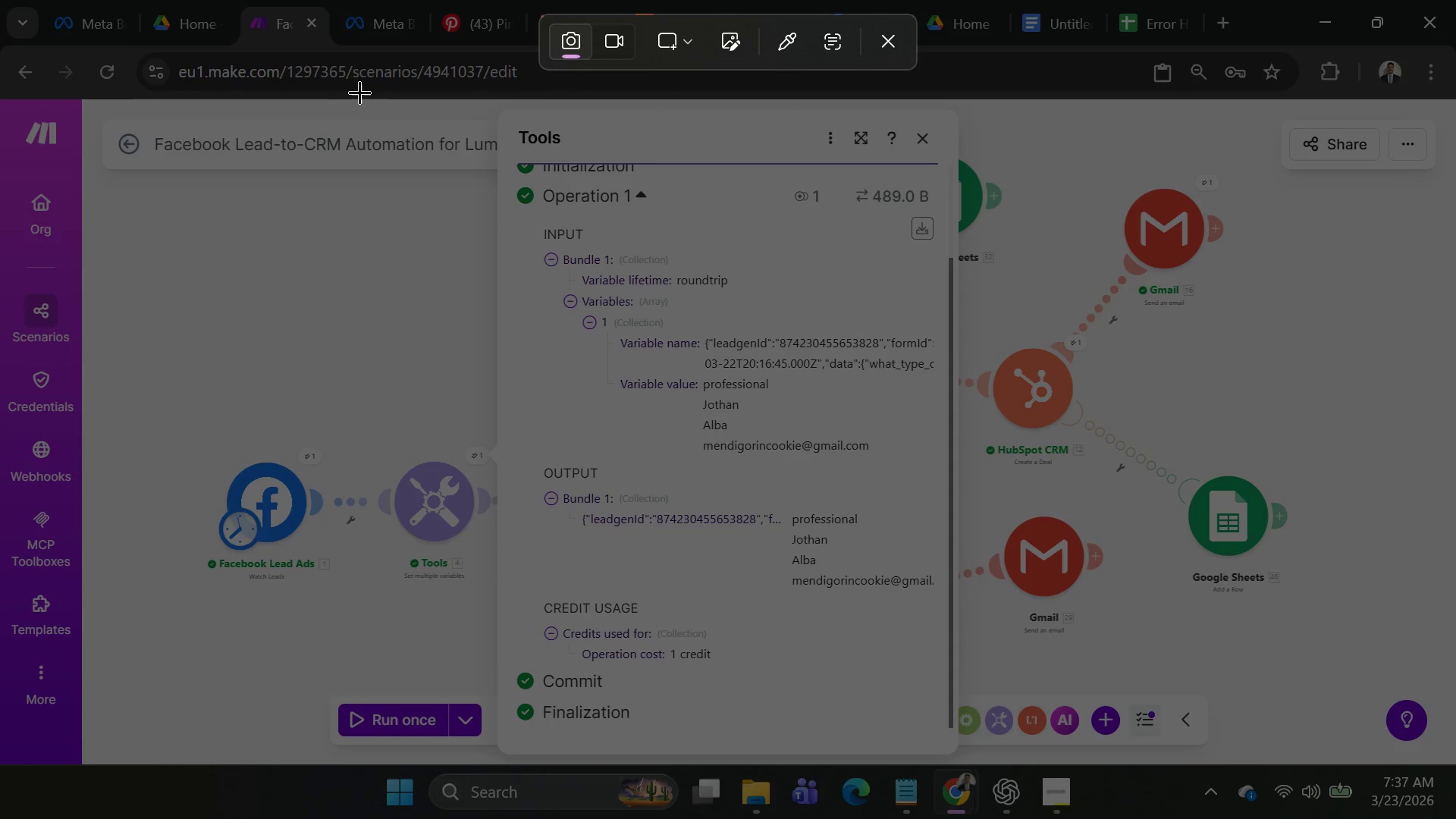 
left_click_drag(start_coordinate=[340, 87], to_coordinate=[993, 762])
 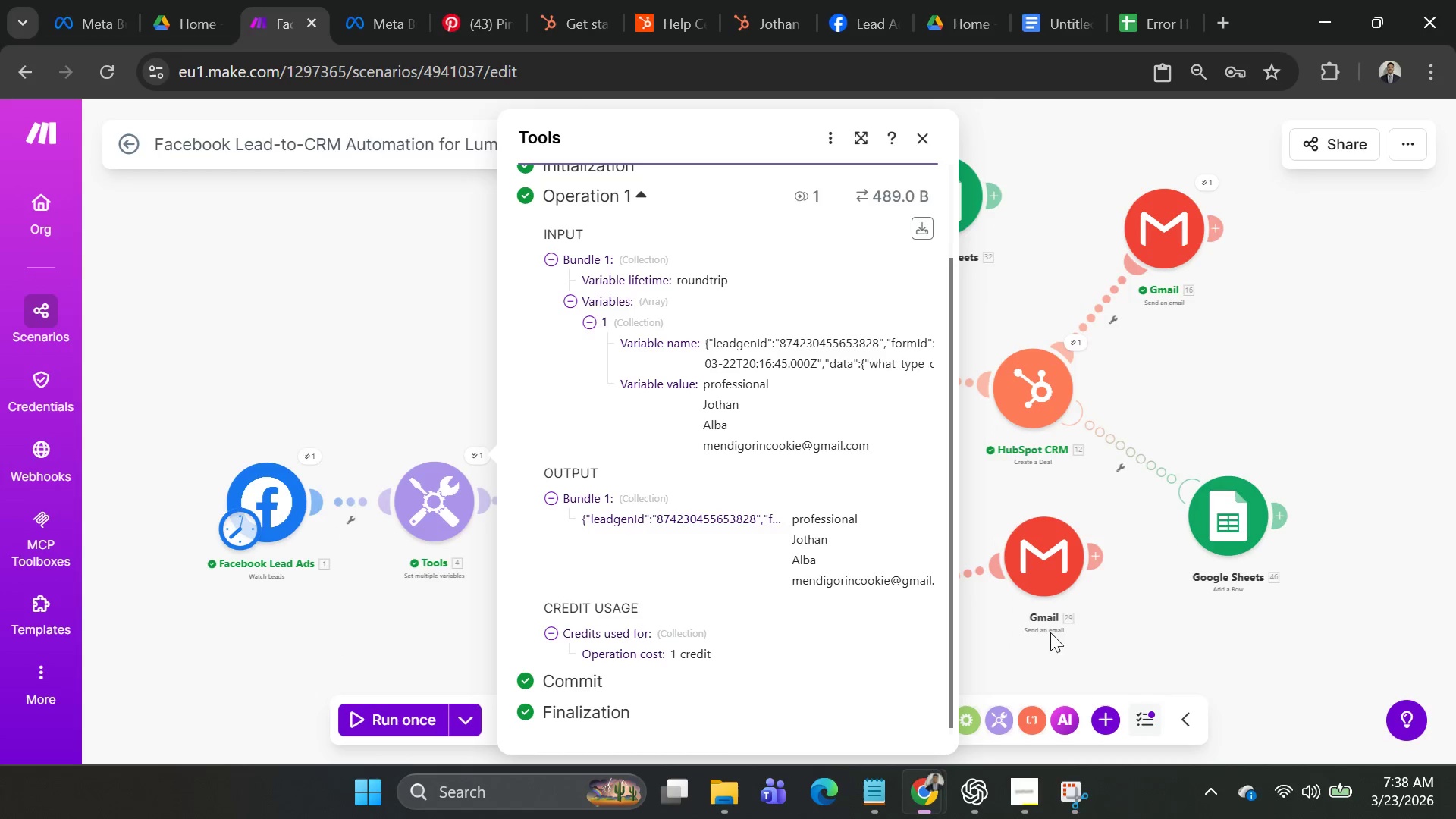 
key(Alt+AltLeft)
 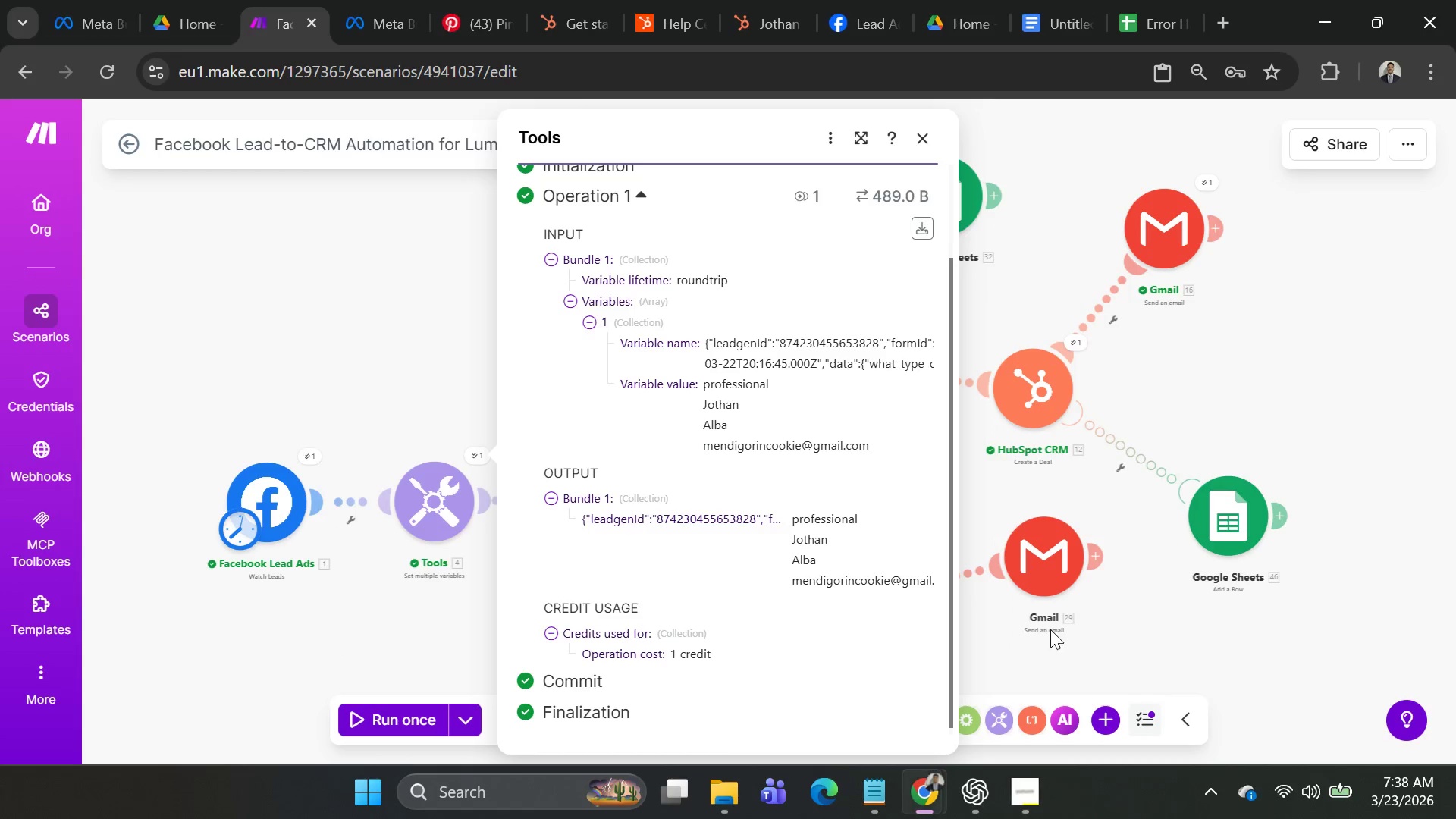 
key(Alt+Tab)
 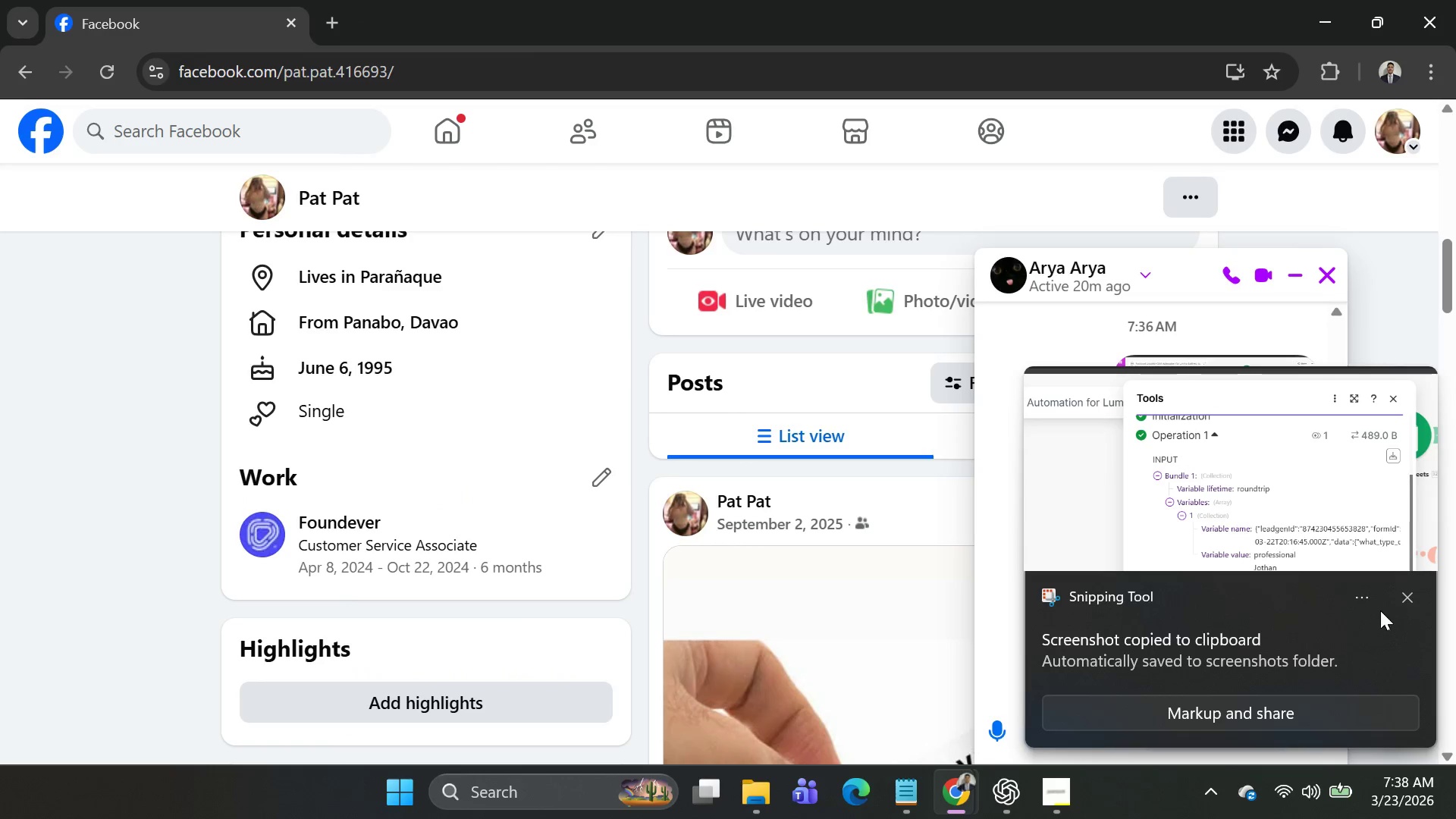 
left_click([1408, 601])
 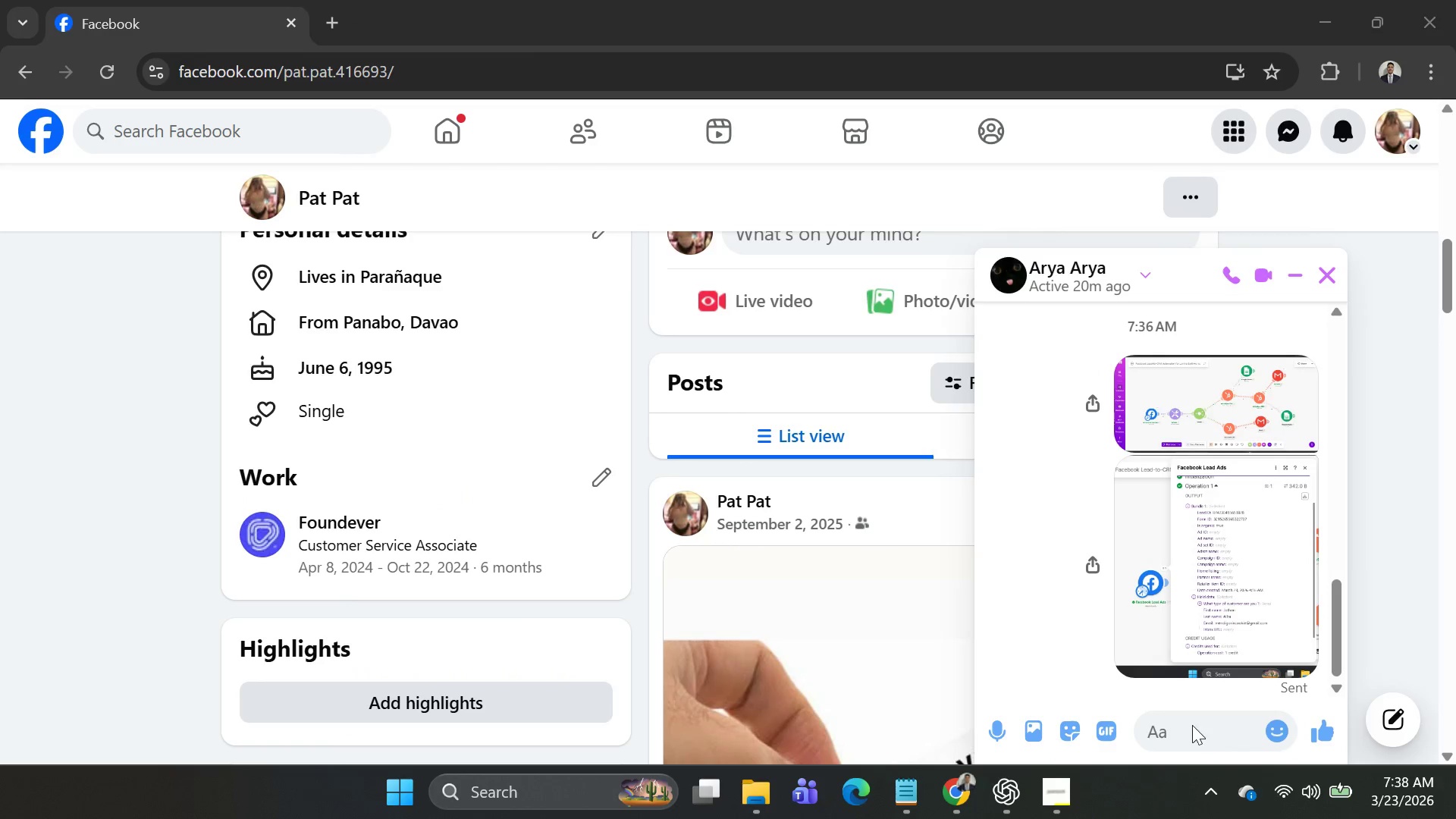 
key(Control+V)
 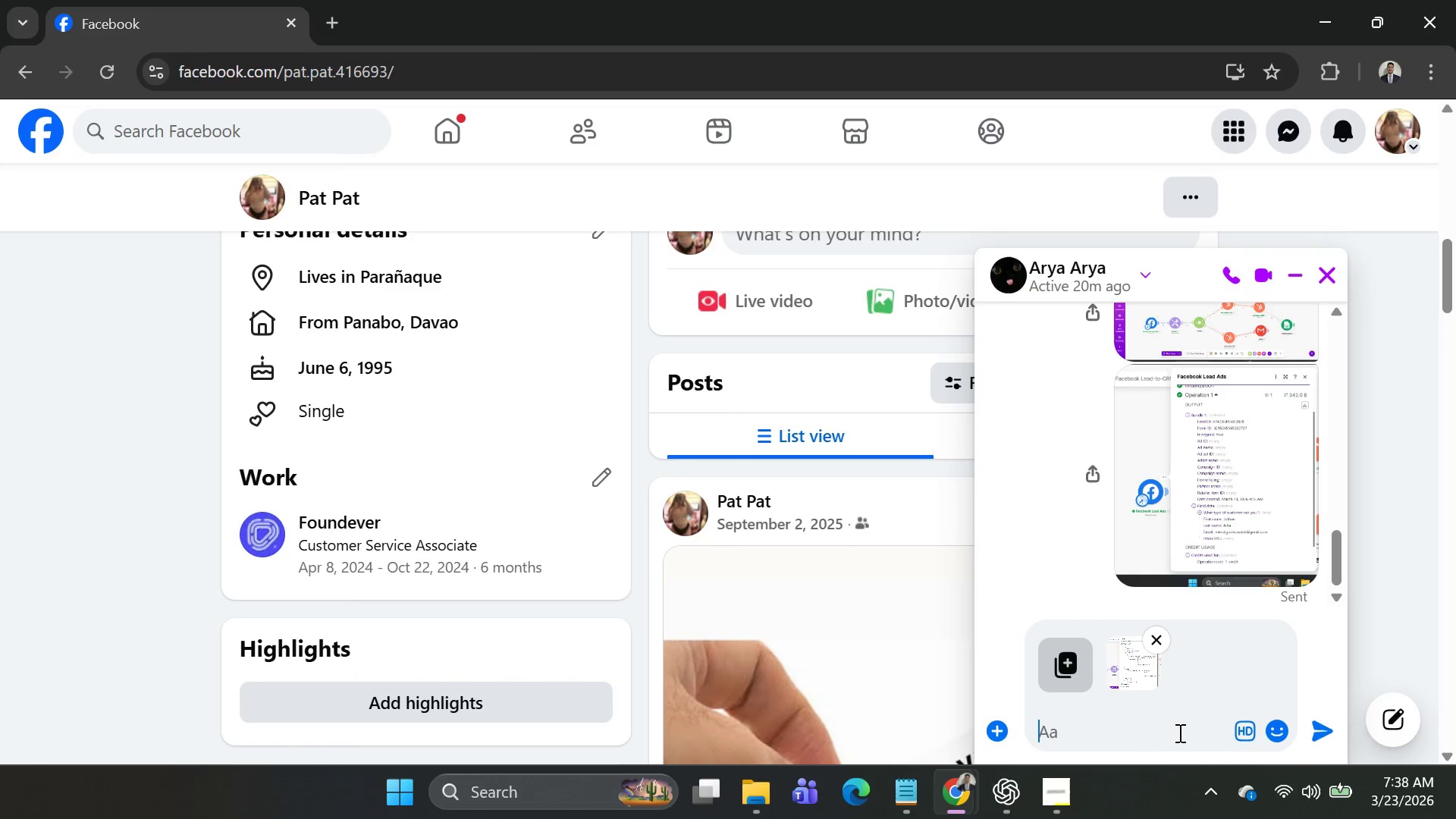 
key(Enter)
 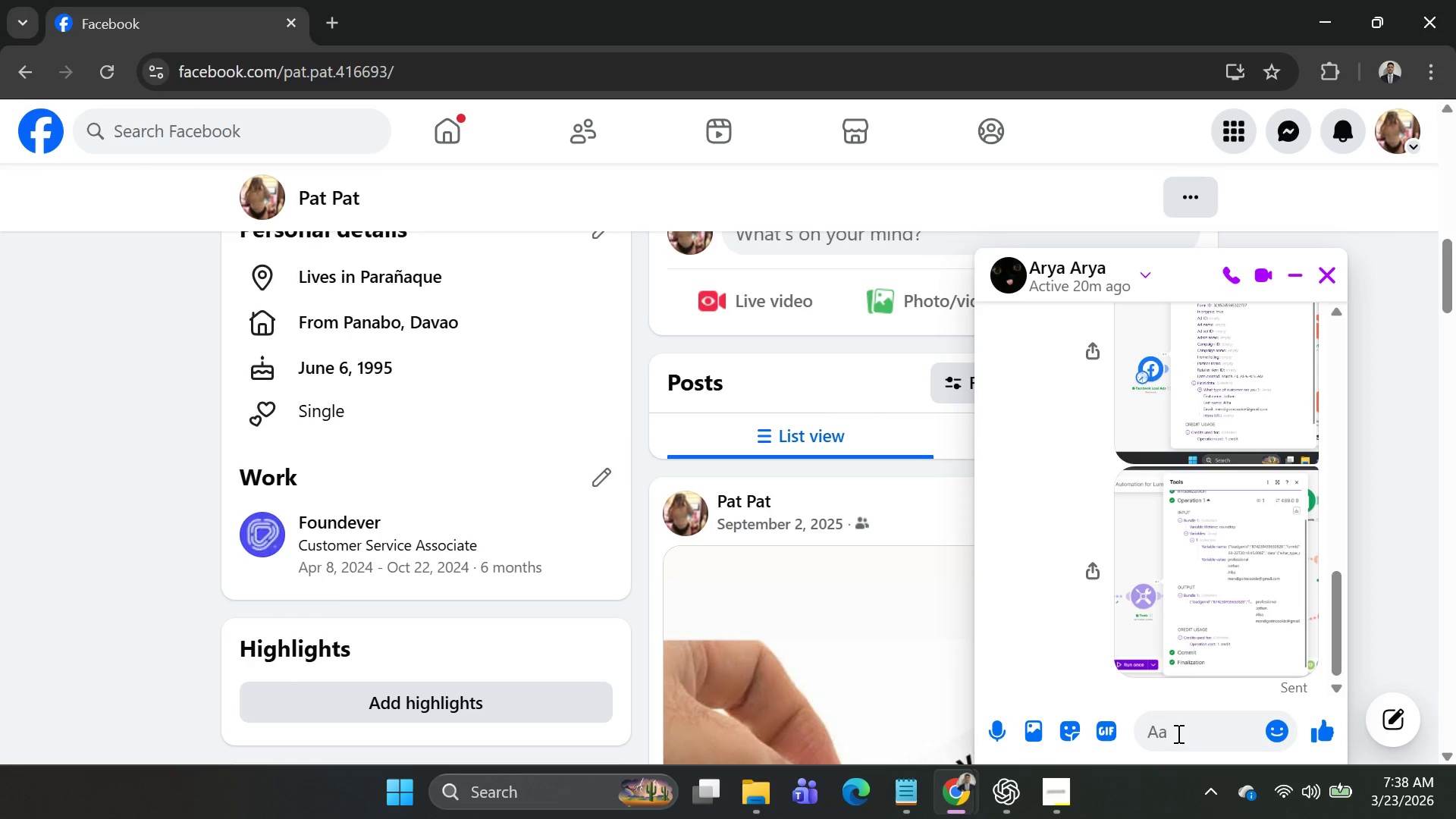 
key(Alt+AltLeft)
 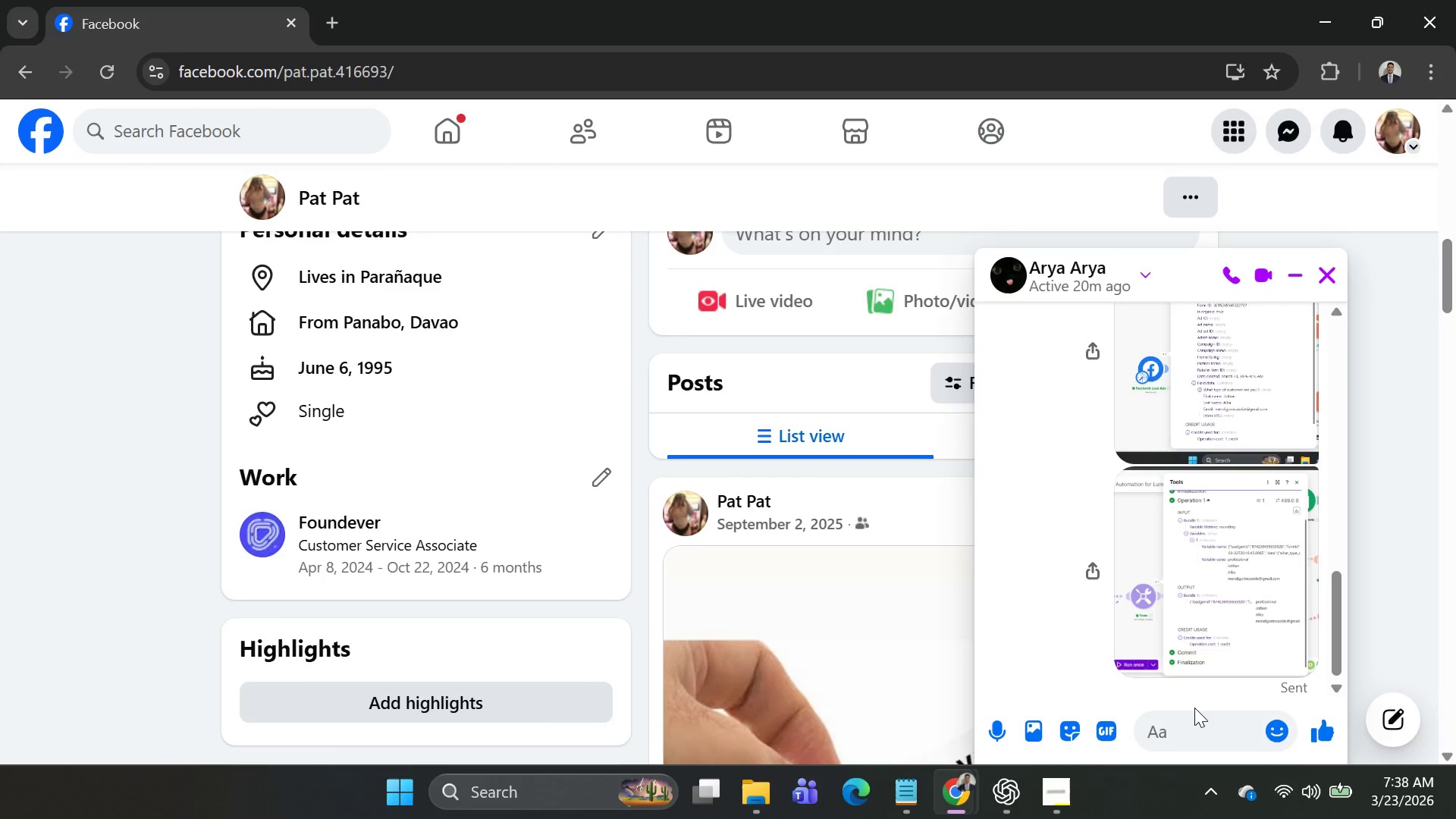 
key(Alt+Tab)
 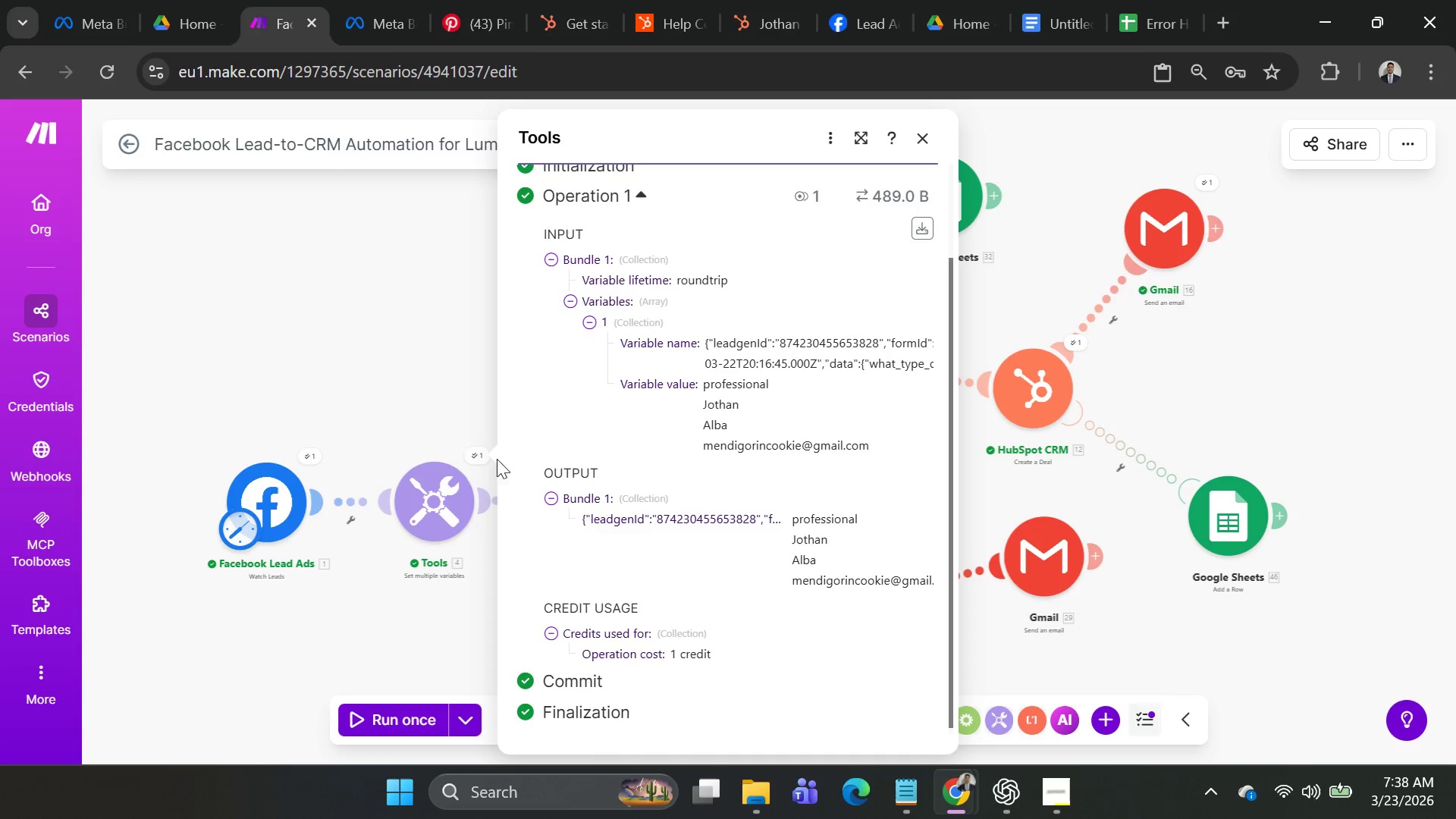 
left_click([409, 412])
 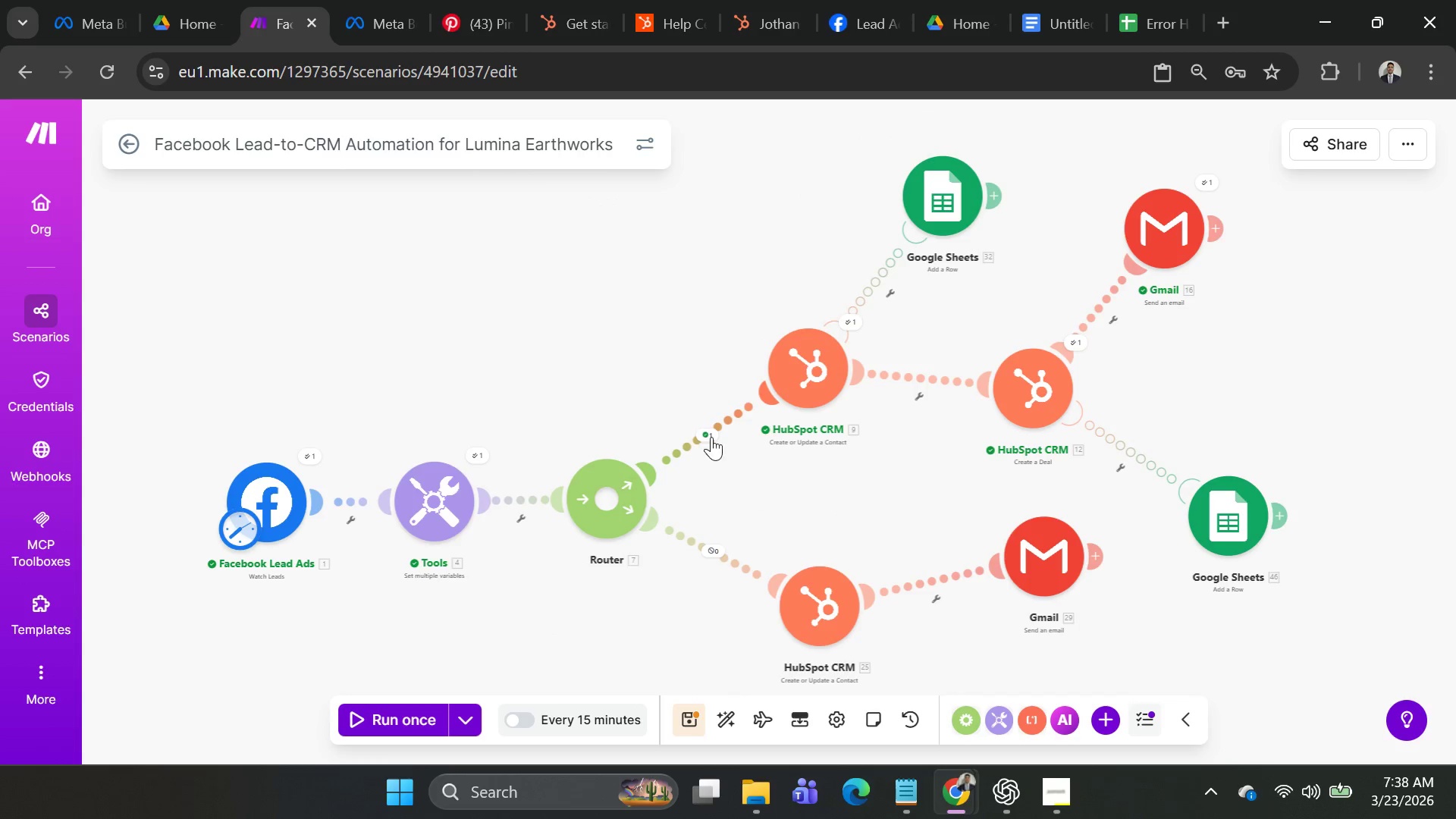 
left_click([712, 436])
 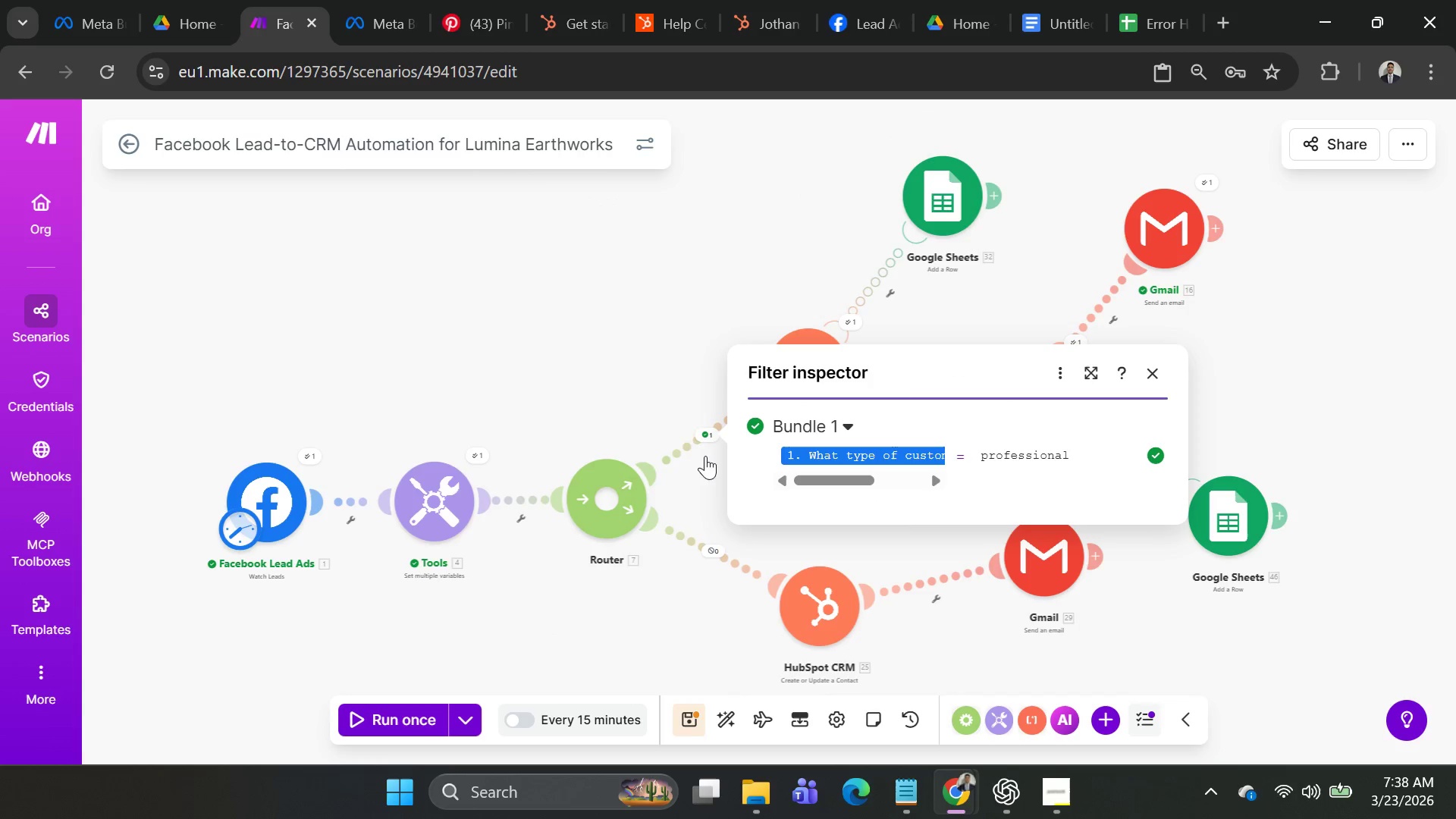 
double_click([686, 442])
 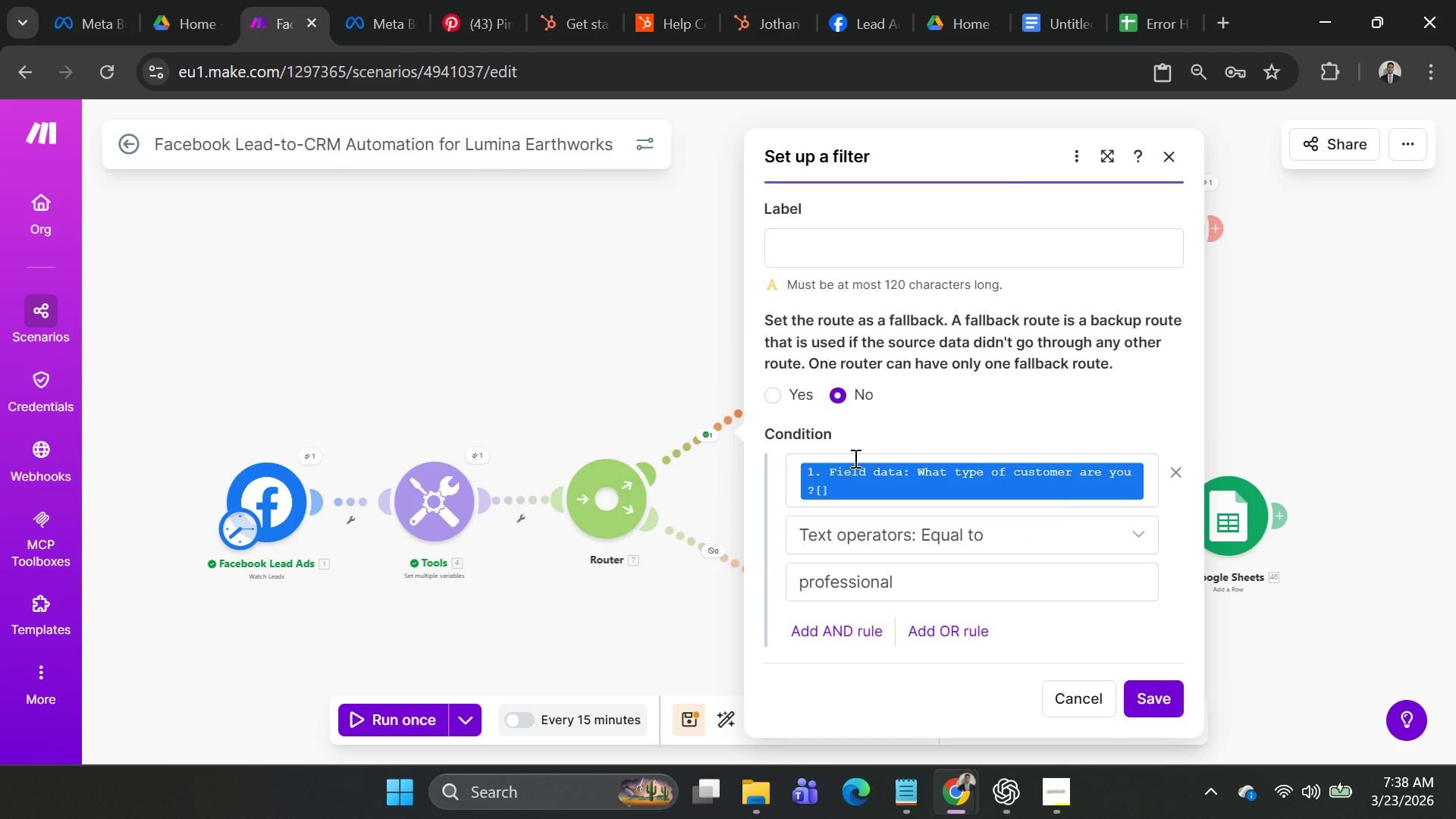 
key(PrintScreen)
 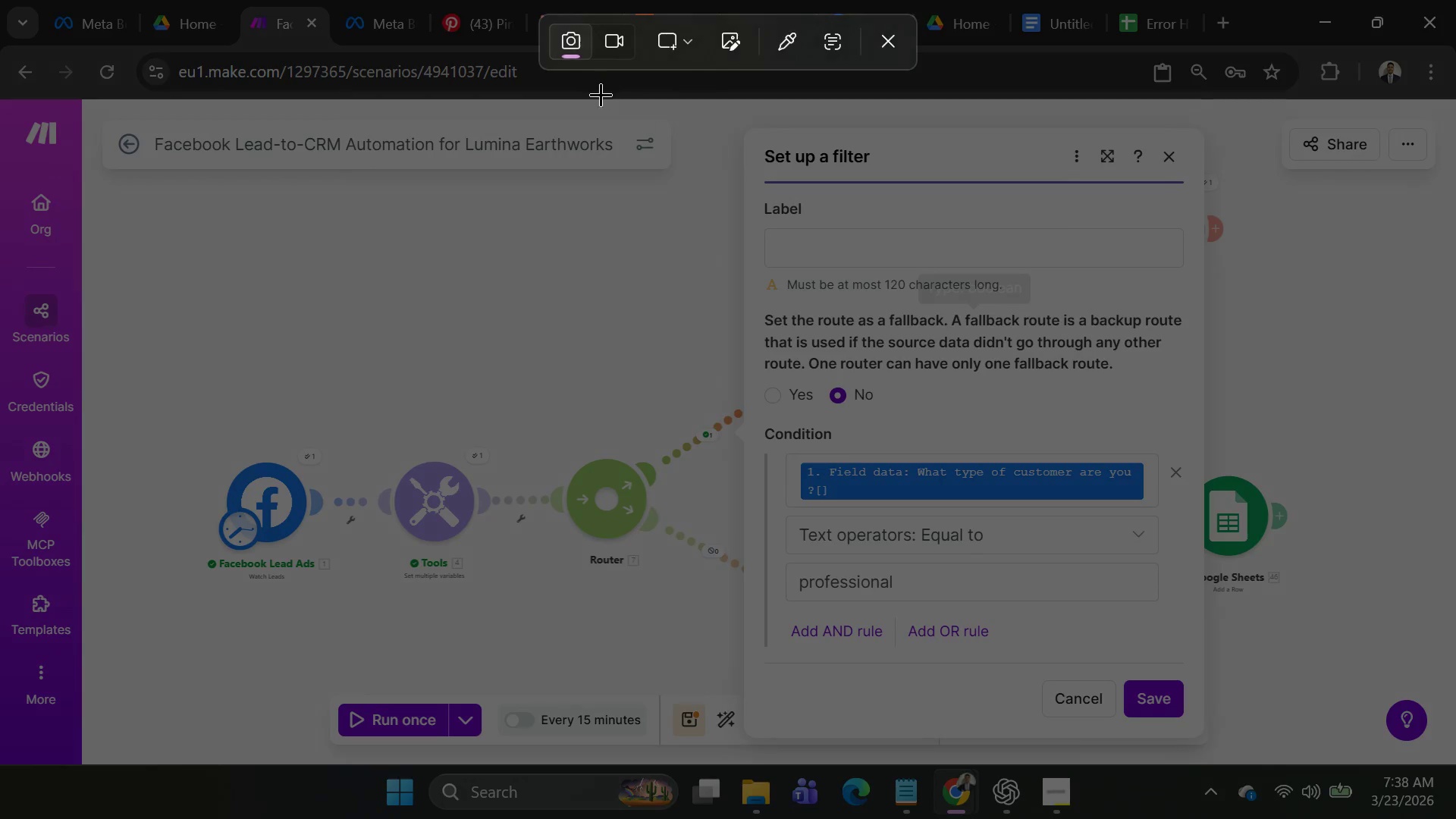 
left_click_drag(start_coordinate=[595, 92], to_coordinate=[1235, 775])
 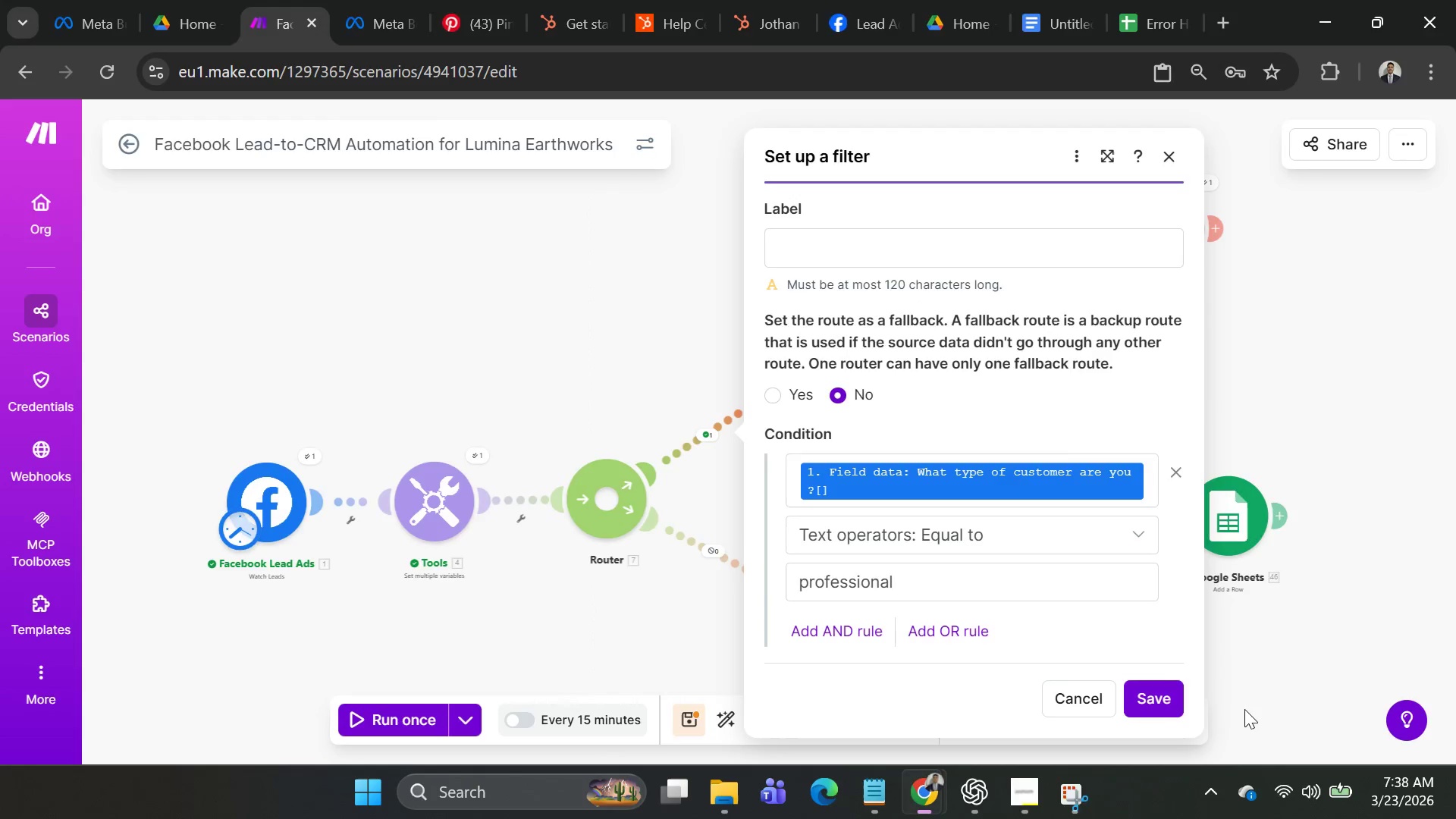 
key(Alt+AltLeft)
 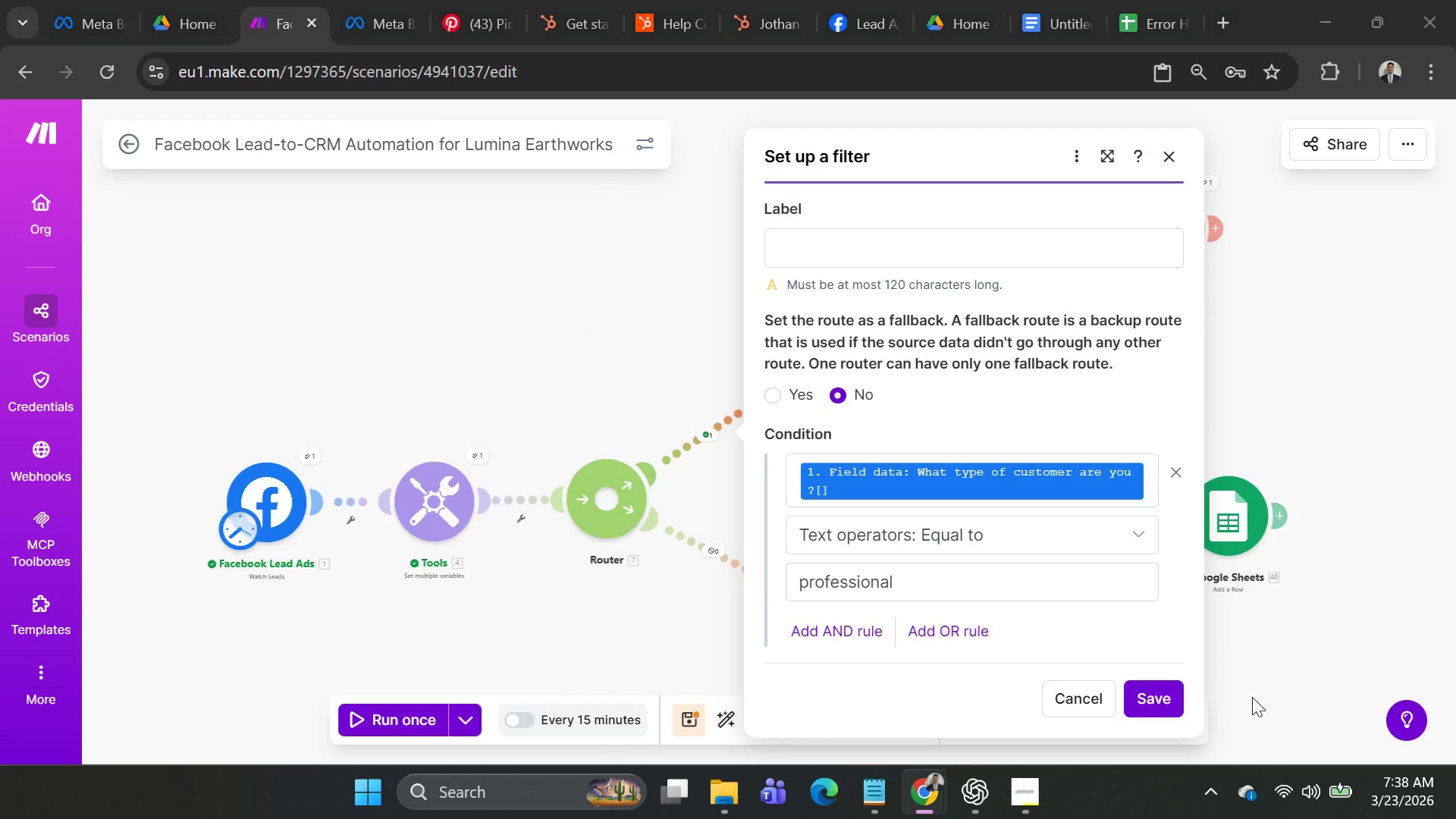 
key(Alt+Tab)
 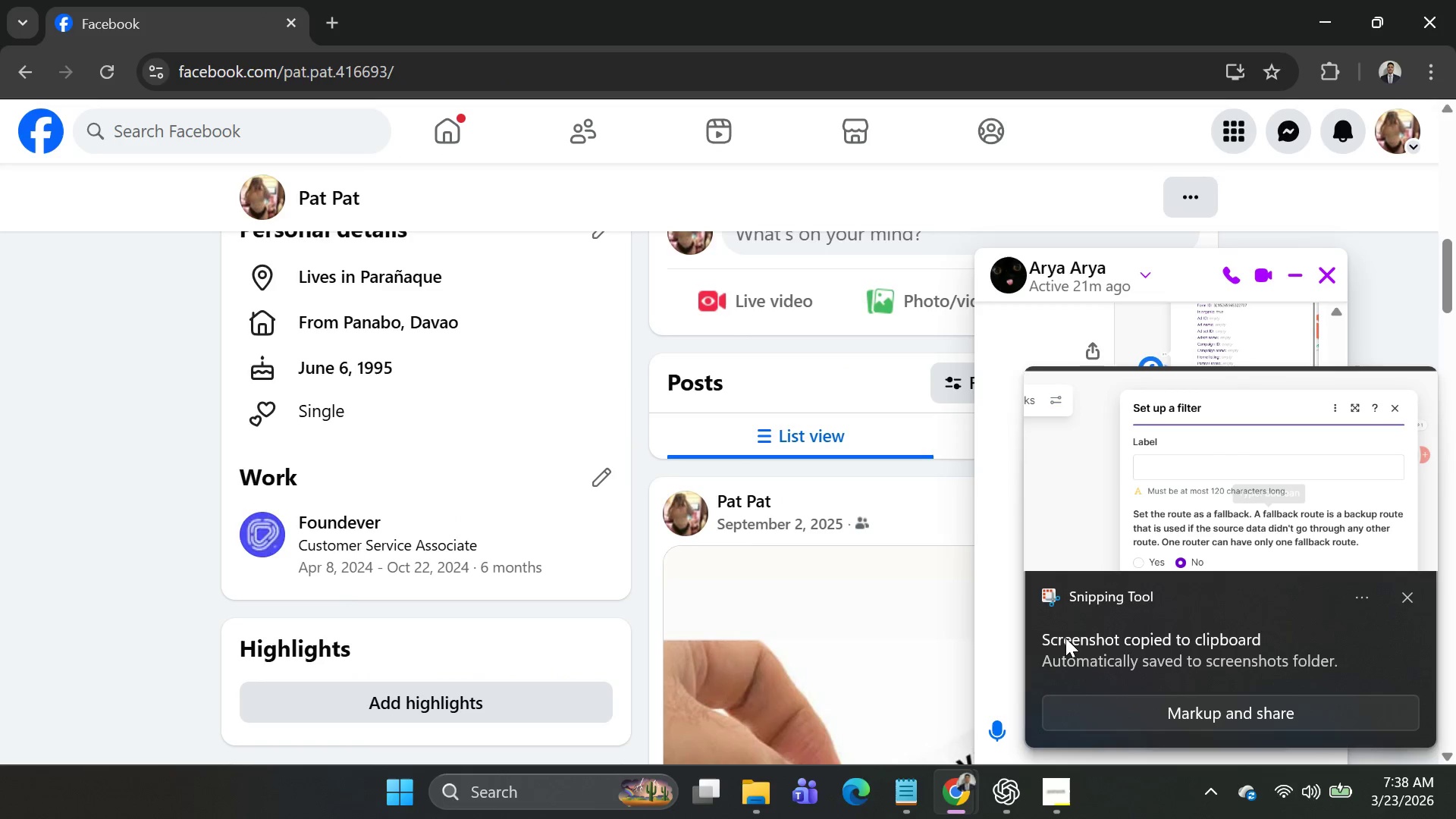 
left_click([996, 634])
 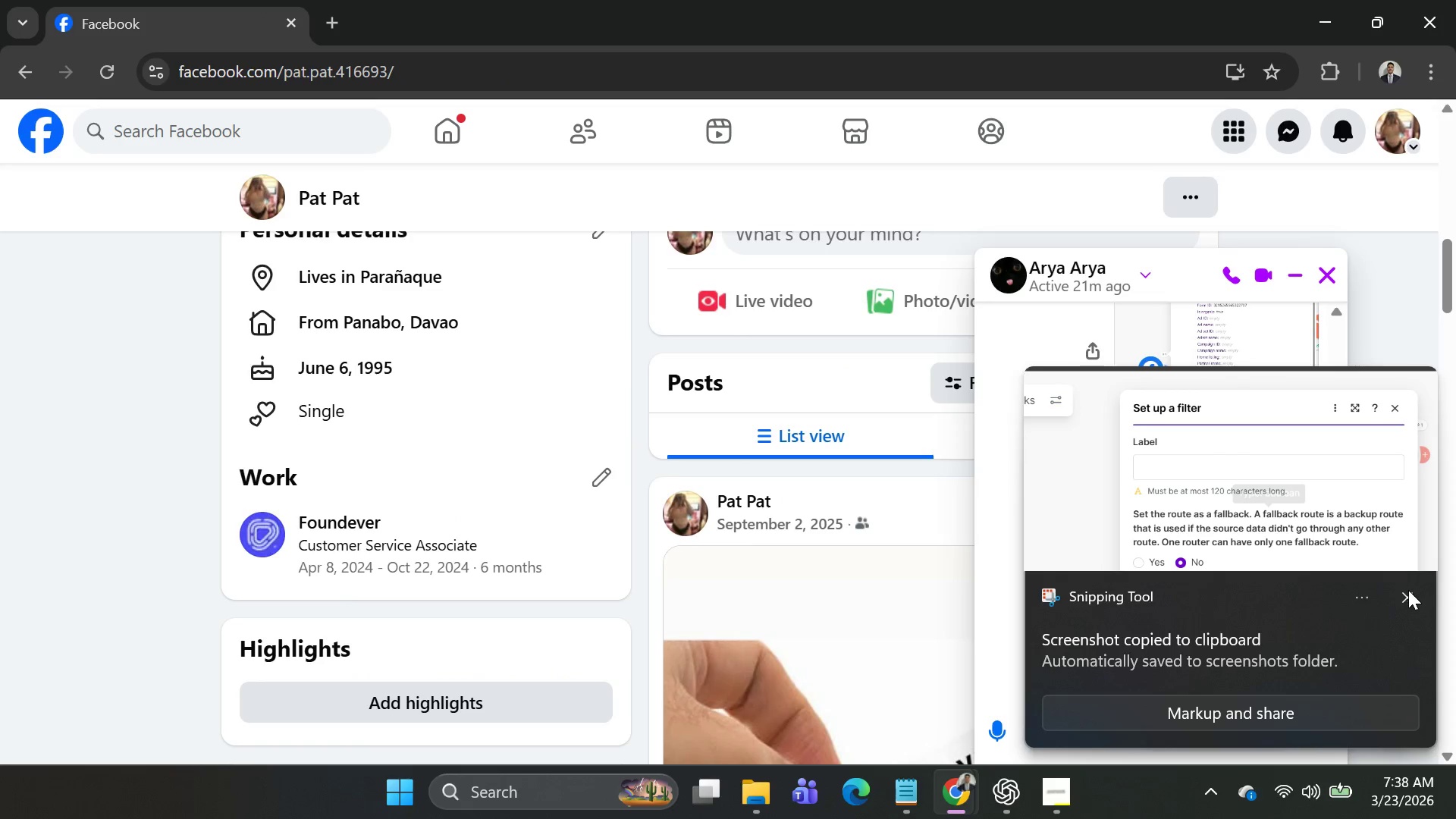 
left_click([1408, 591])
 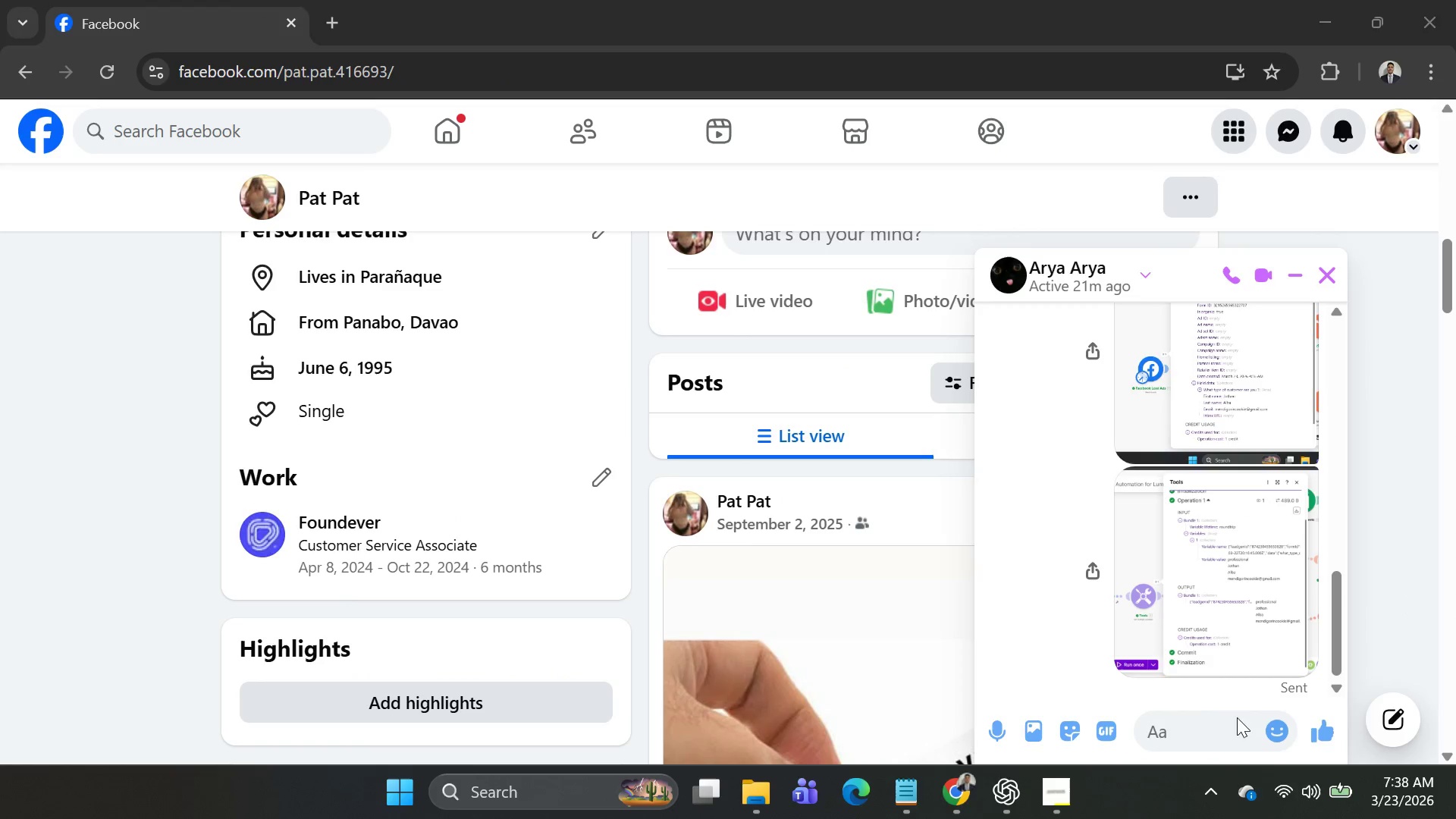 
left_click([1207, 728])
 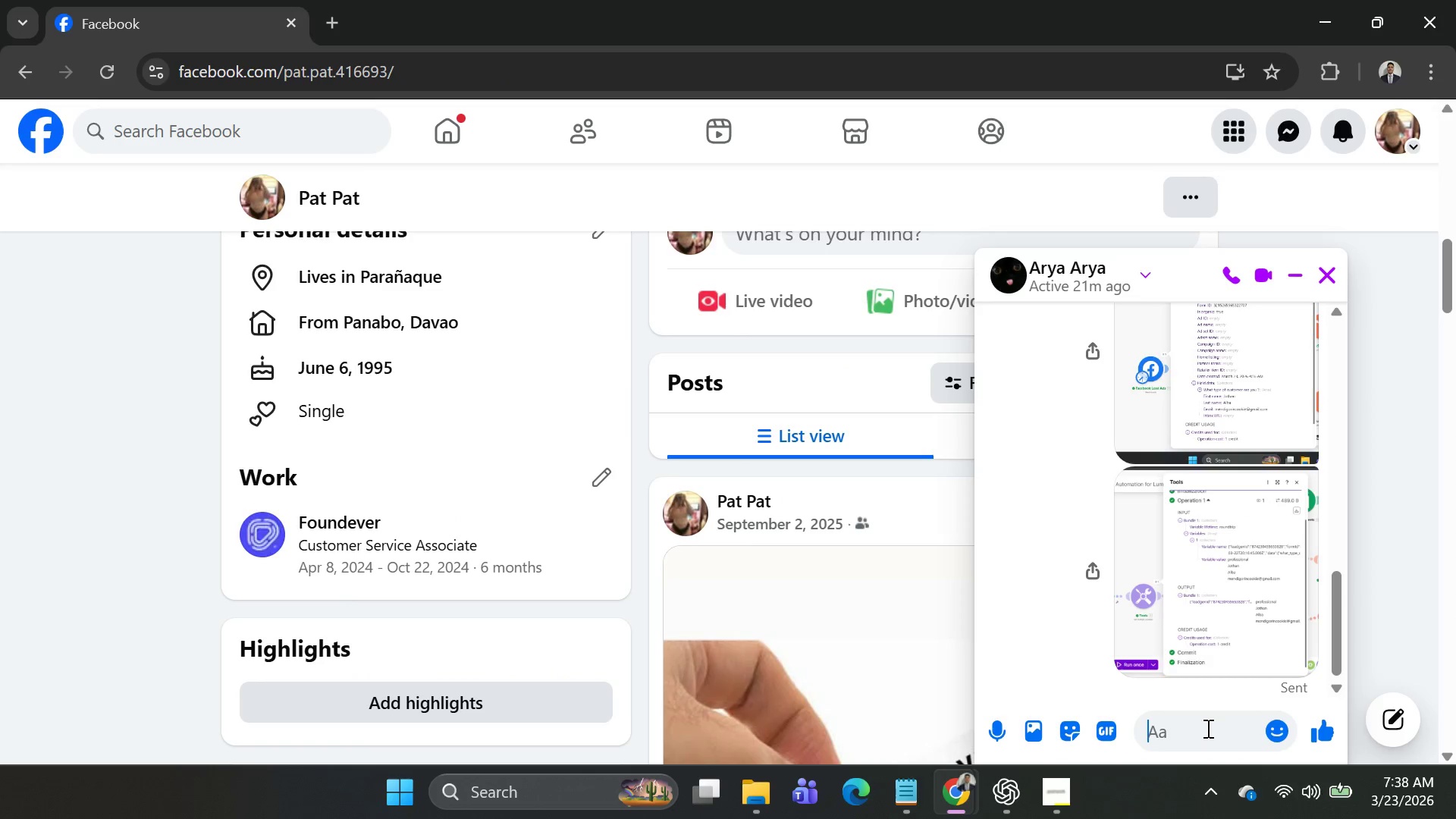 
key(Control+V)
 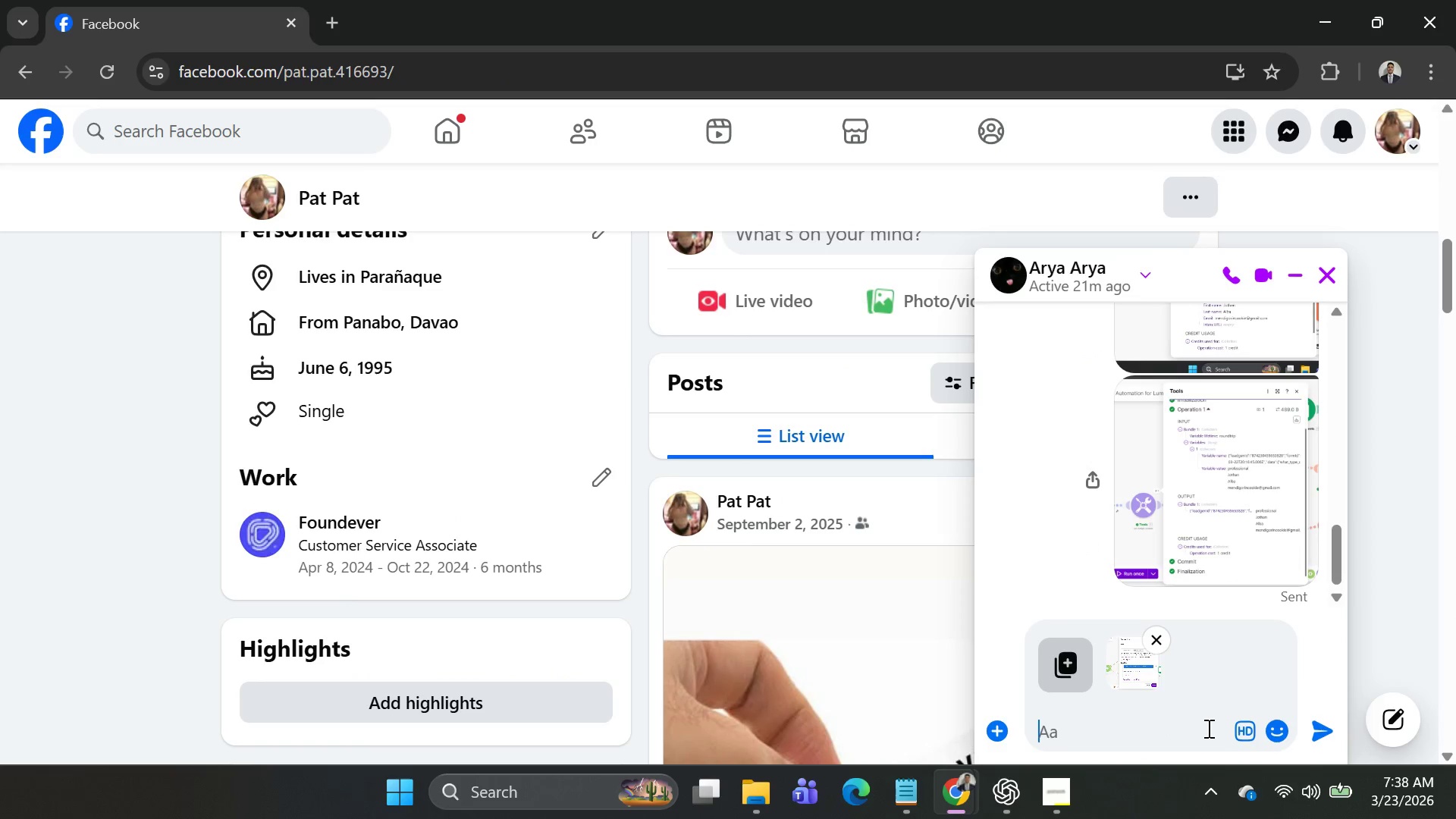 
key(Enter)
 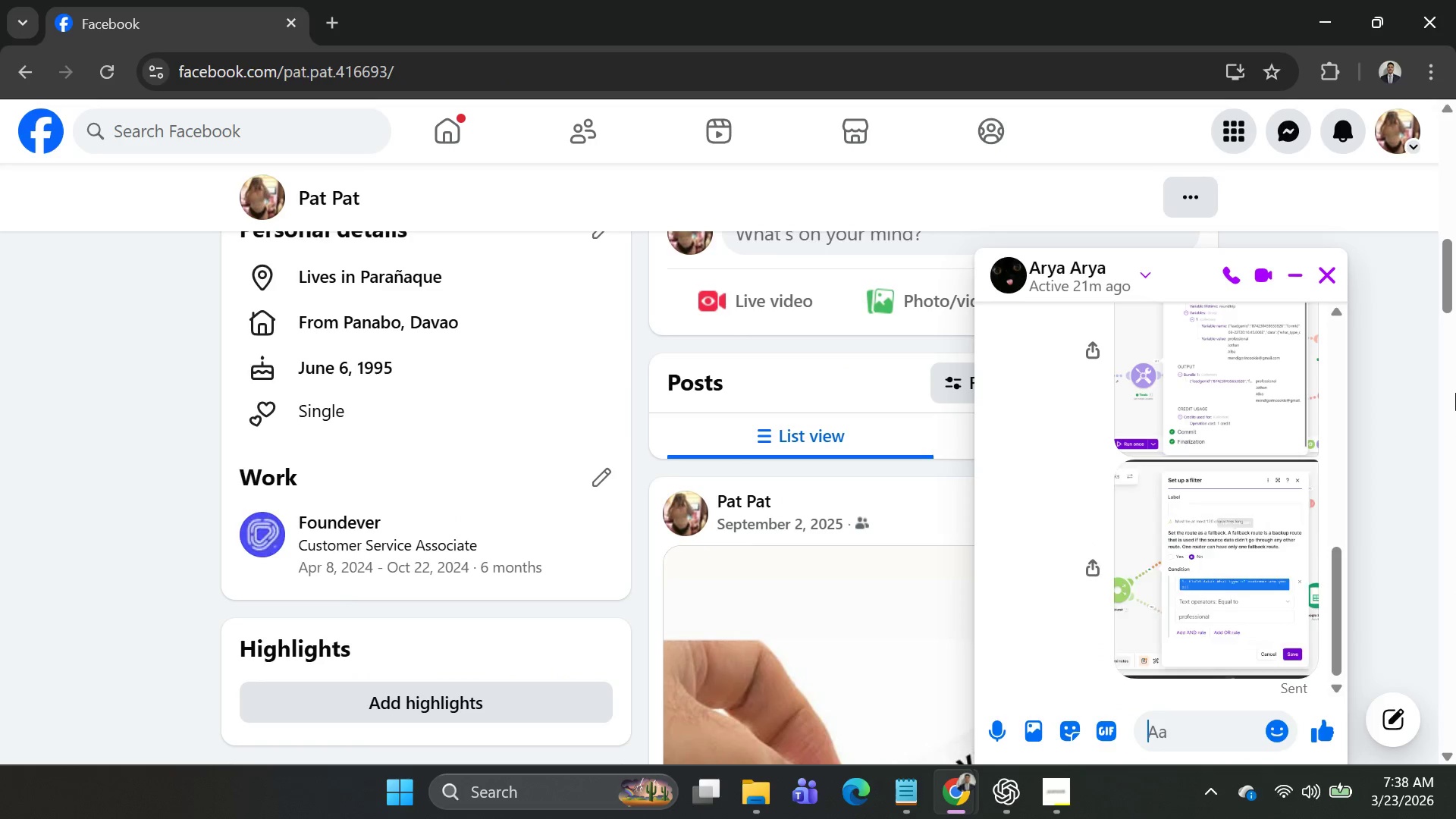 
key(Alt+AltLeft)
 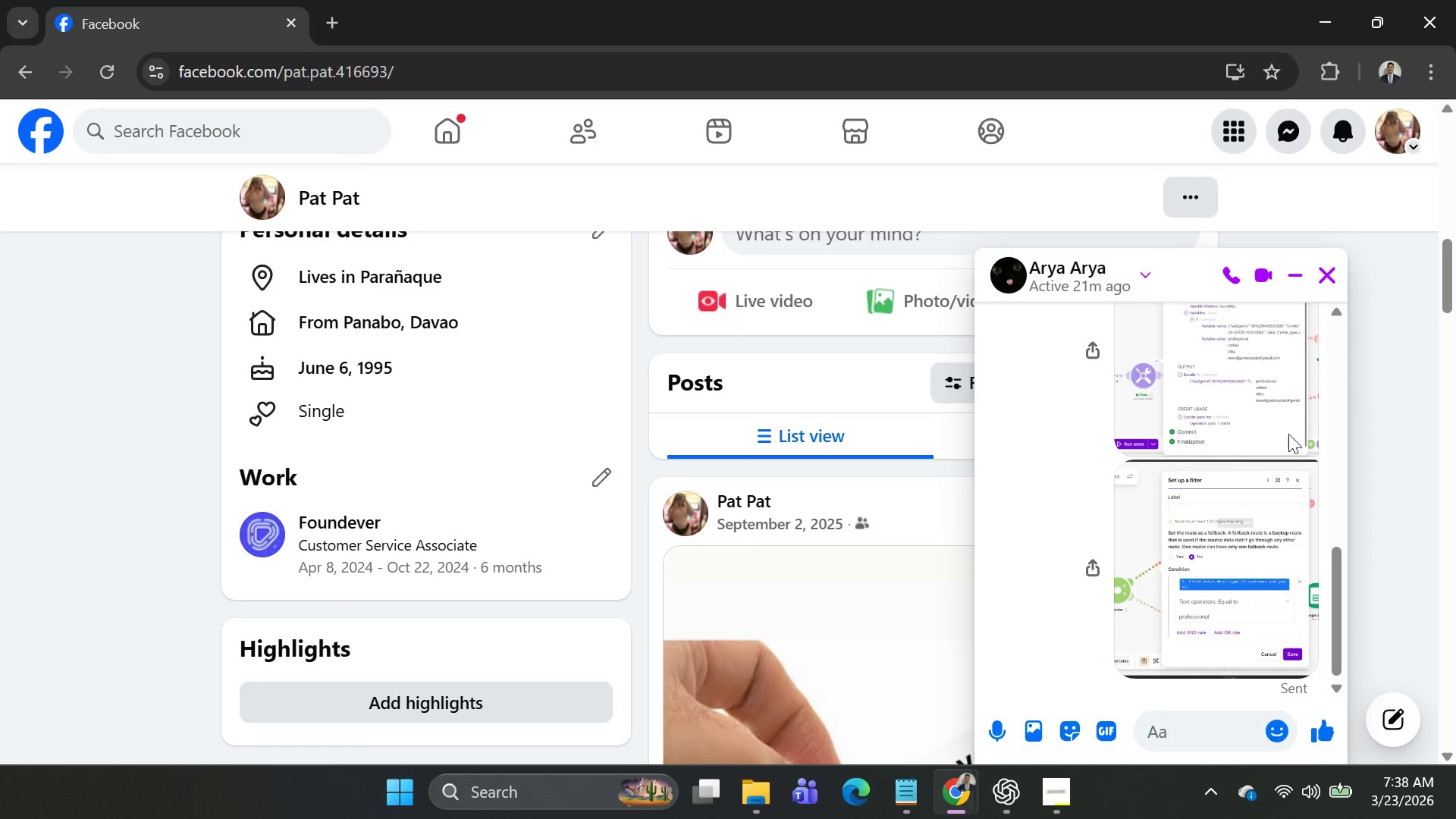 
key(Alt+Tab)
 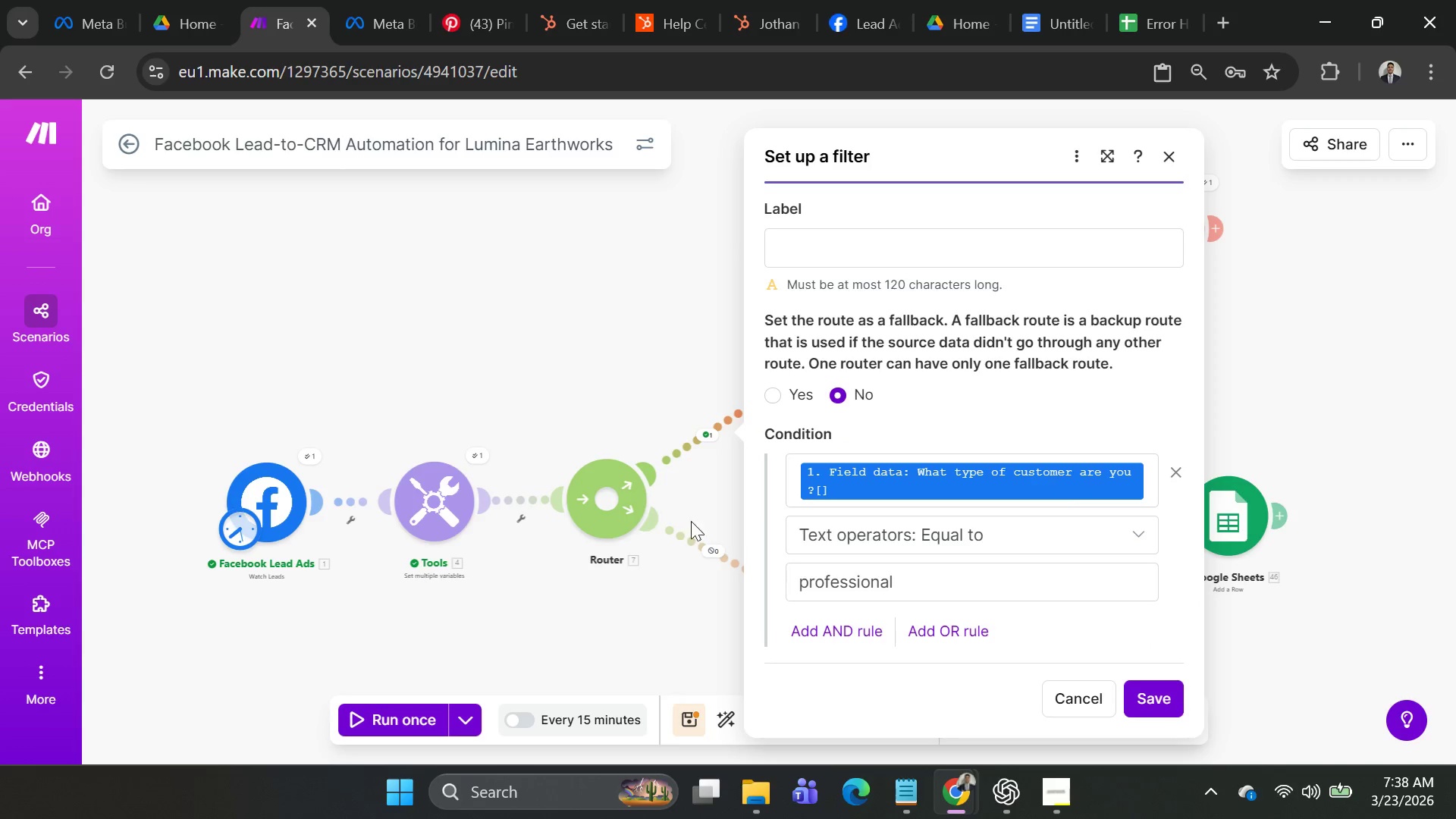 
left_click([701, 510])
 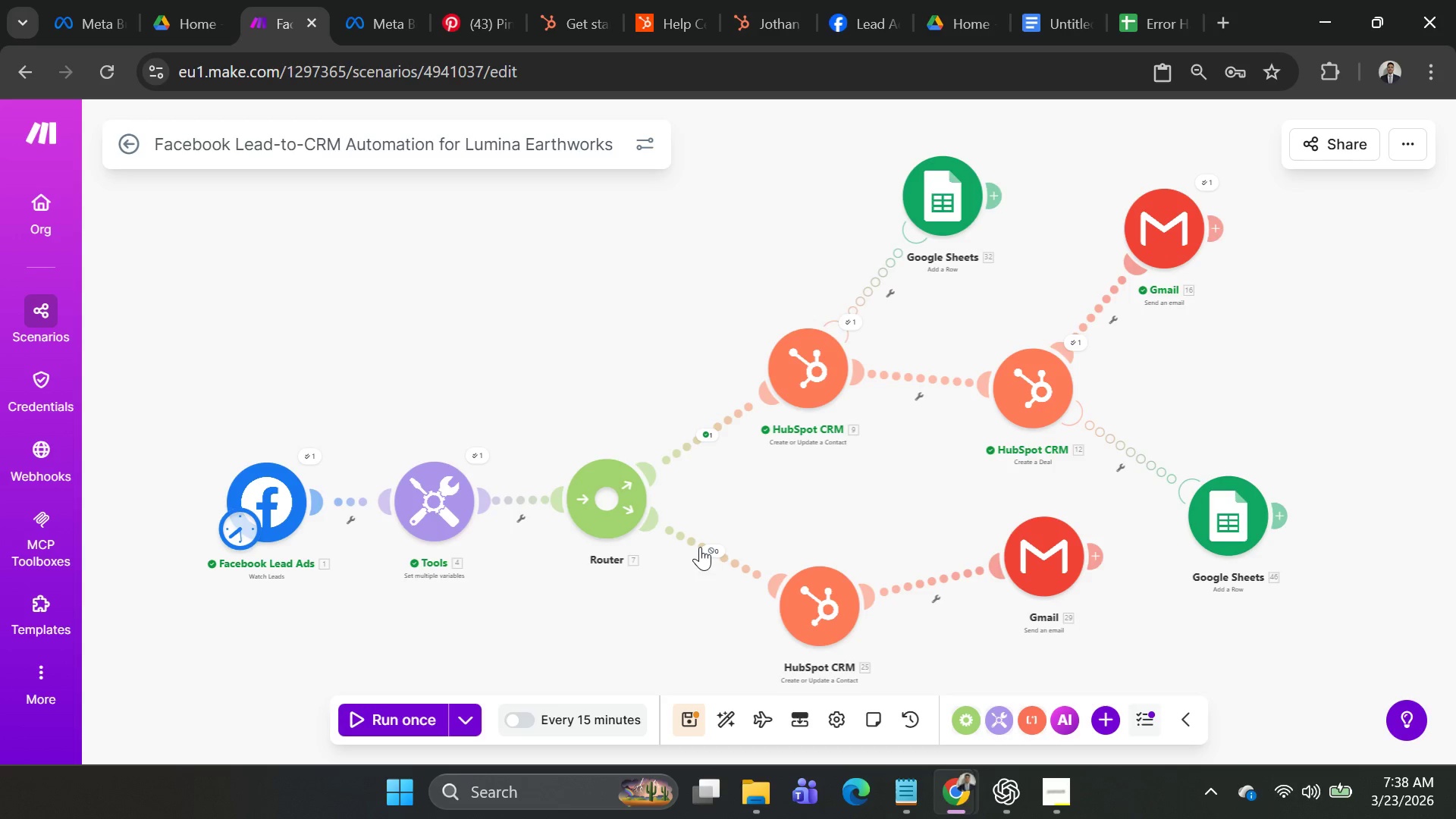 
double_click([699, 546])
 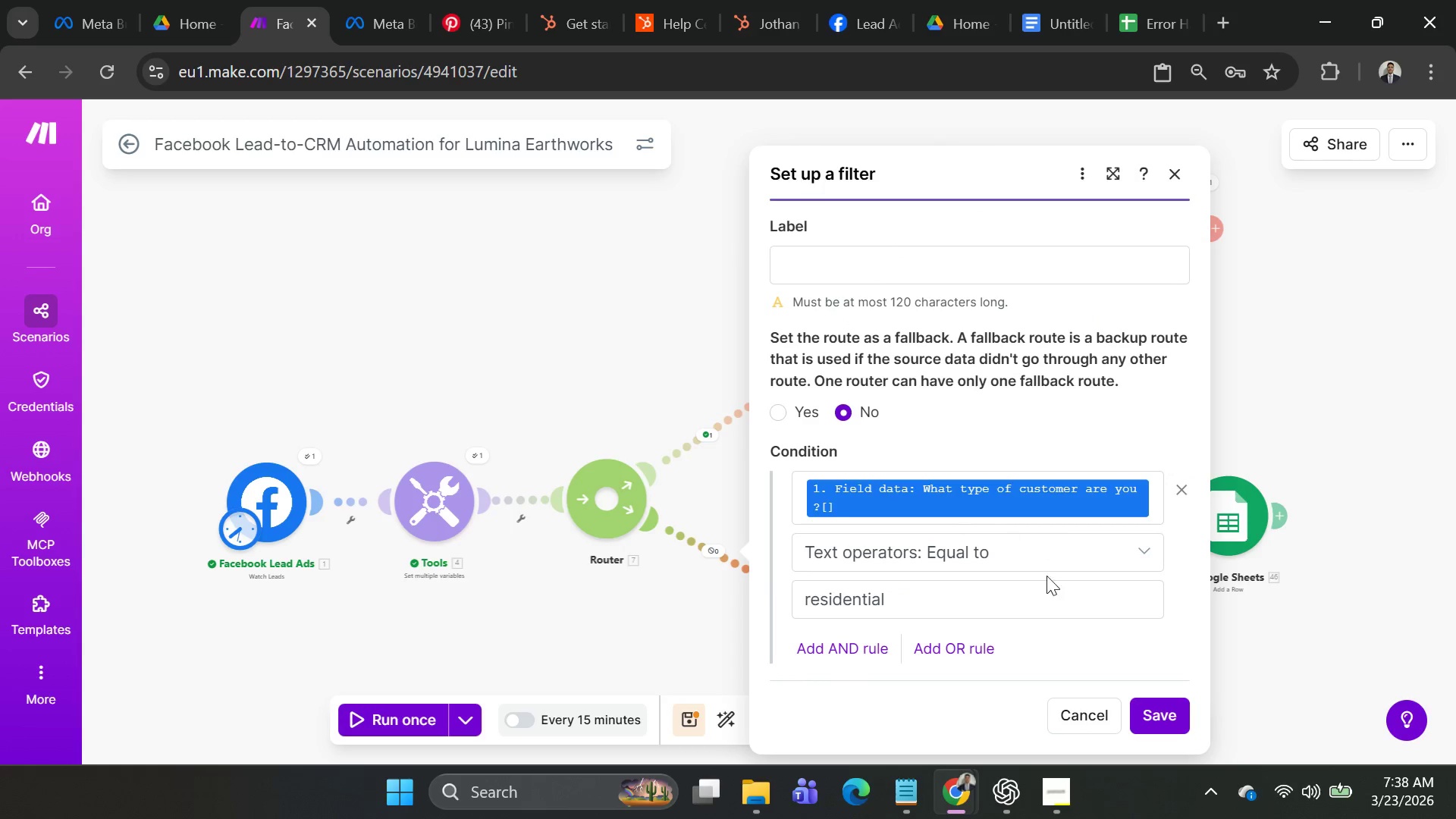 
key(PrintScreen)
 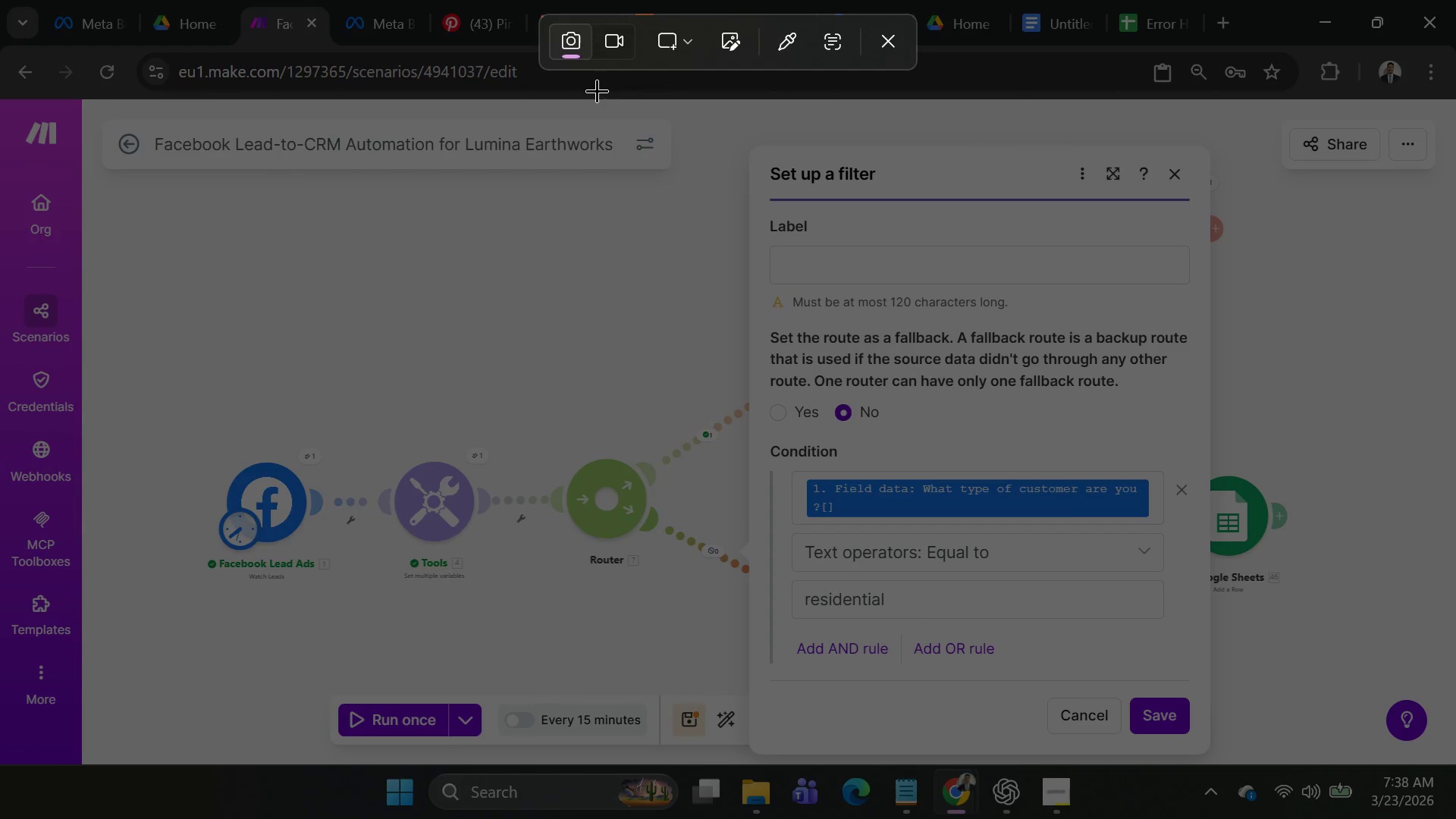 
left_click_drag(start_coordinate=[601, 88], to_coordinate=[1235, 777])
 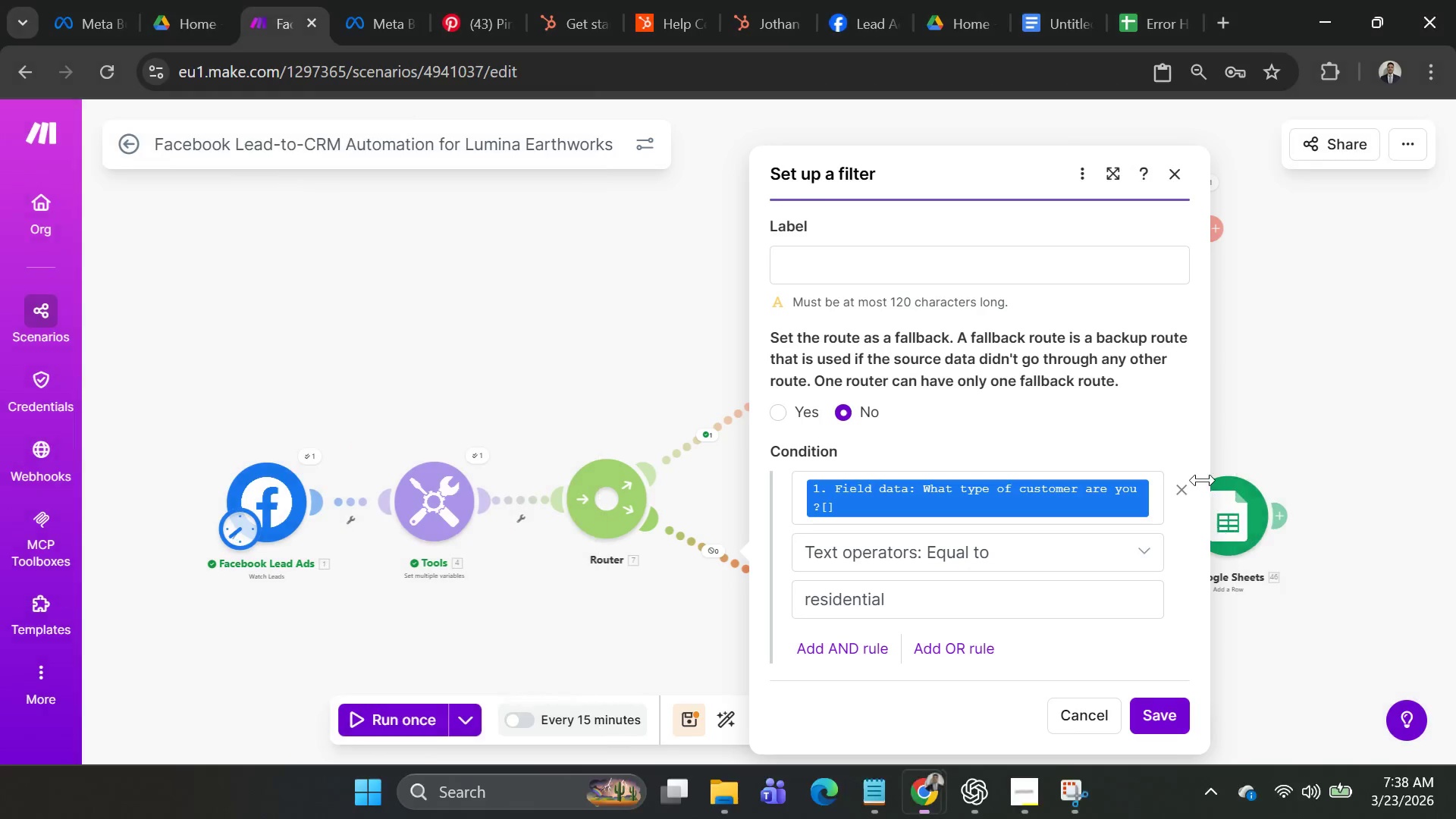 
key(Alt+AltLeft)
 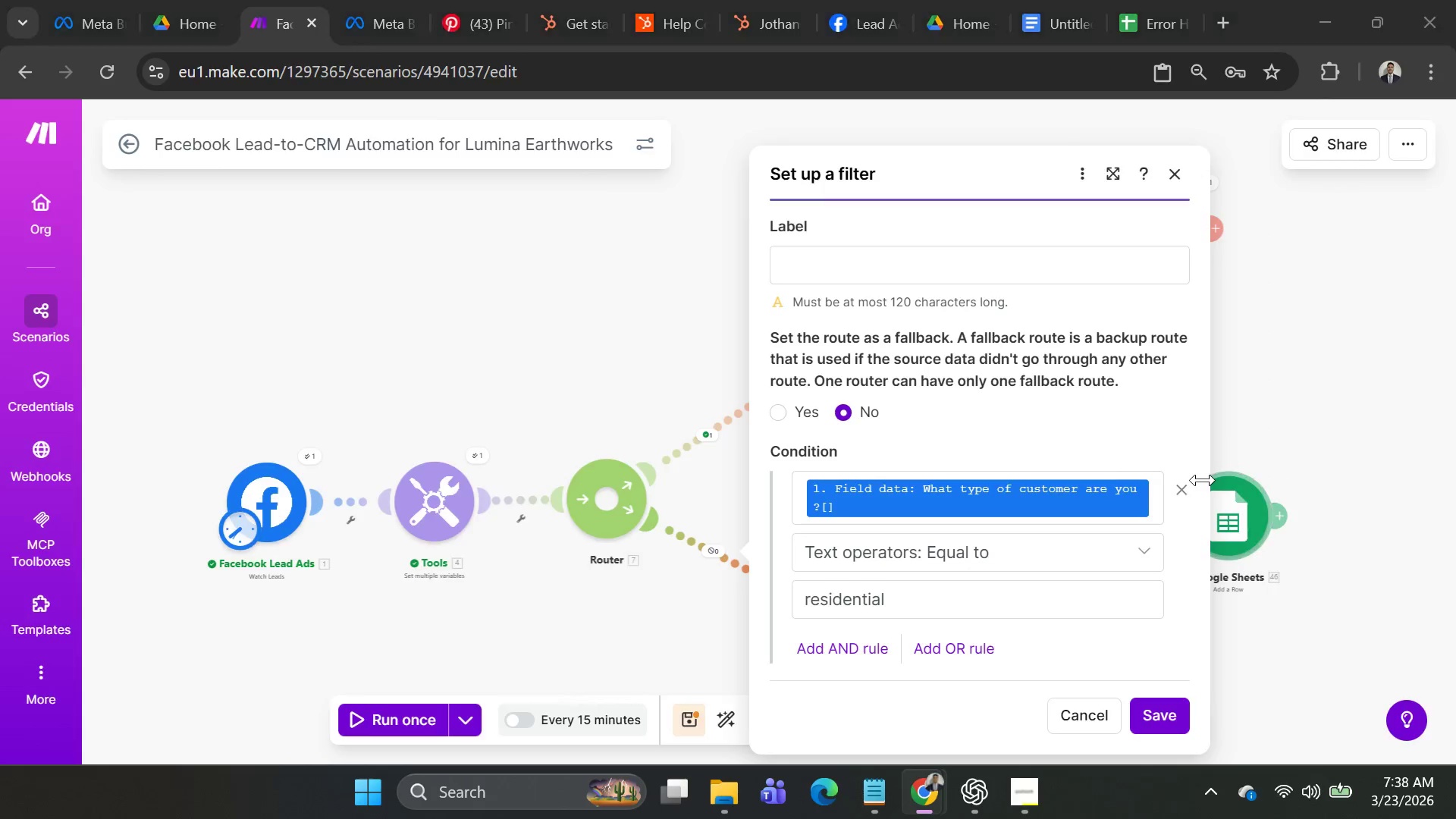 
key(Alt+Tab)
 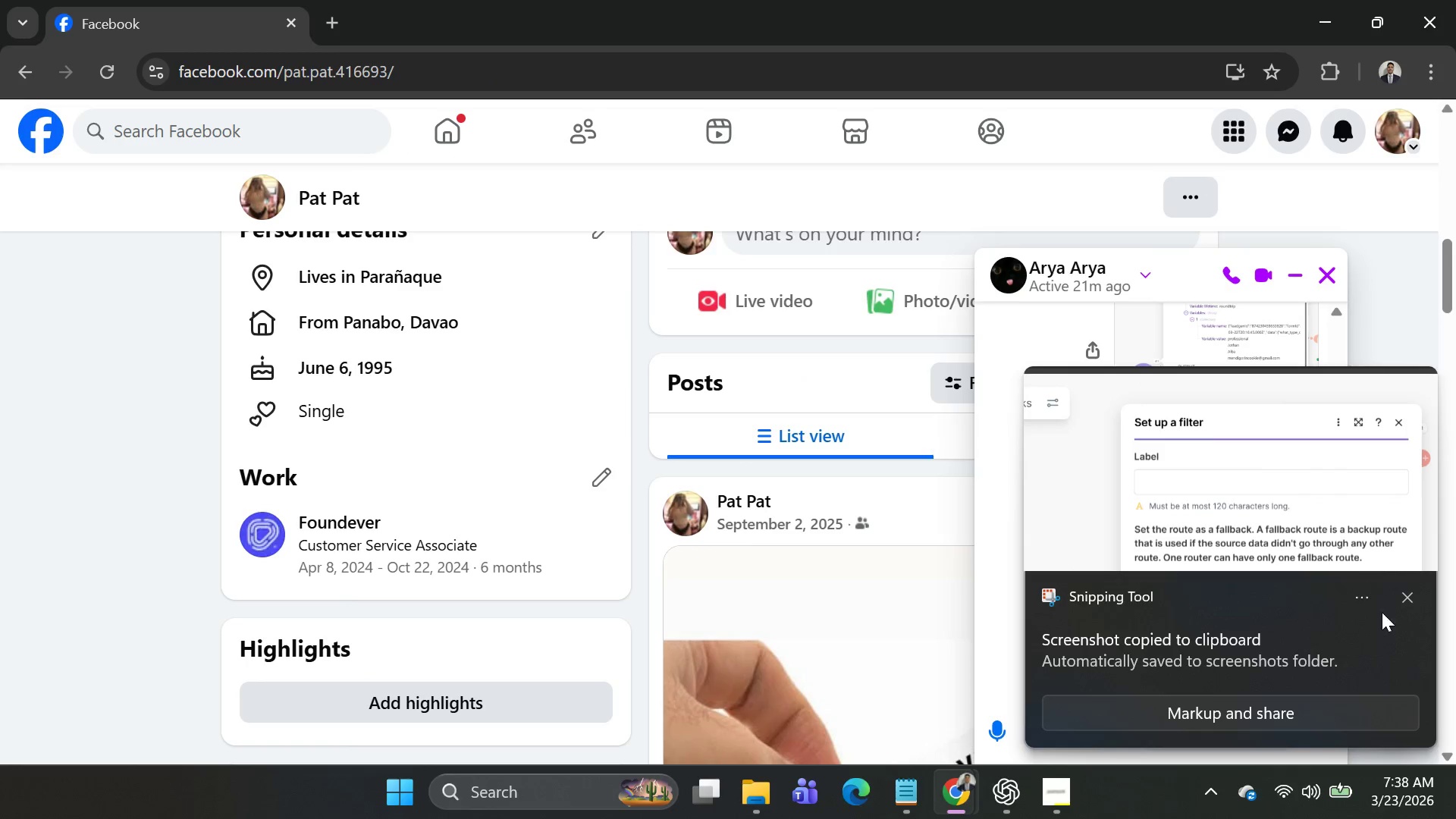 
left_click([1403, 604])
 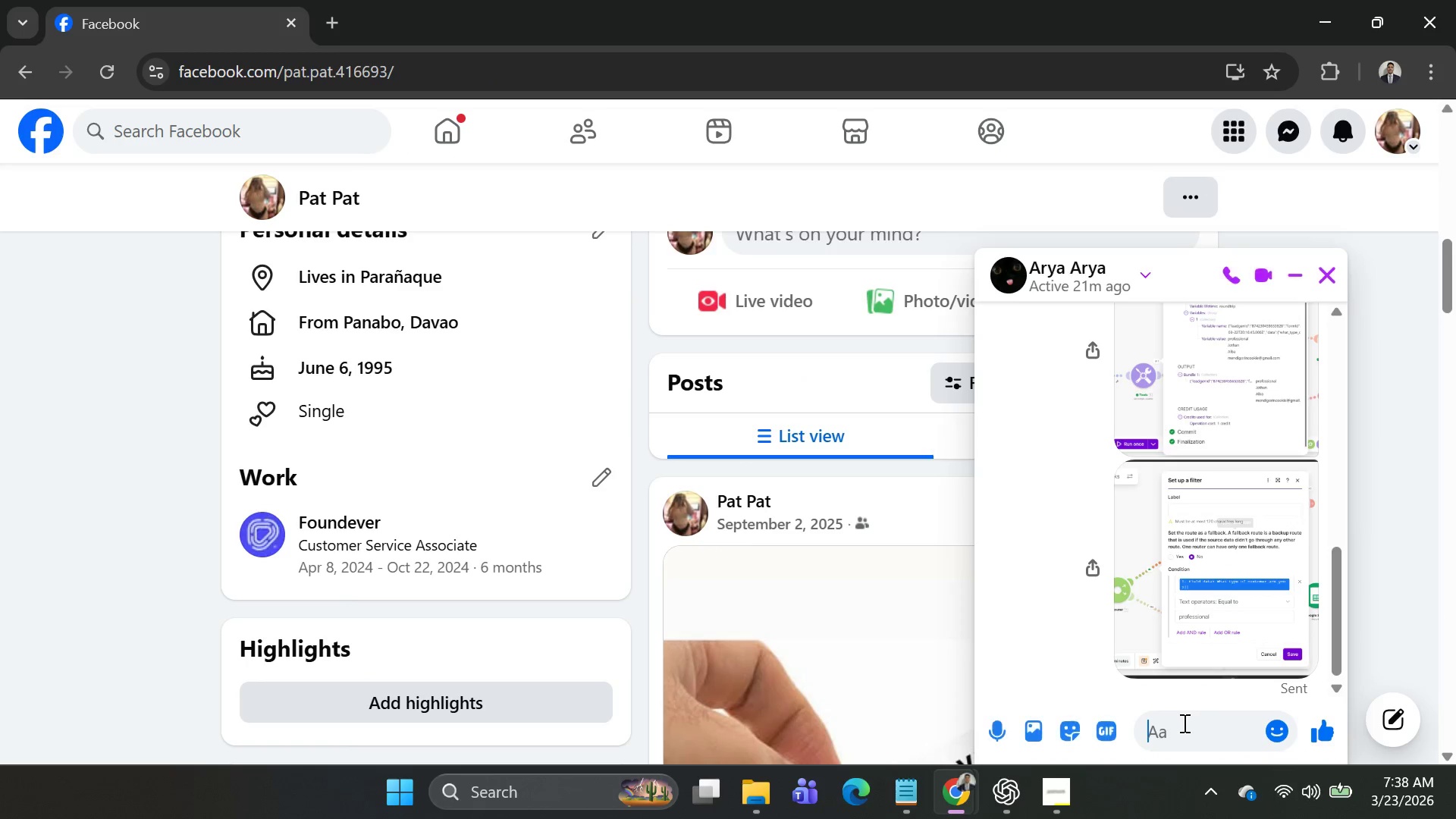 
key(Control+V)
 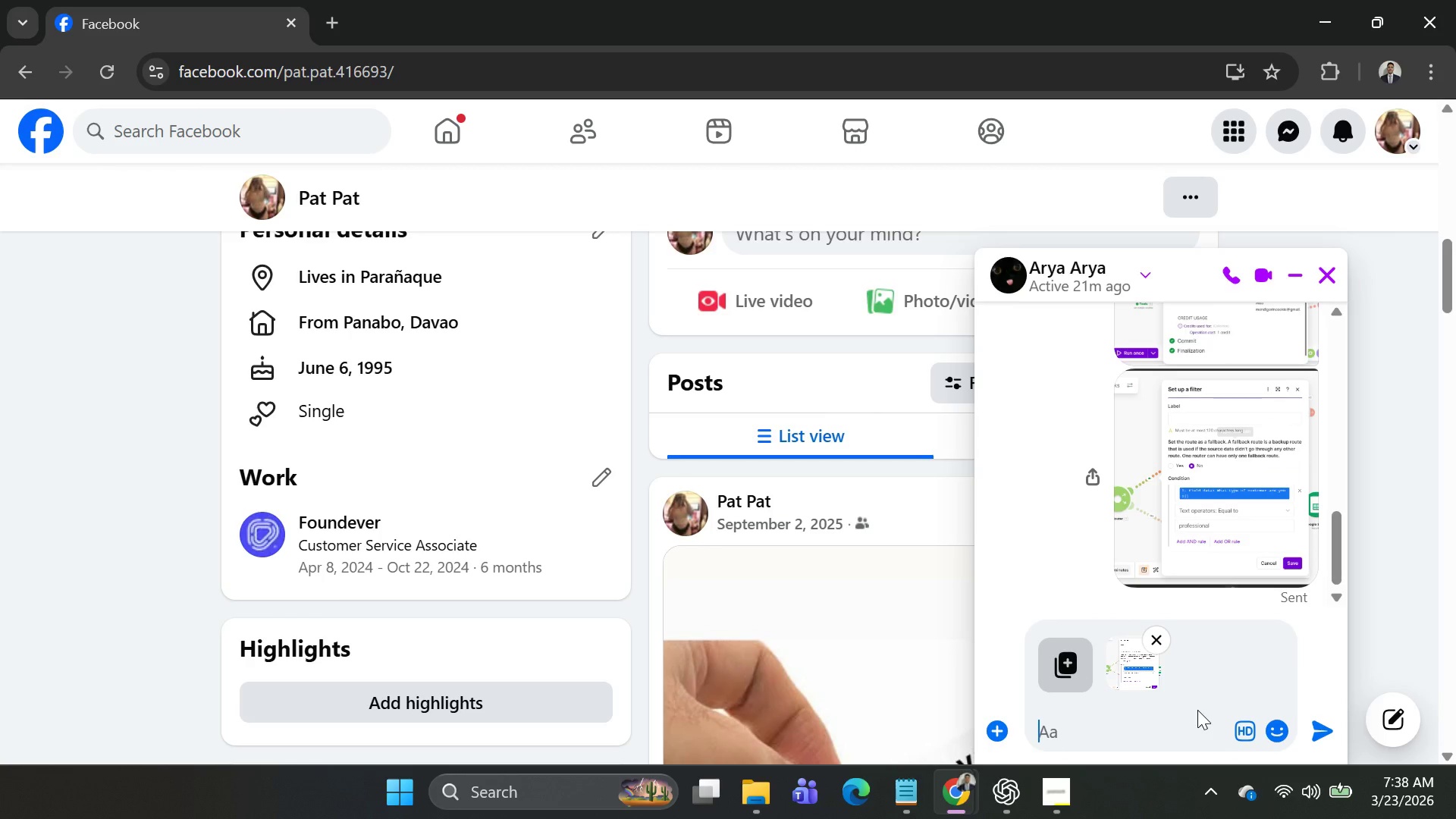 
key(Enter)
 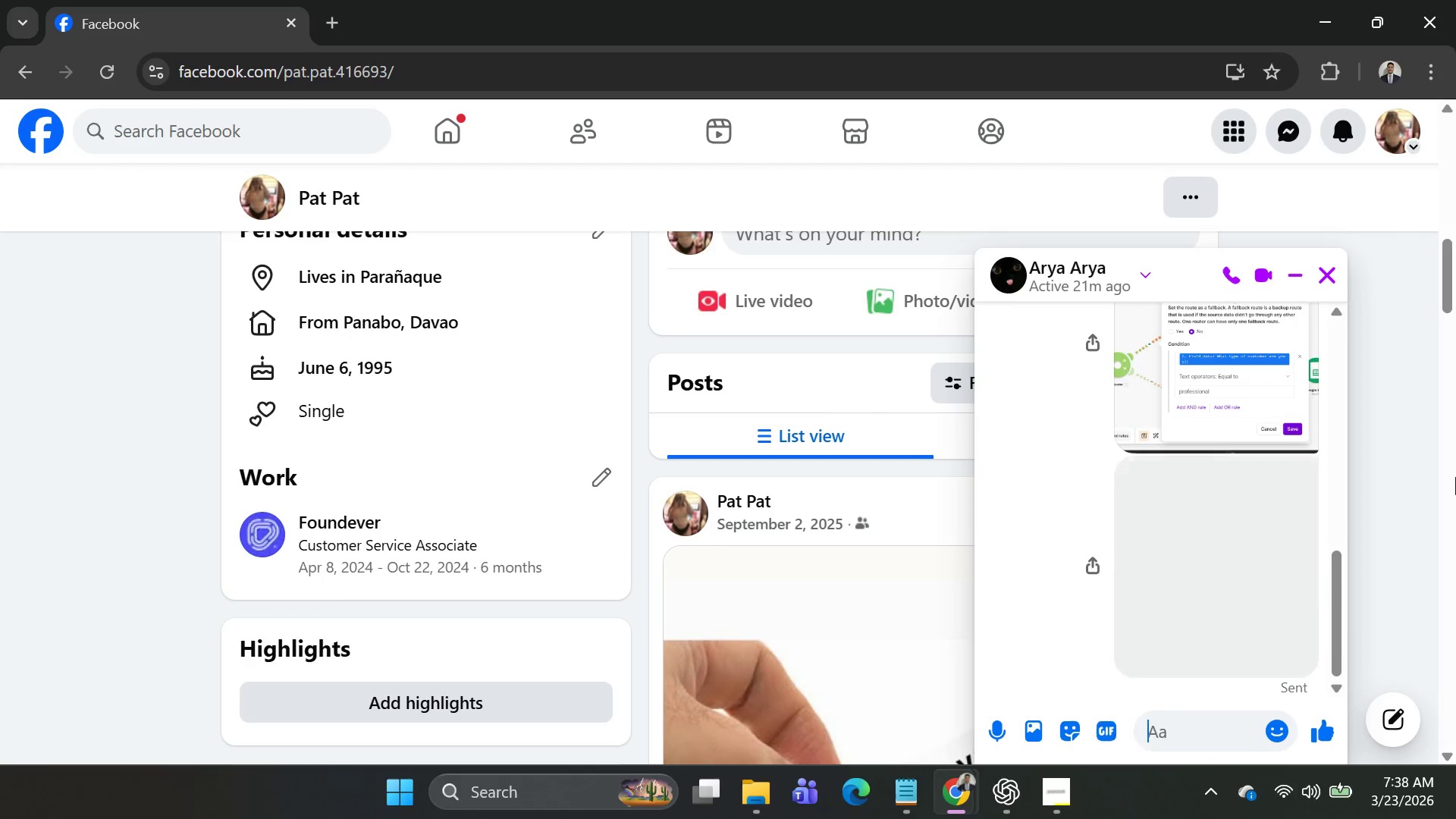 
key(Alt+AltLeft)
 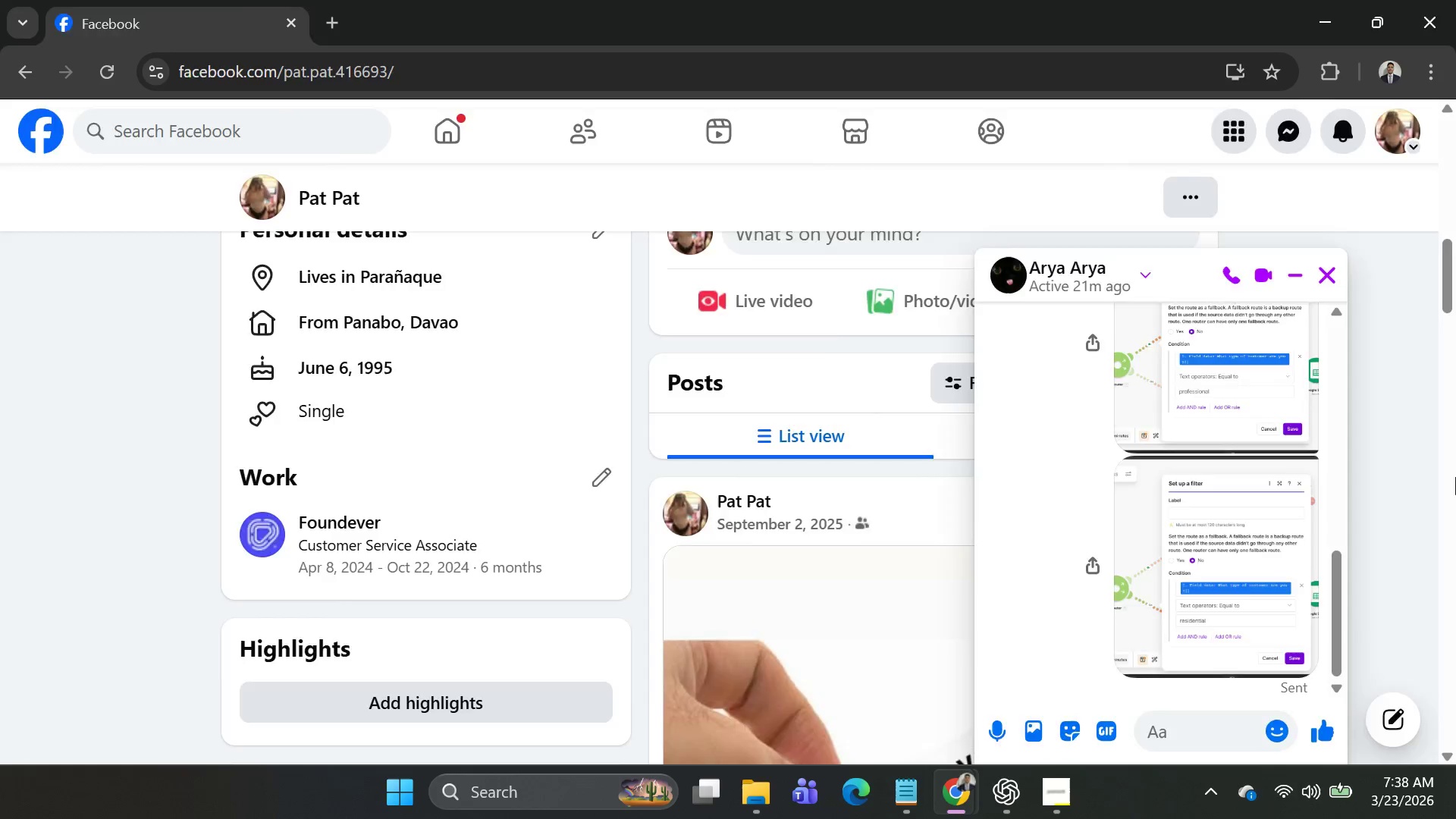 
key(Alt+Tab)
 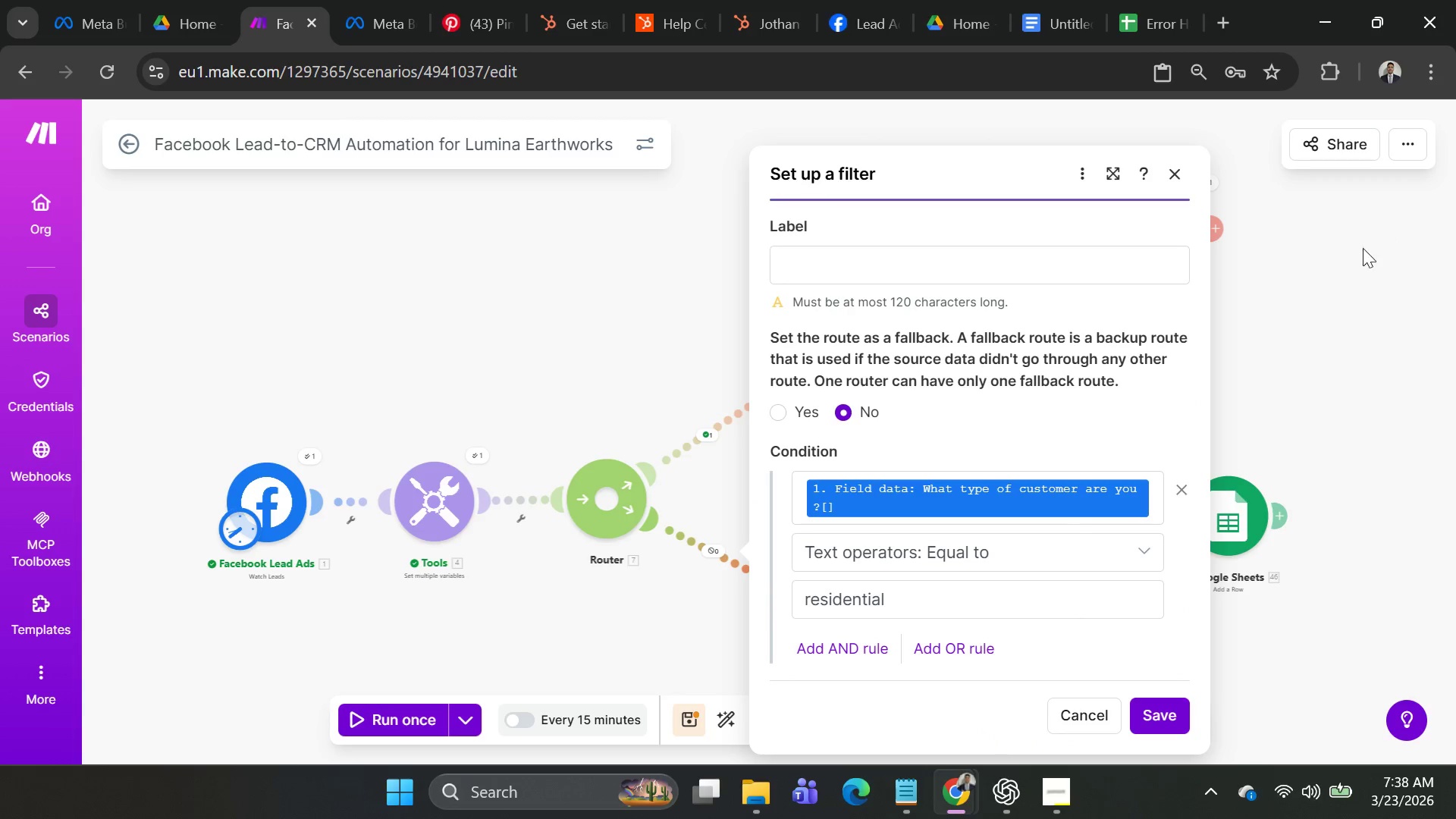 
left_click([1334, 336])
 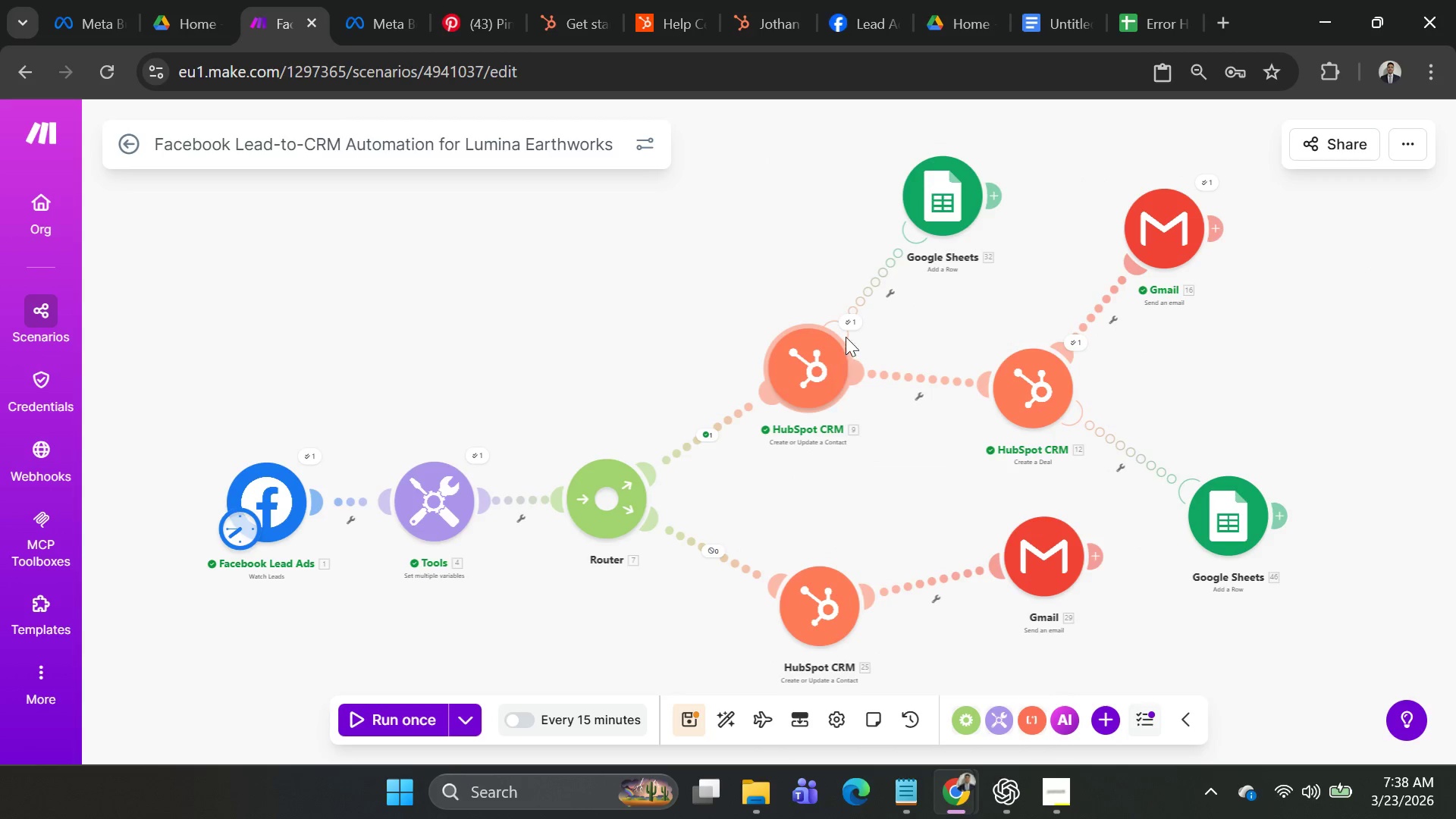 
left_click([846, 319])
 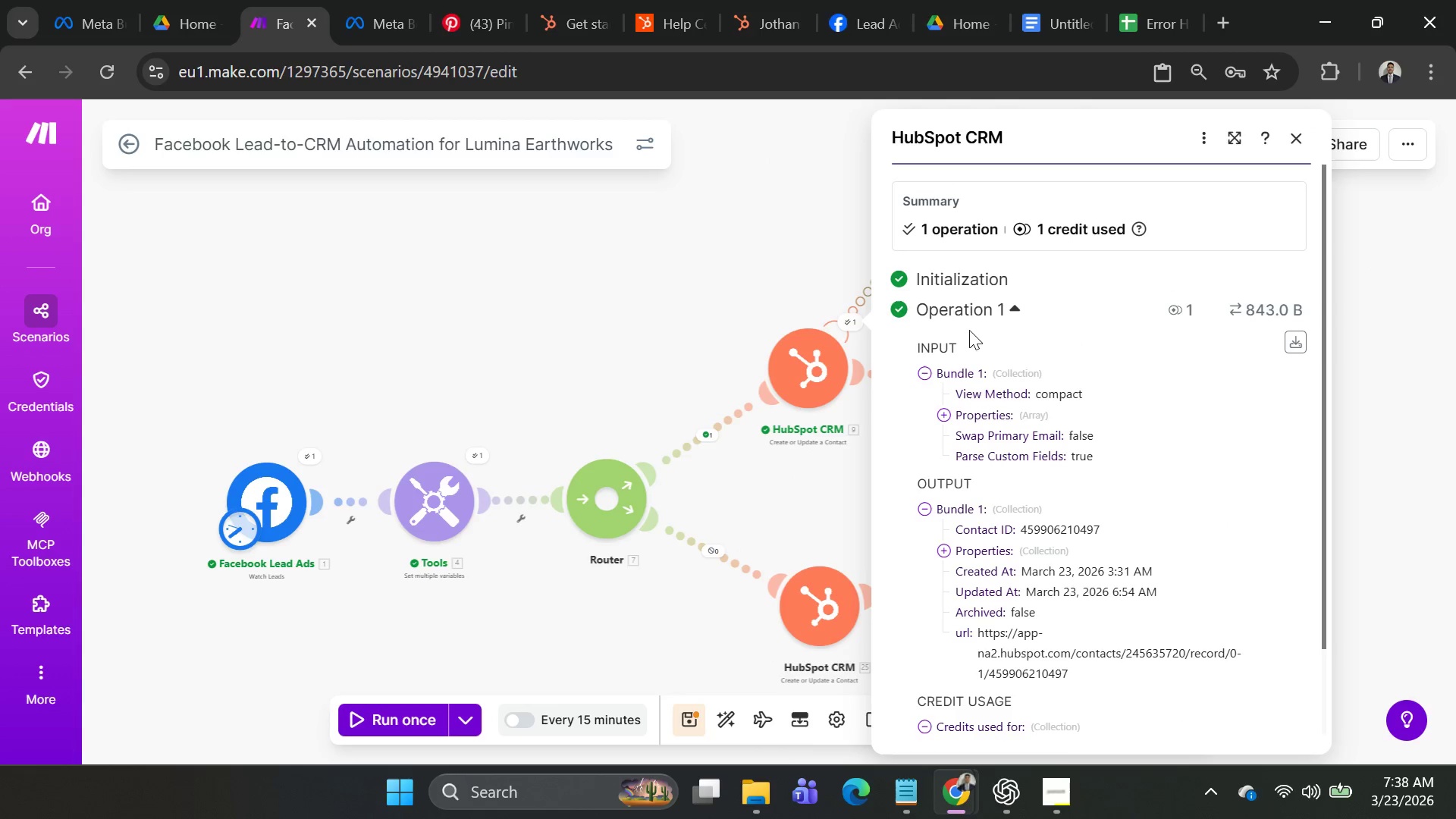 
scroll: coordinate [1014, 366], scroll_direction: down, amount: 1.0
 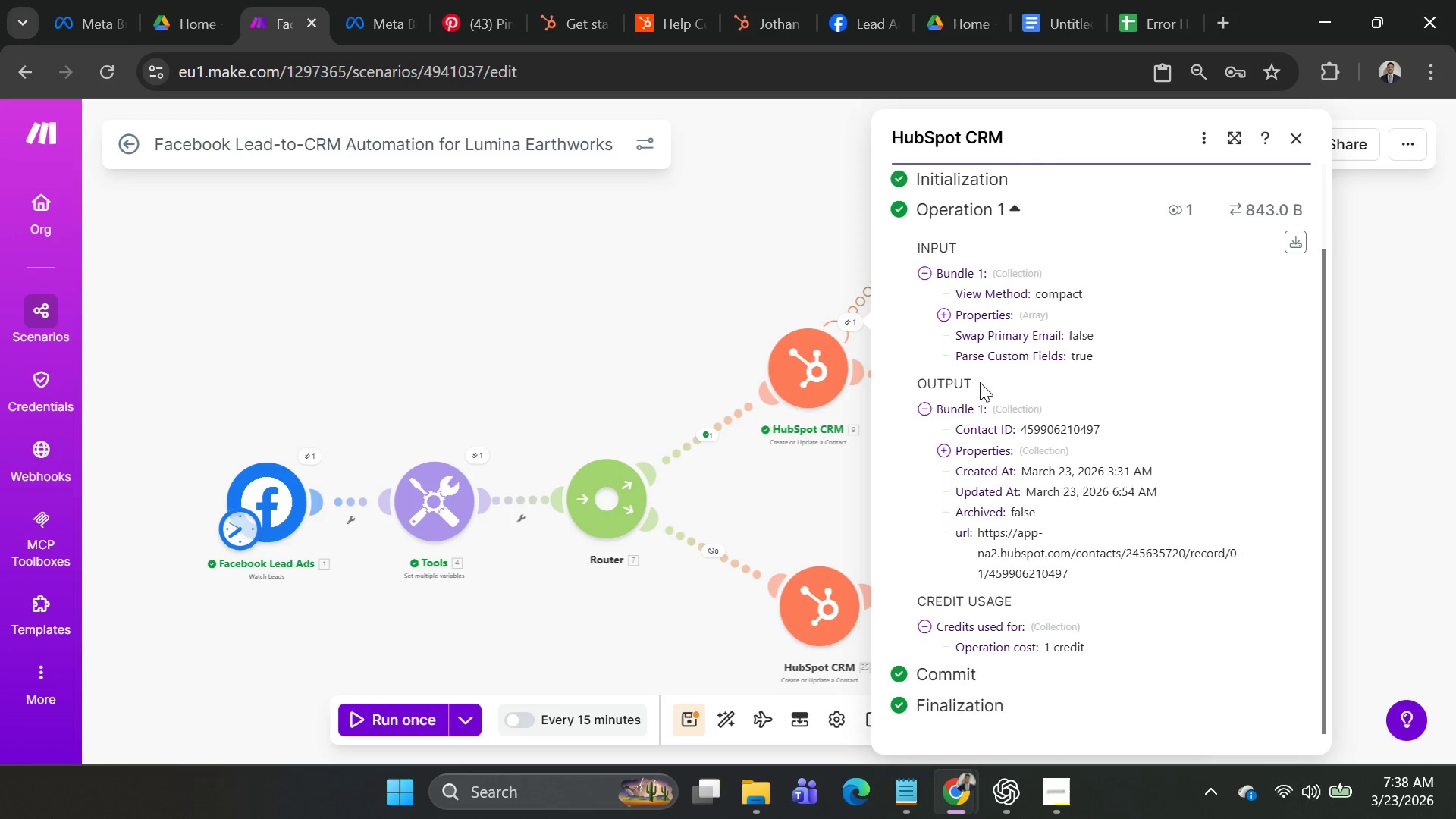 
key(PrintScreen)
 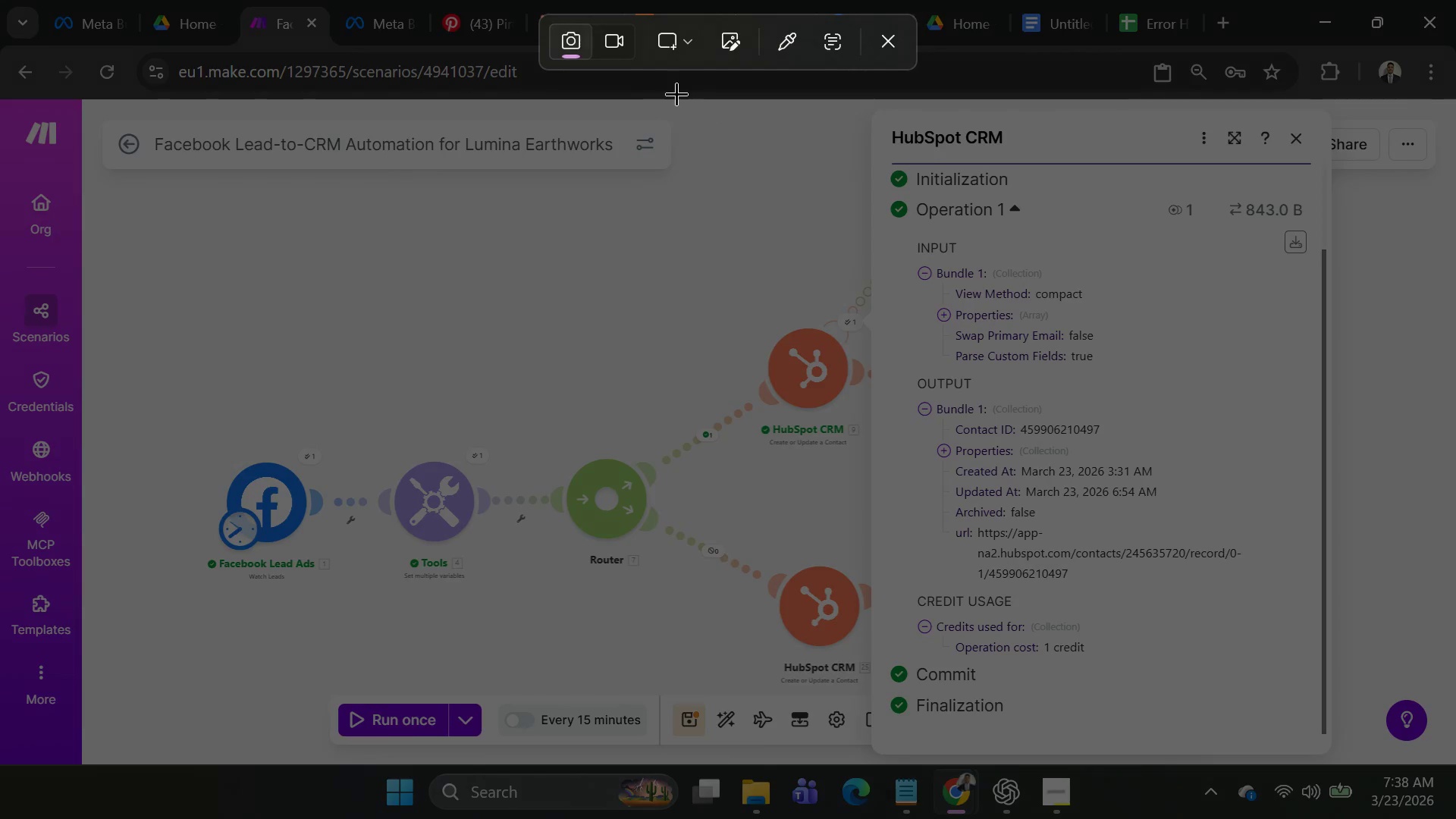 
left_click_drag(start_coordinate=[676, 93], to_coordinate=[1364, 773])
 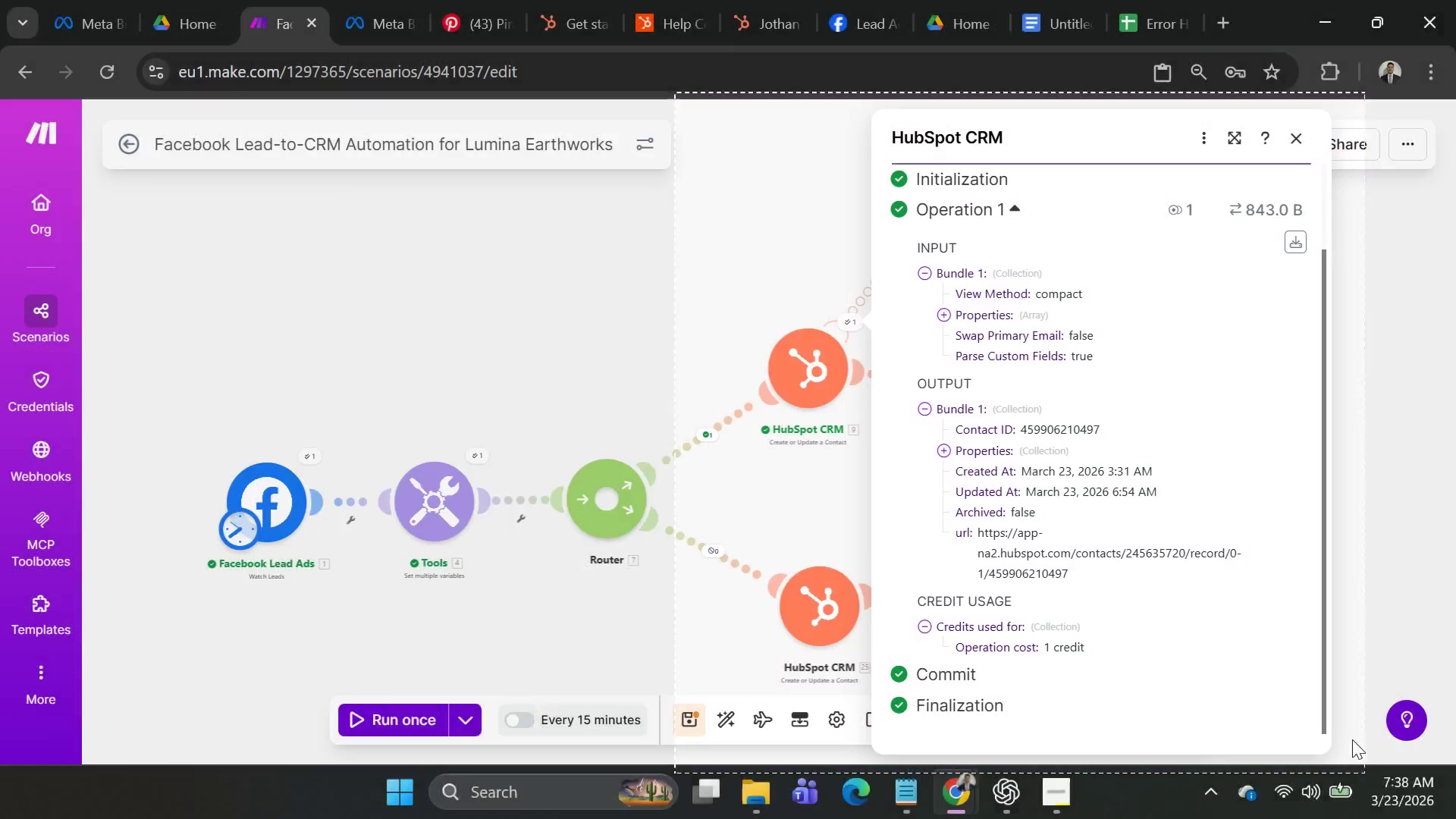 
key(Alt+AltLeft)
 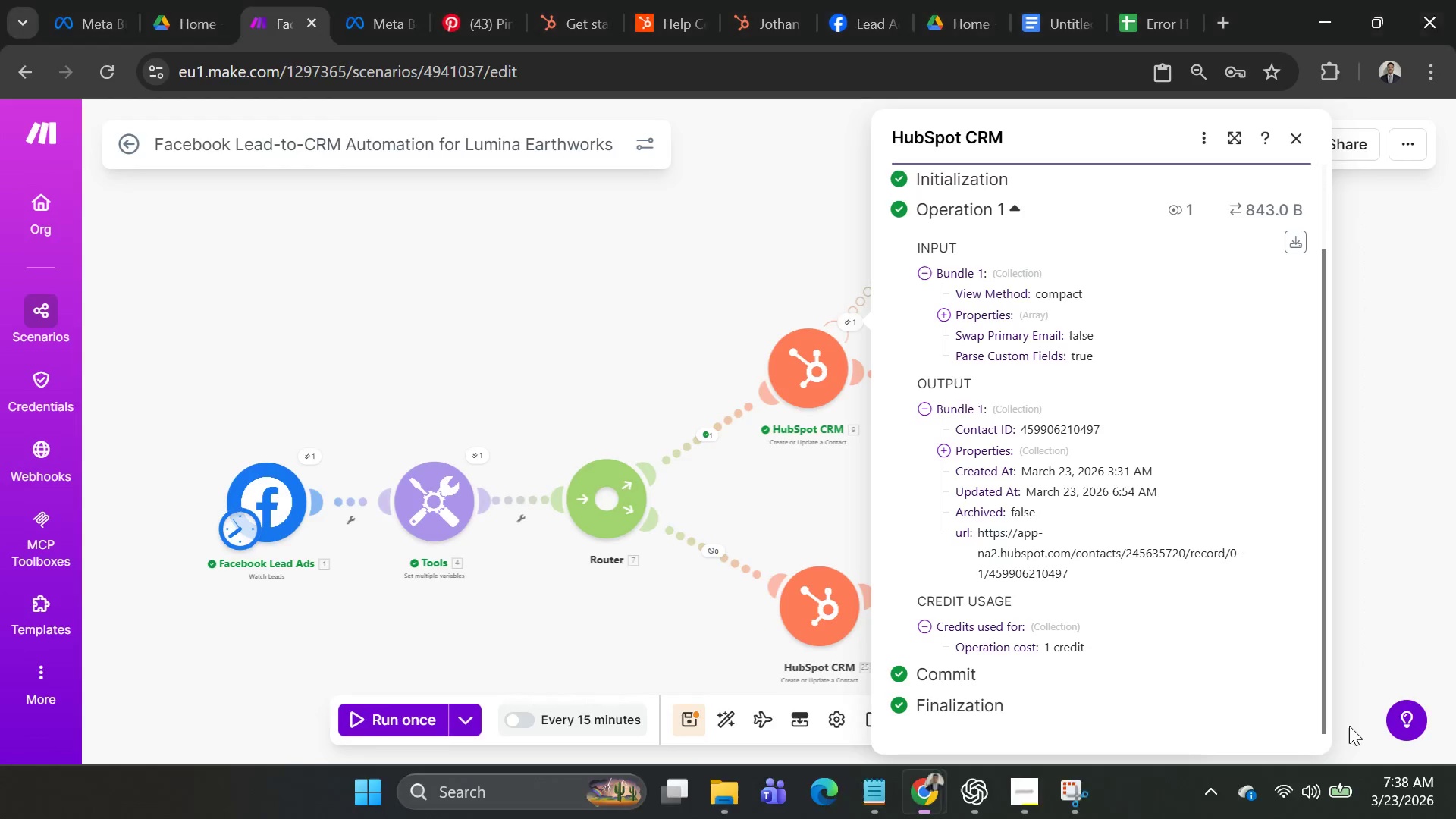 
key(Alt+Tab)
 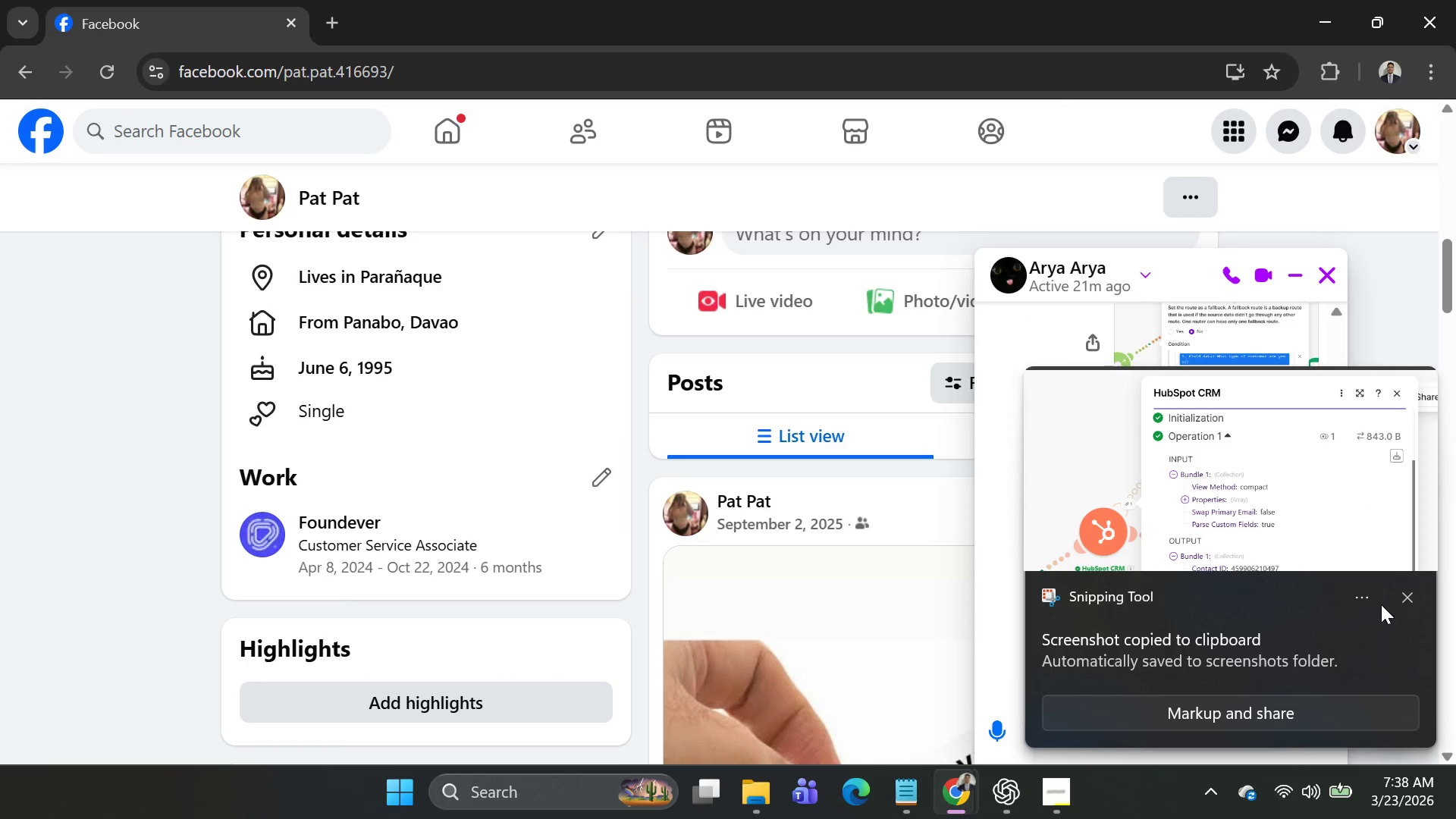 
left_click([1402, 598])
 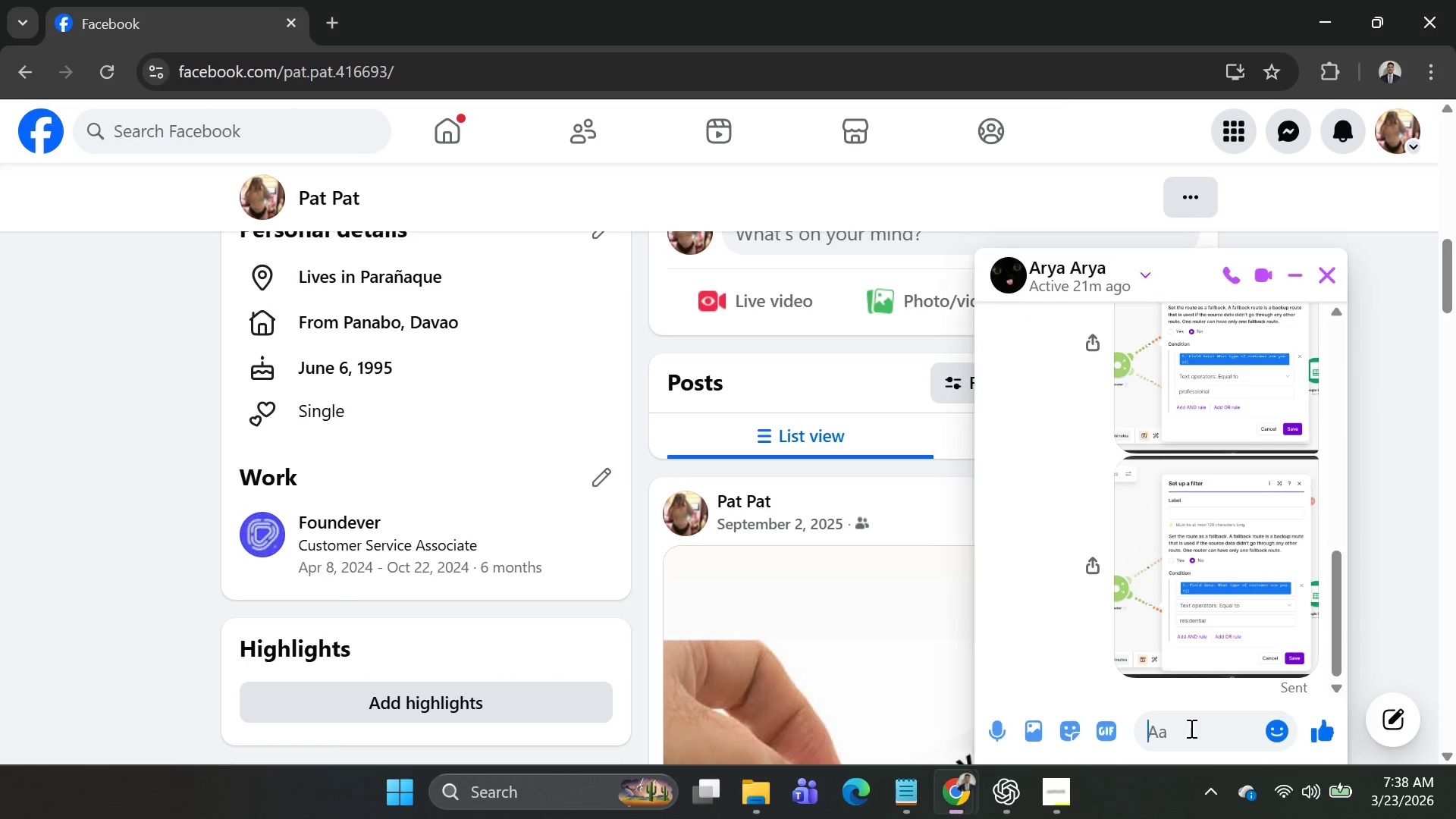 
key(Control+V)
 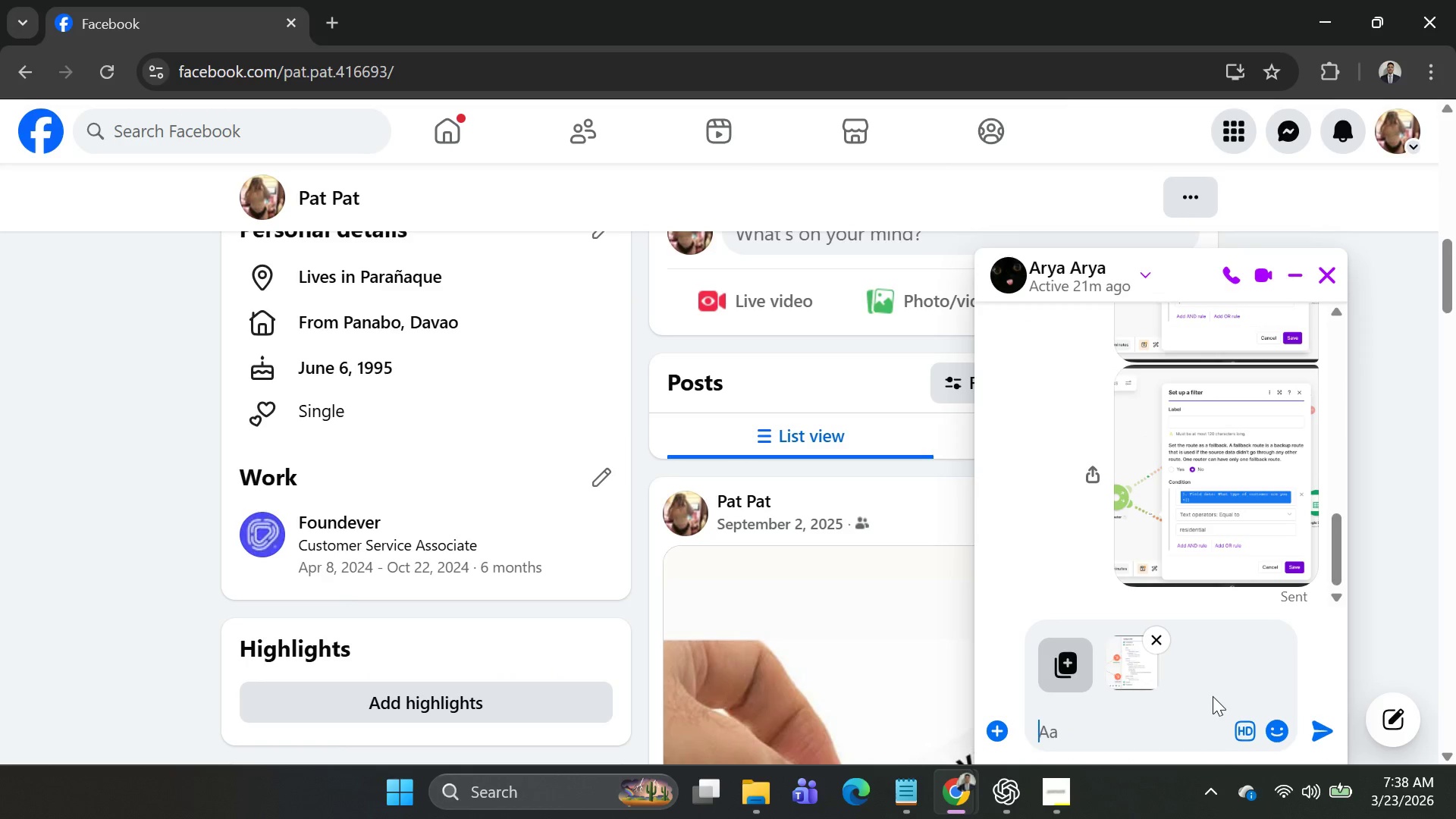 
key(Enter)
 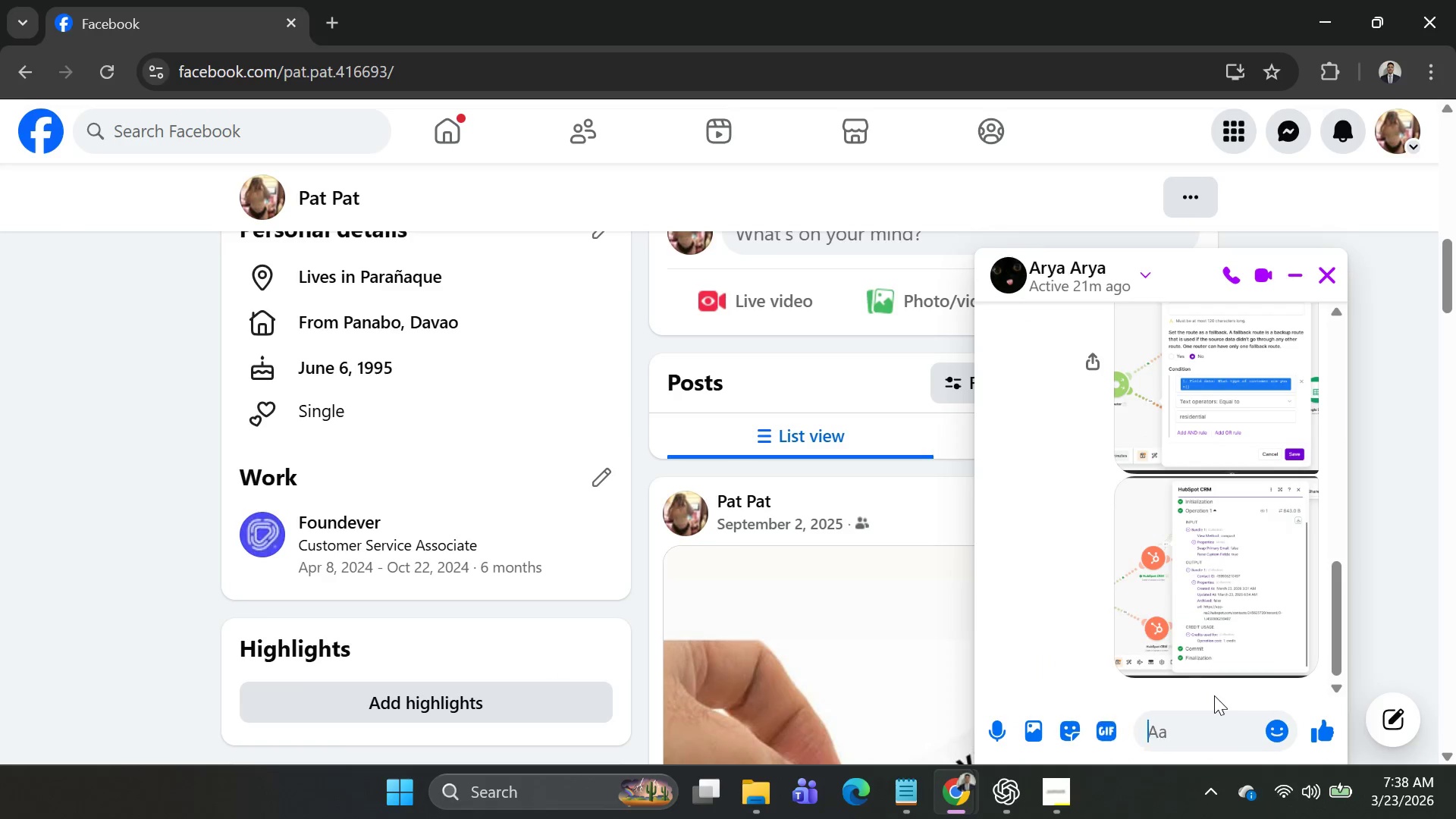 
key(Alt+AltLeft)
 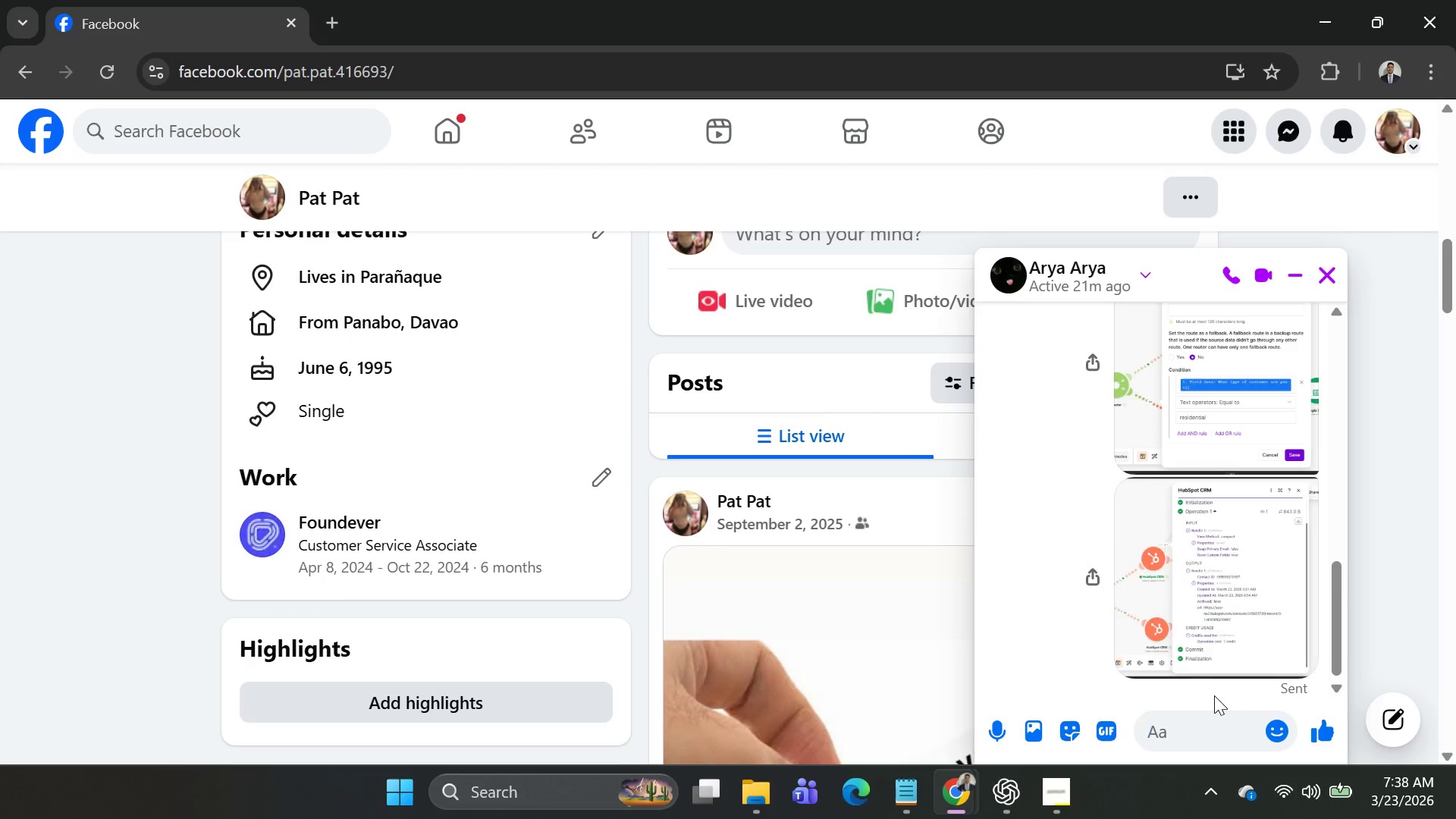 
key(Alt+Tab)
 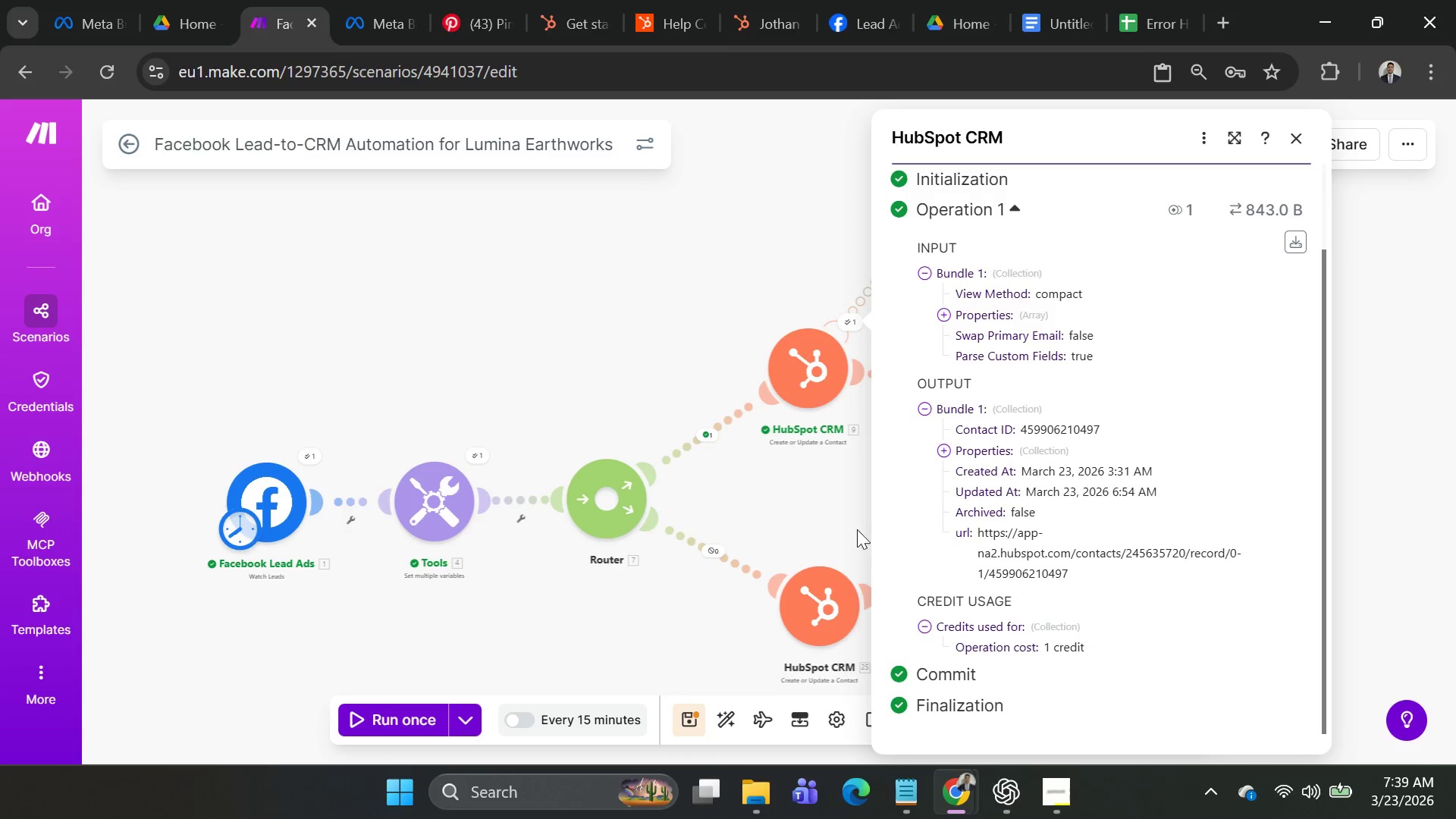 
left_click([823, 516])
 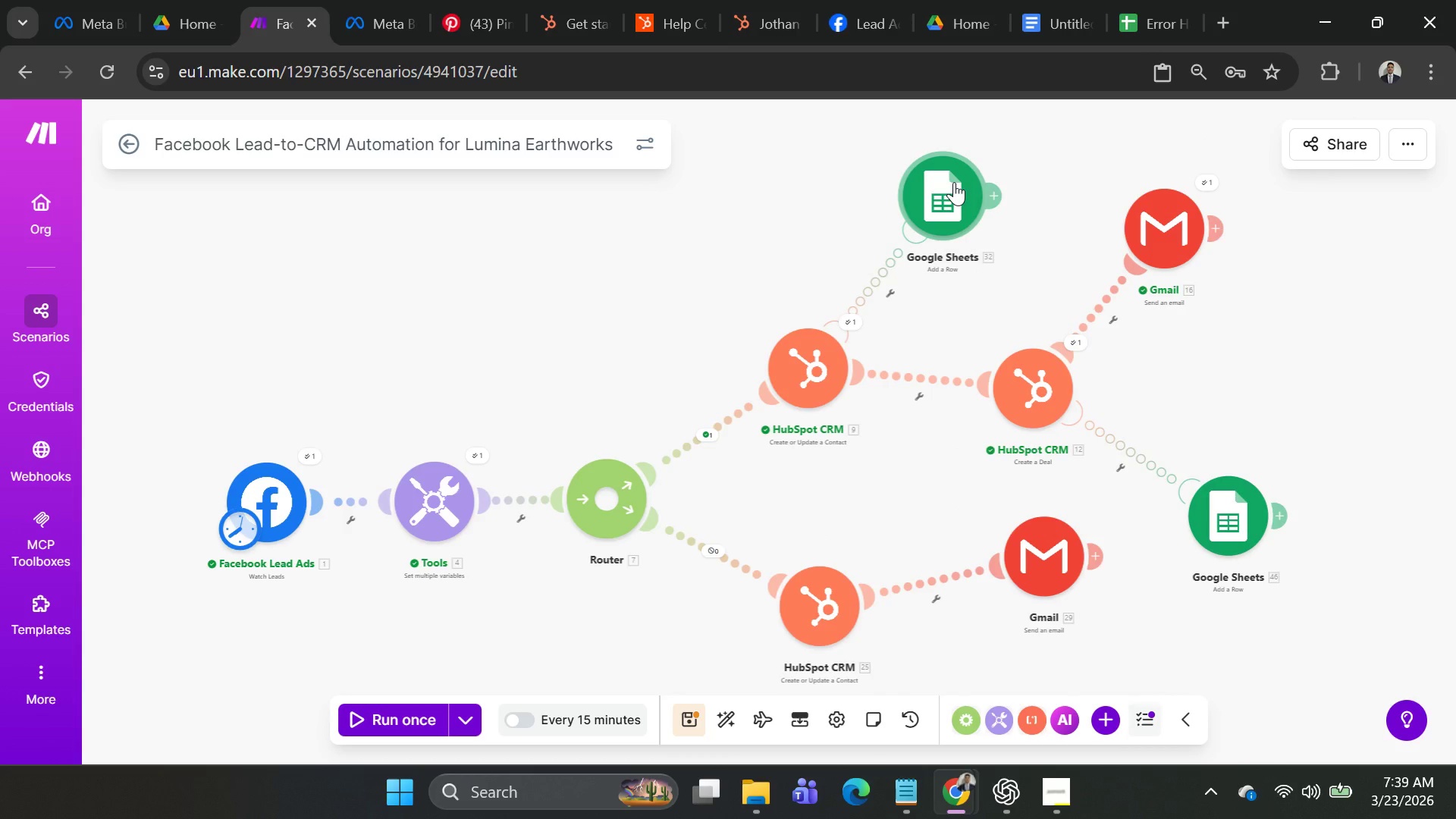 
right_click([954, 182])
 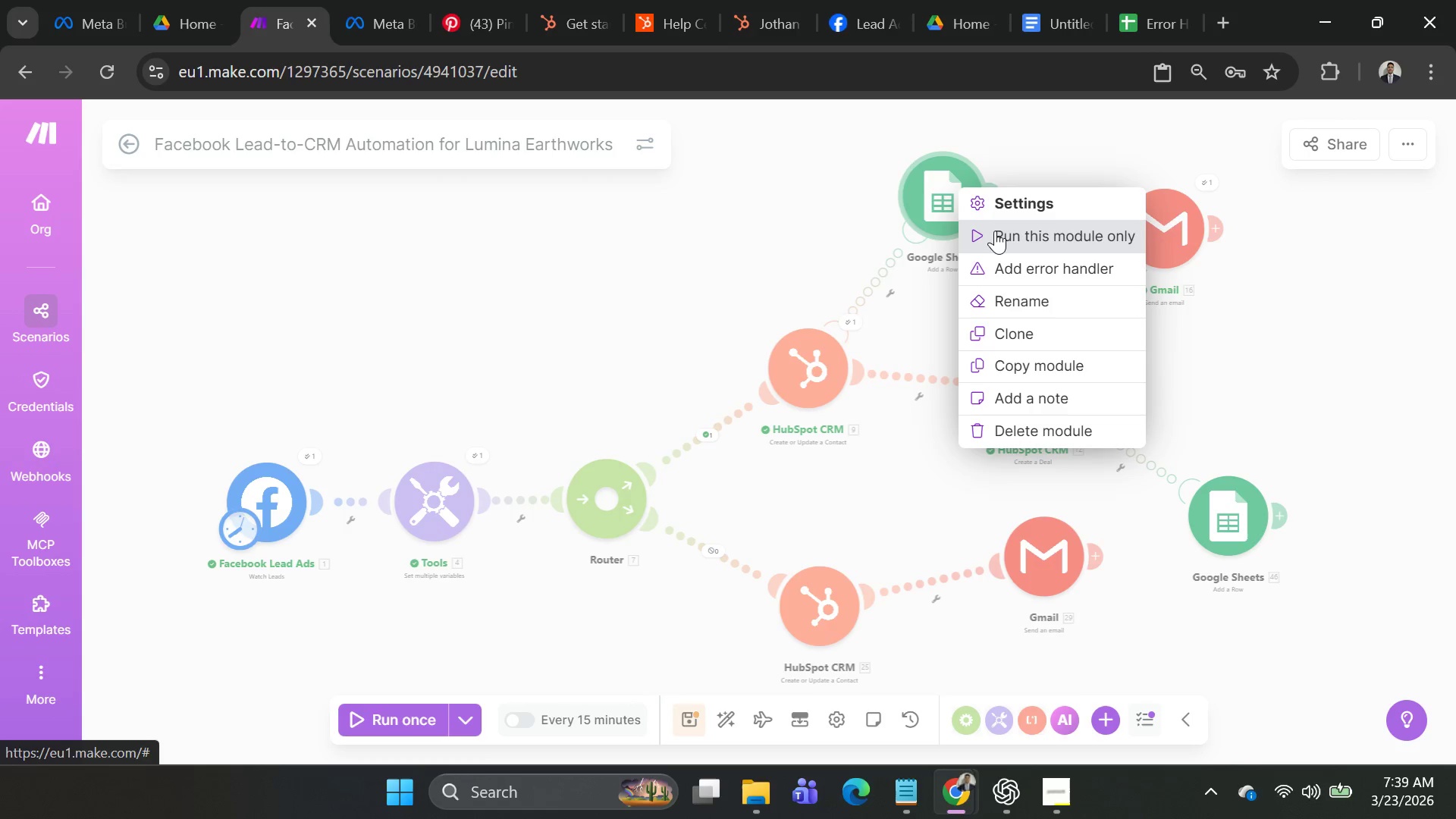 
left_click([995, 231])
 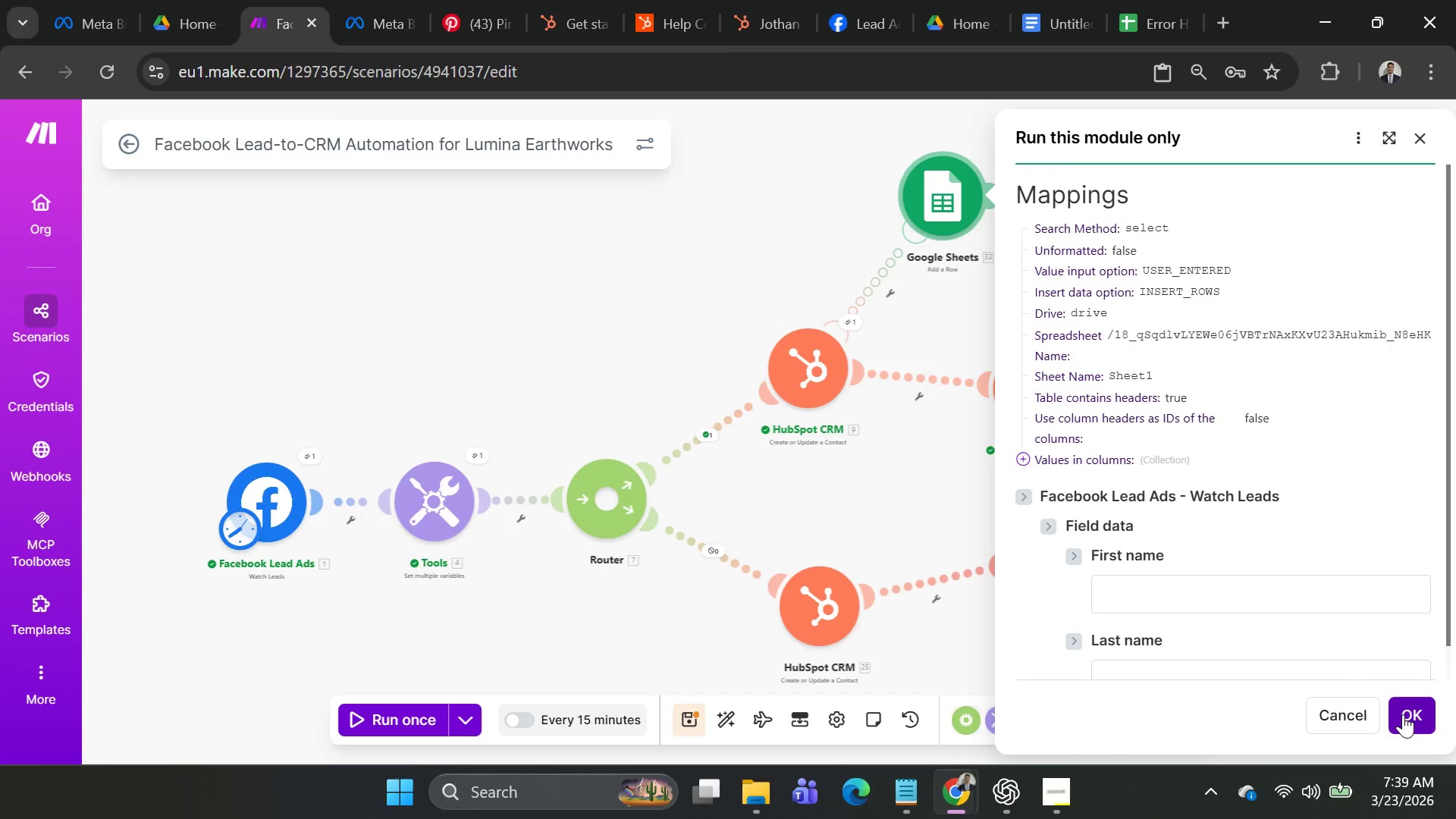 
mouse_move([1042, 166])
 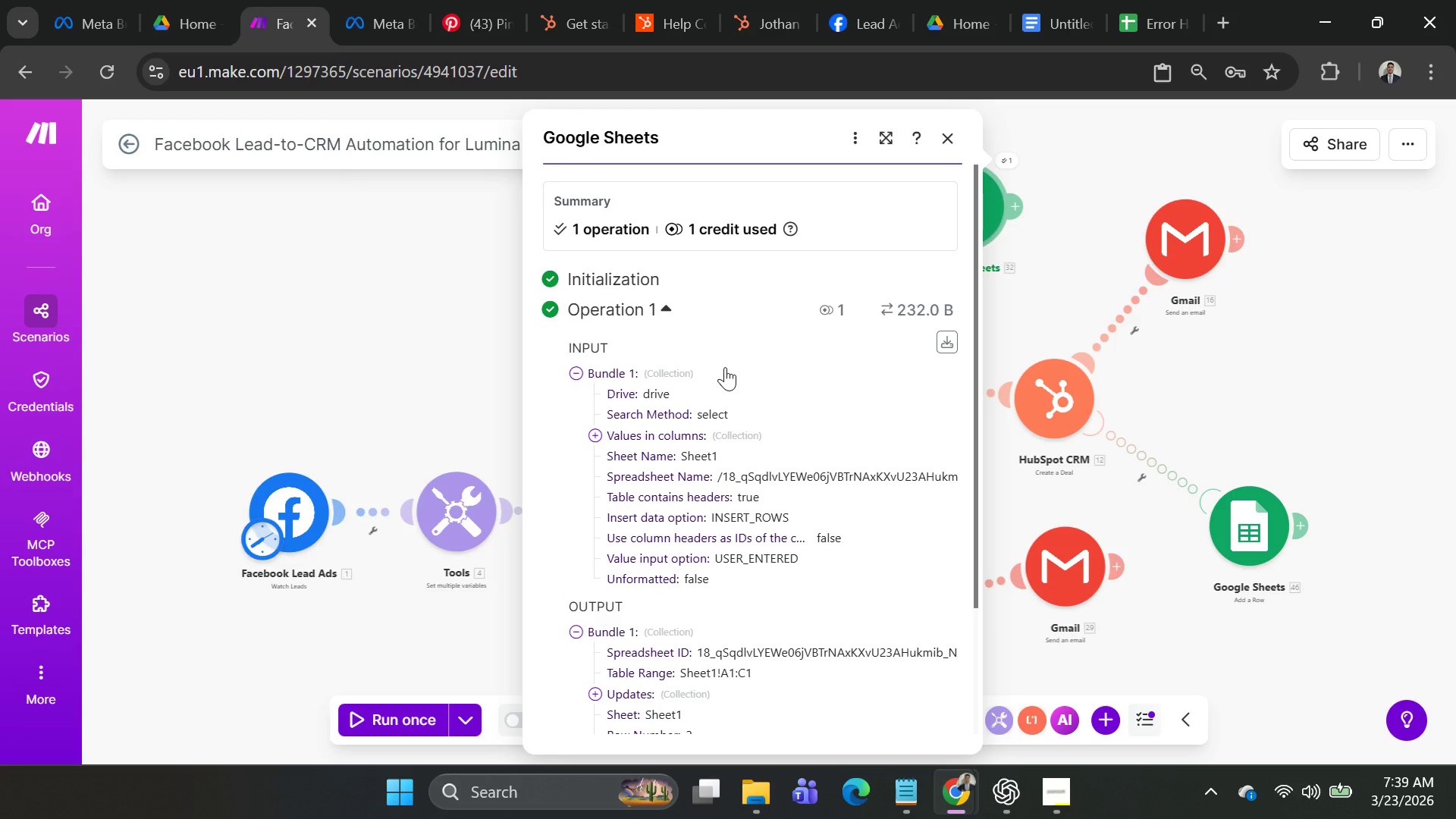 
key(PrintScreen)
 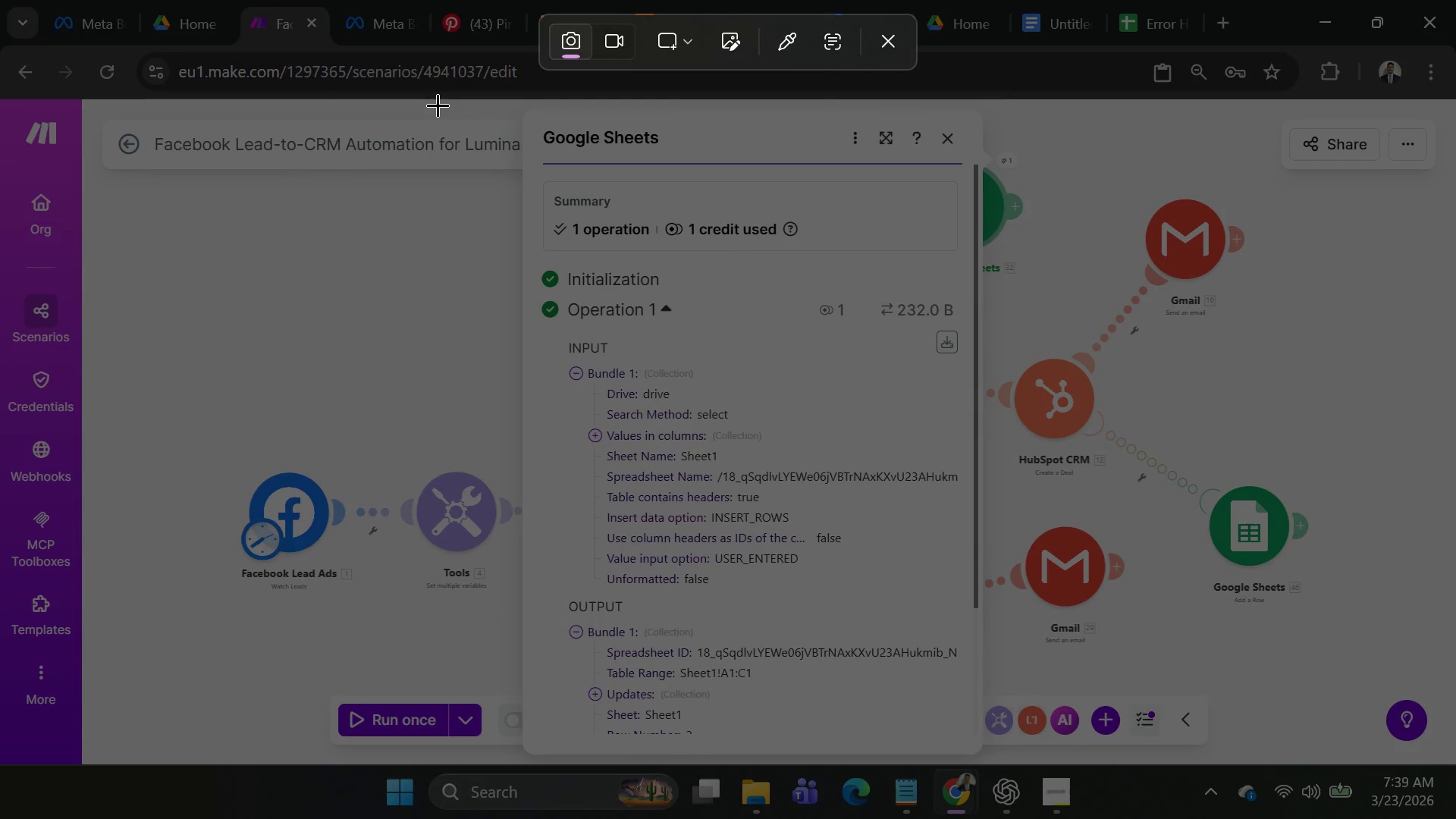 
left_click_drag(start_coordinate=[418, 81], to_coordinate=[1041, 789])
 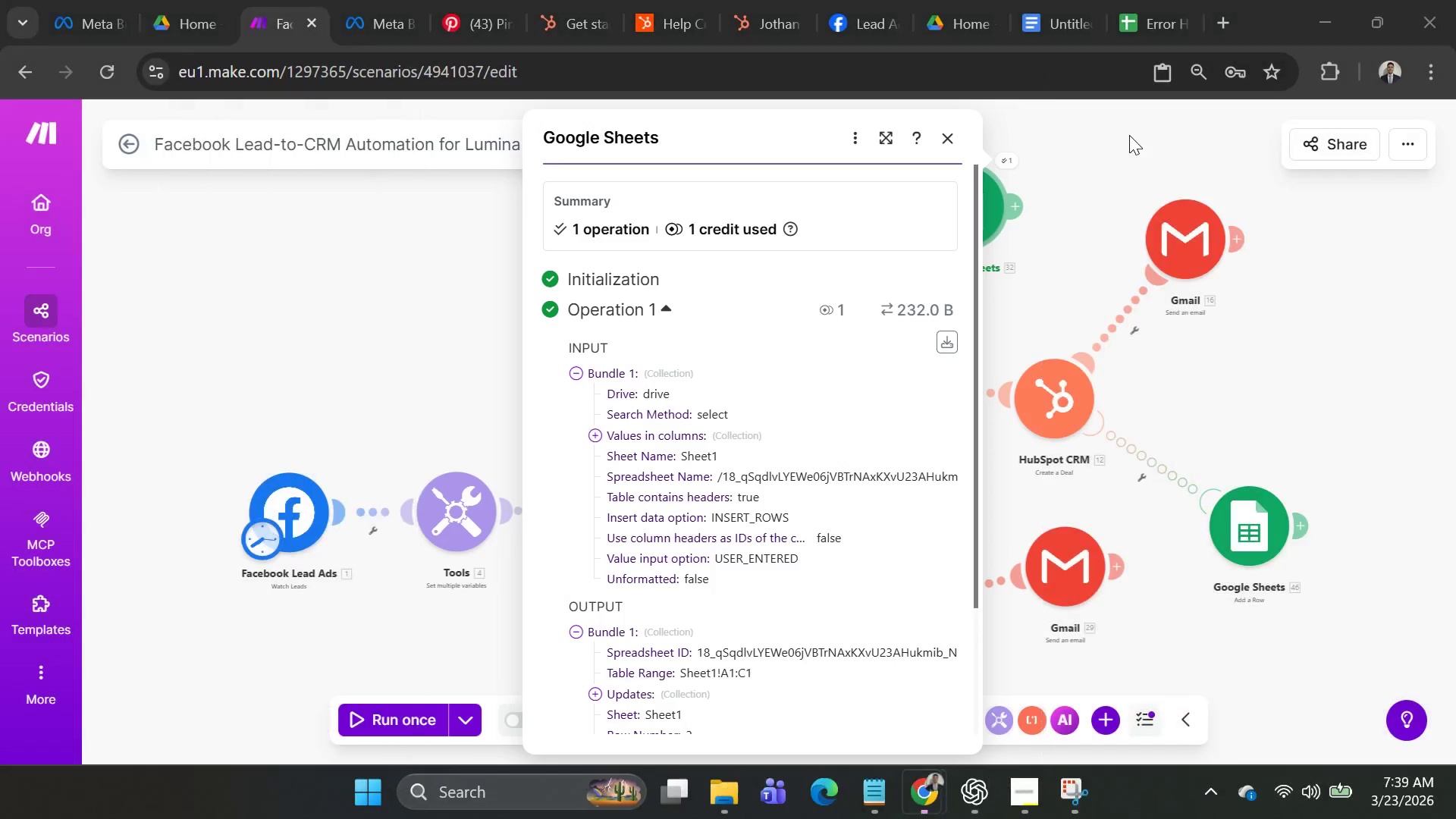 
key(Alt+AltLeft)
 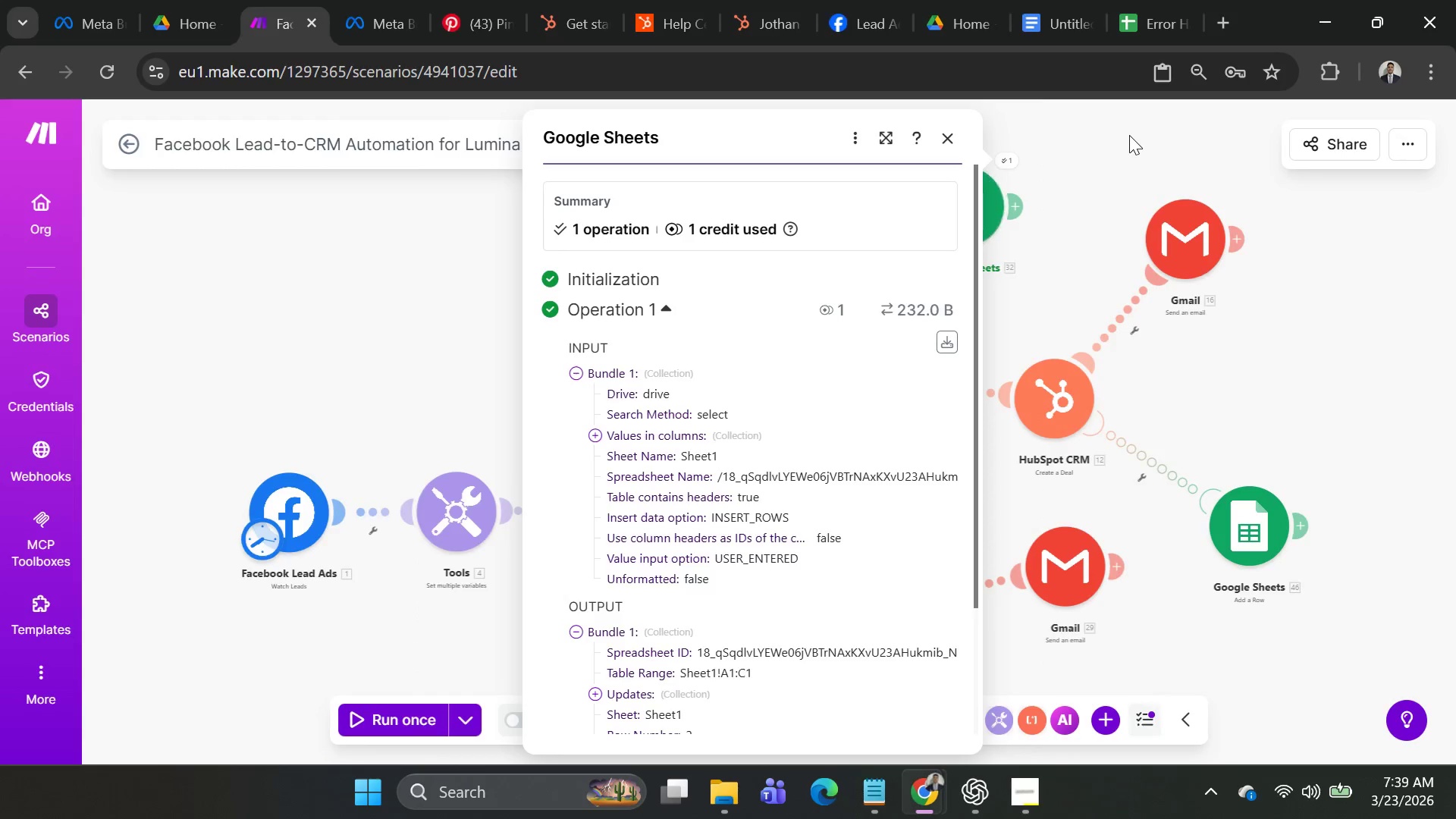 
key(Alt+Tab)
 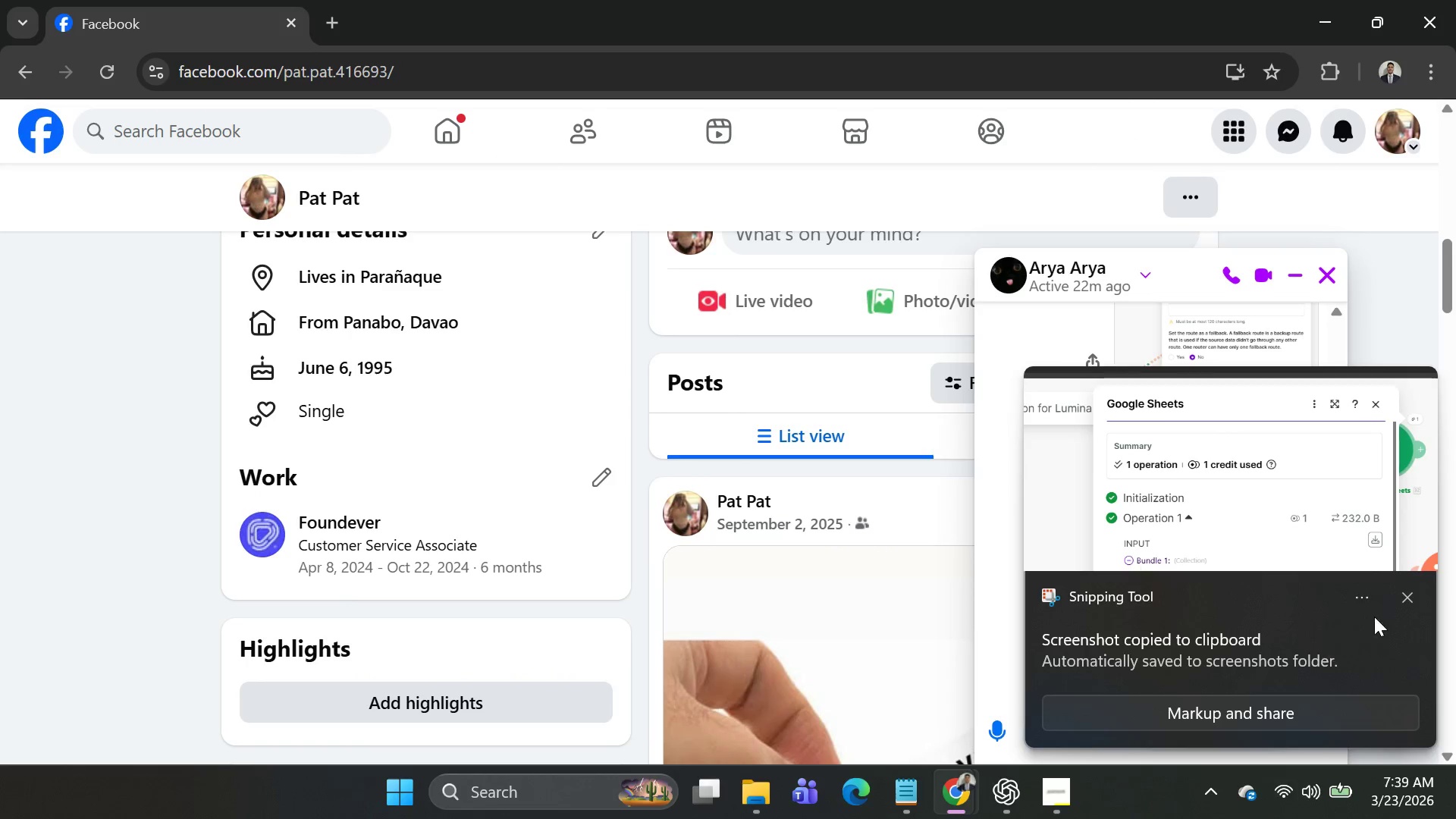 
left_click([1407, 598])
 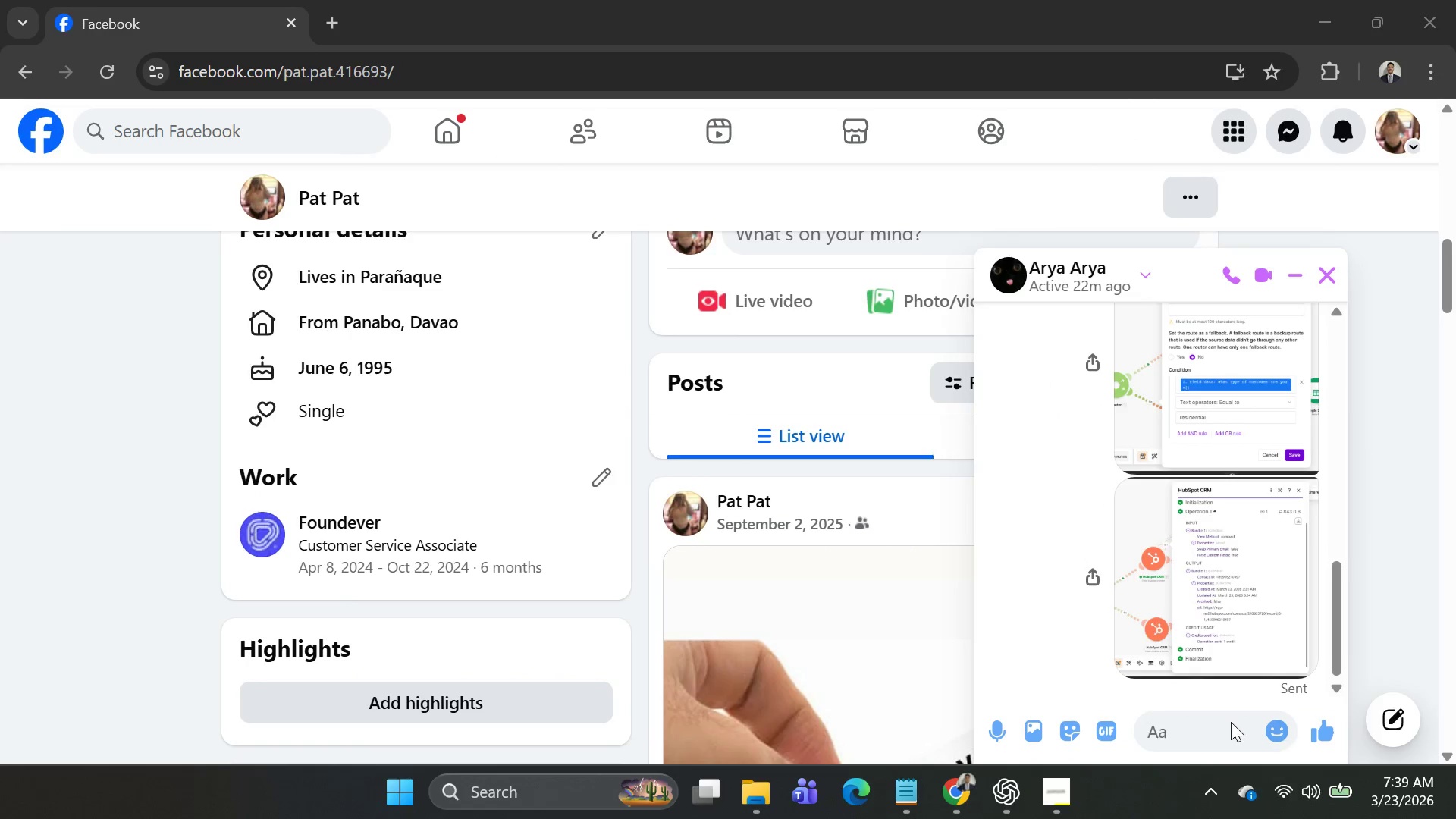 
left_click([1216, 723])
 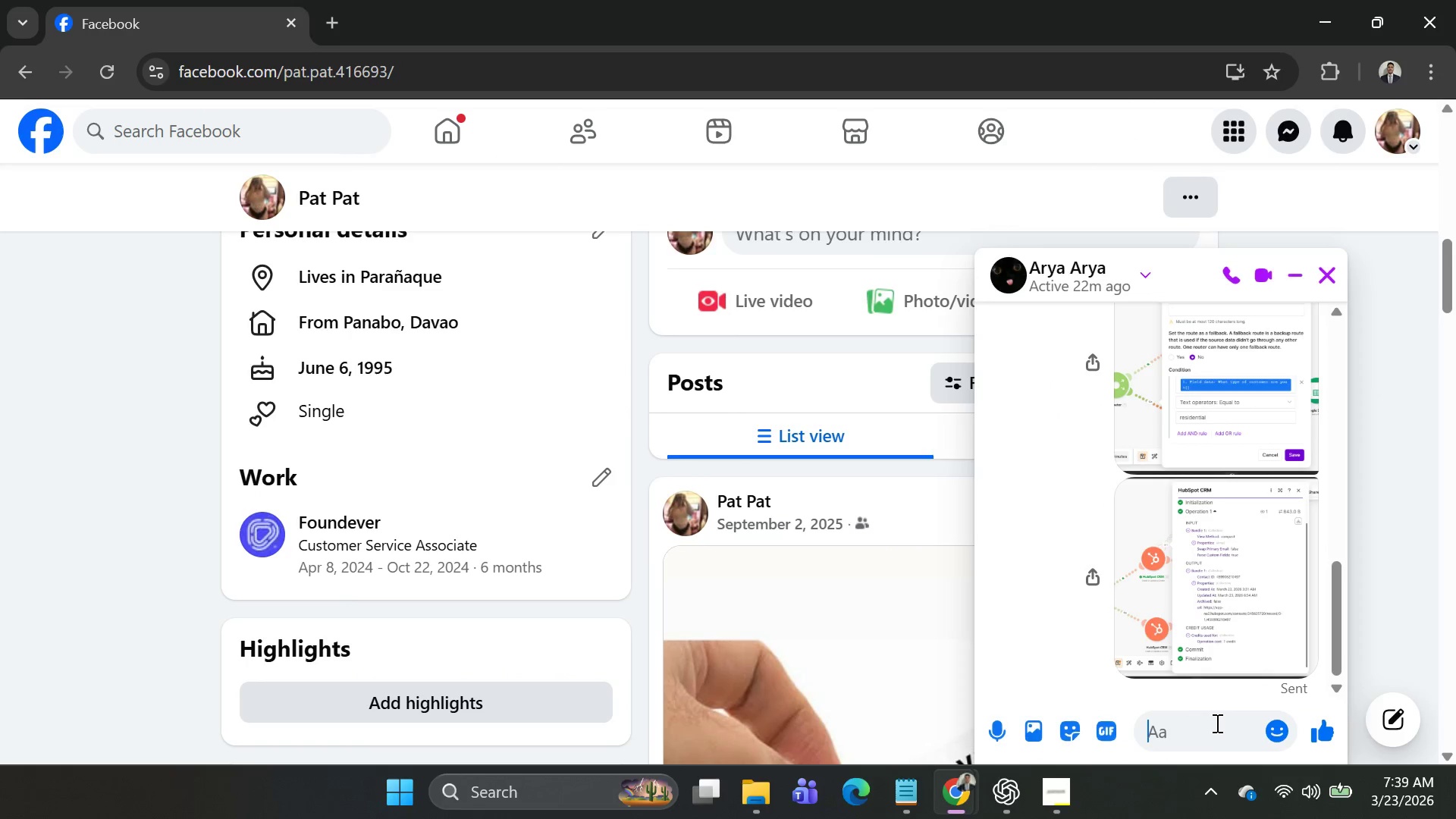 
key(Control+V)
 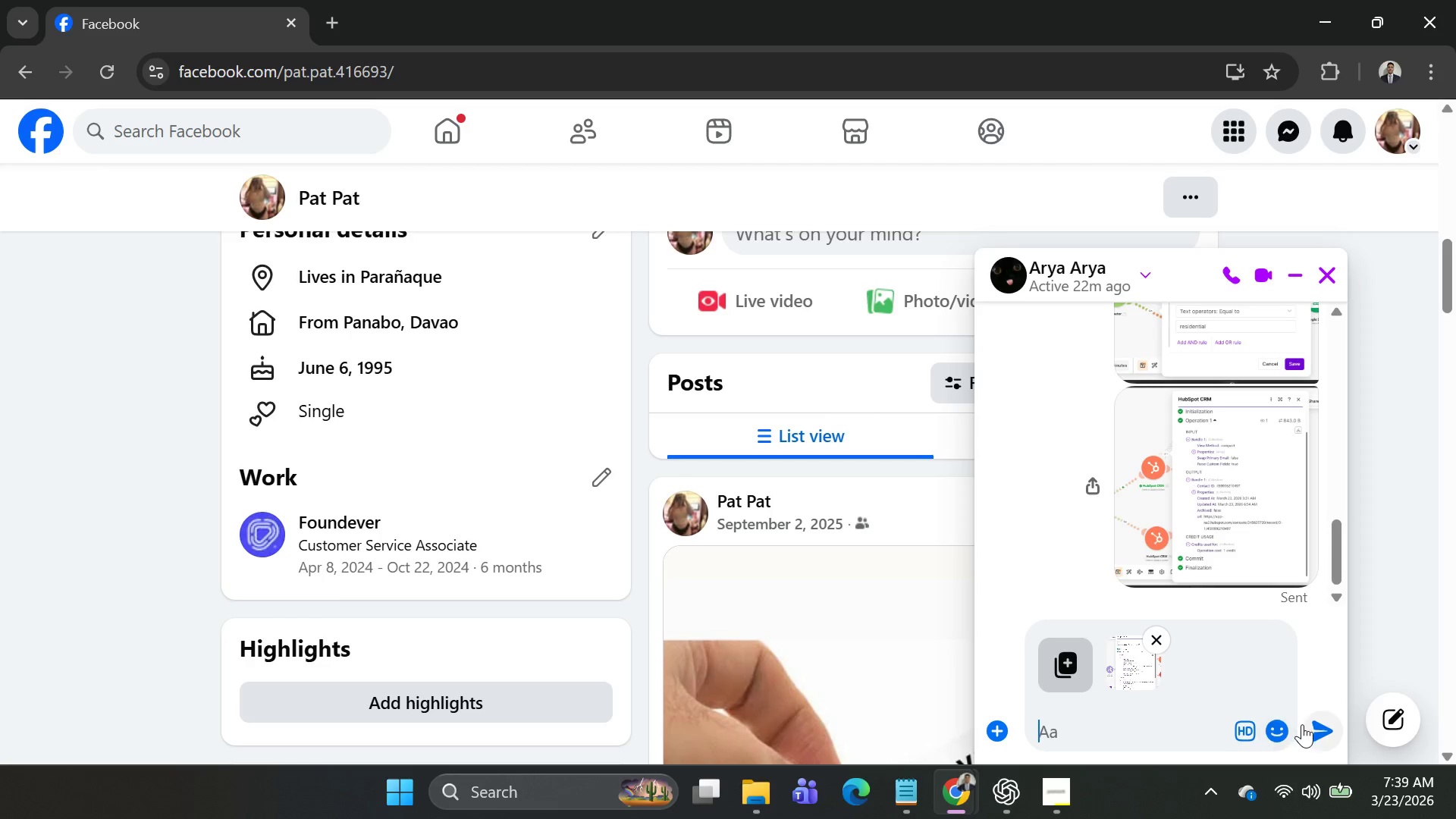 
left_click([1316, 726])
 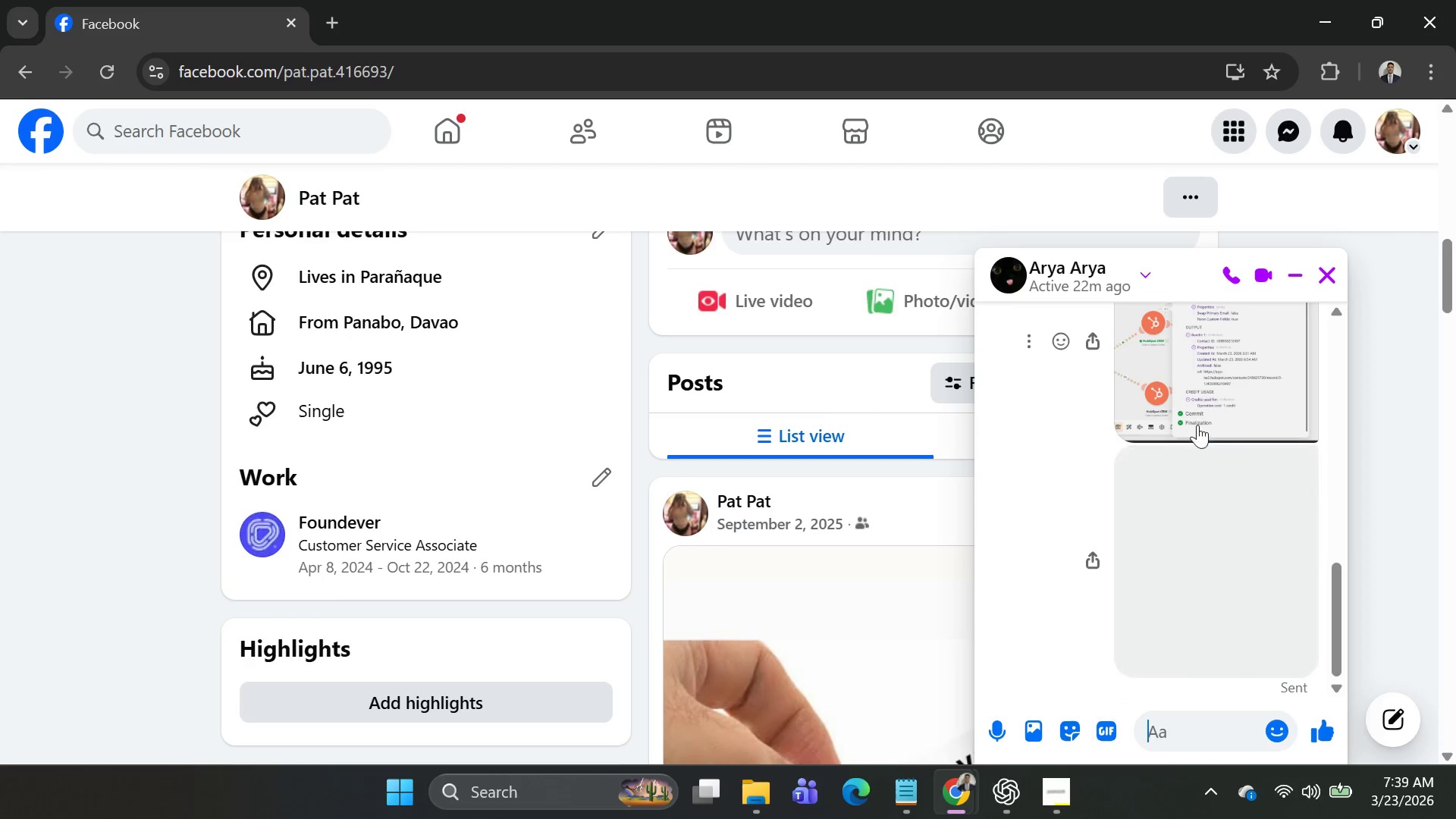 
key(Alt+AltLeft)
 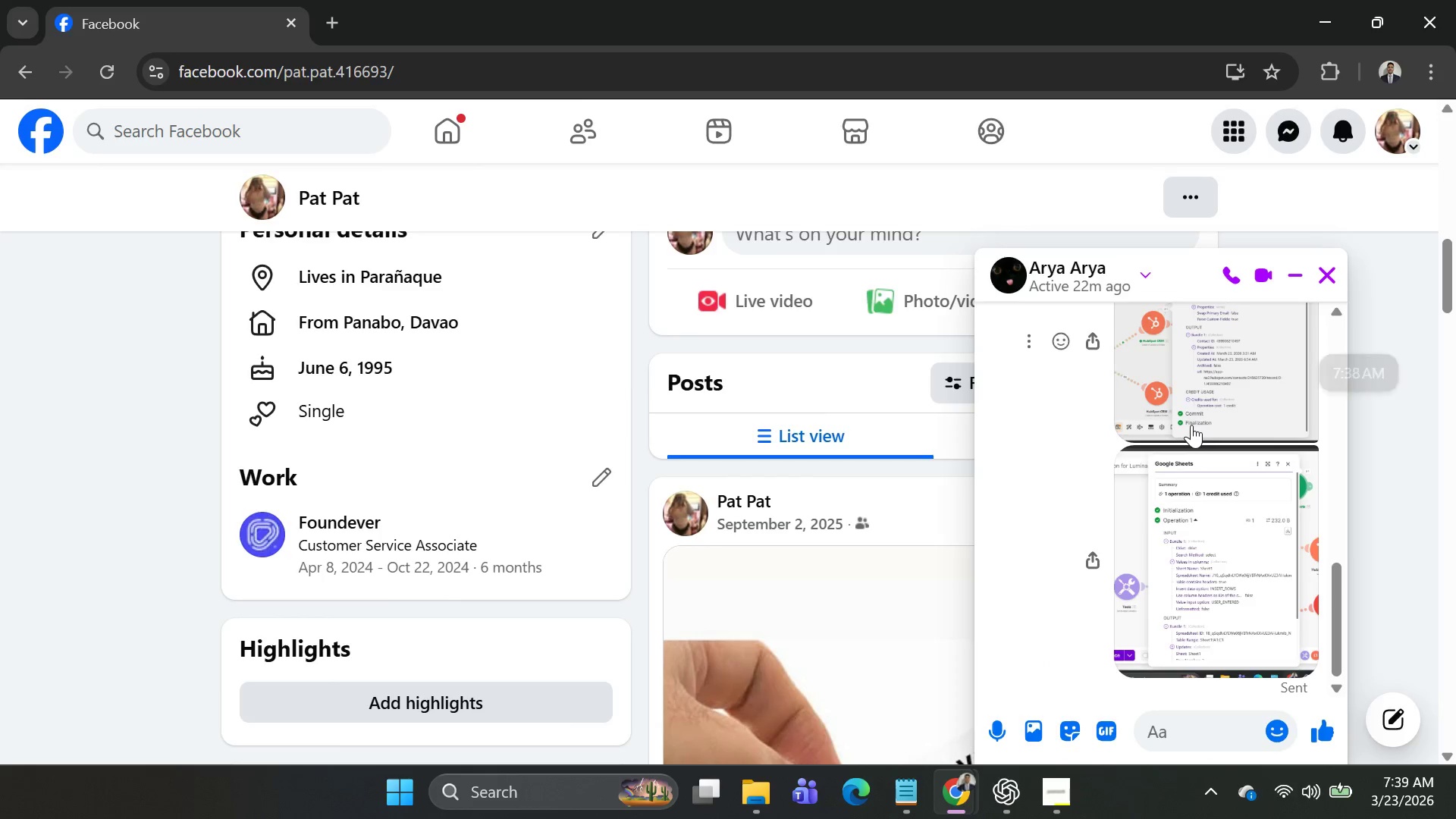 
key(Alt+Tab)
 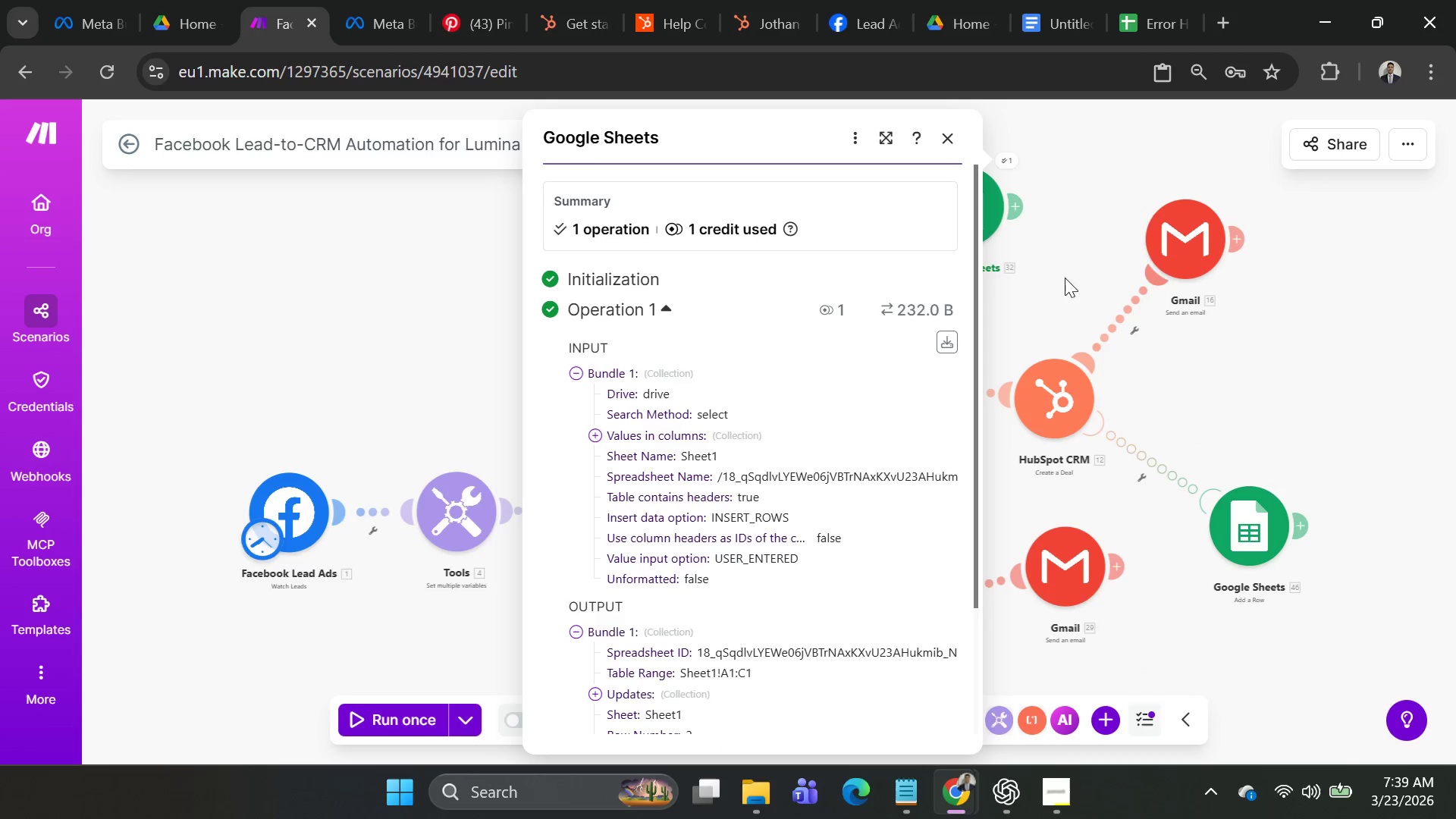 
left_click([1060, 265])
 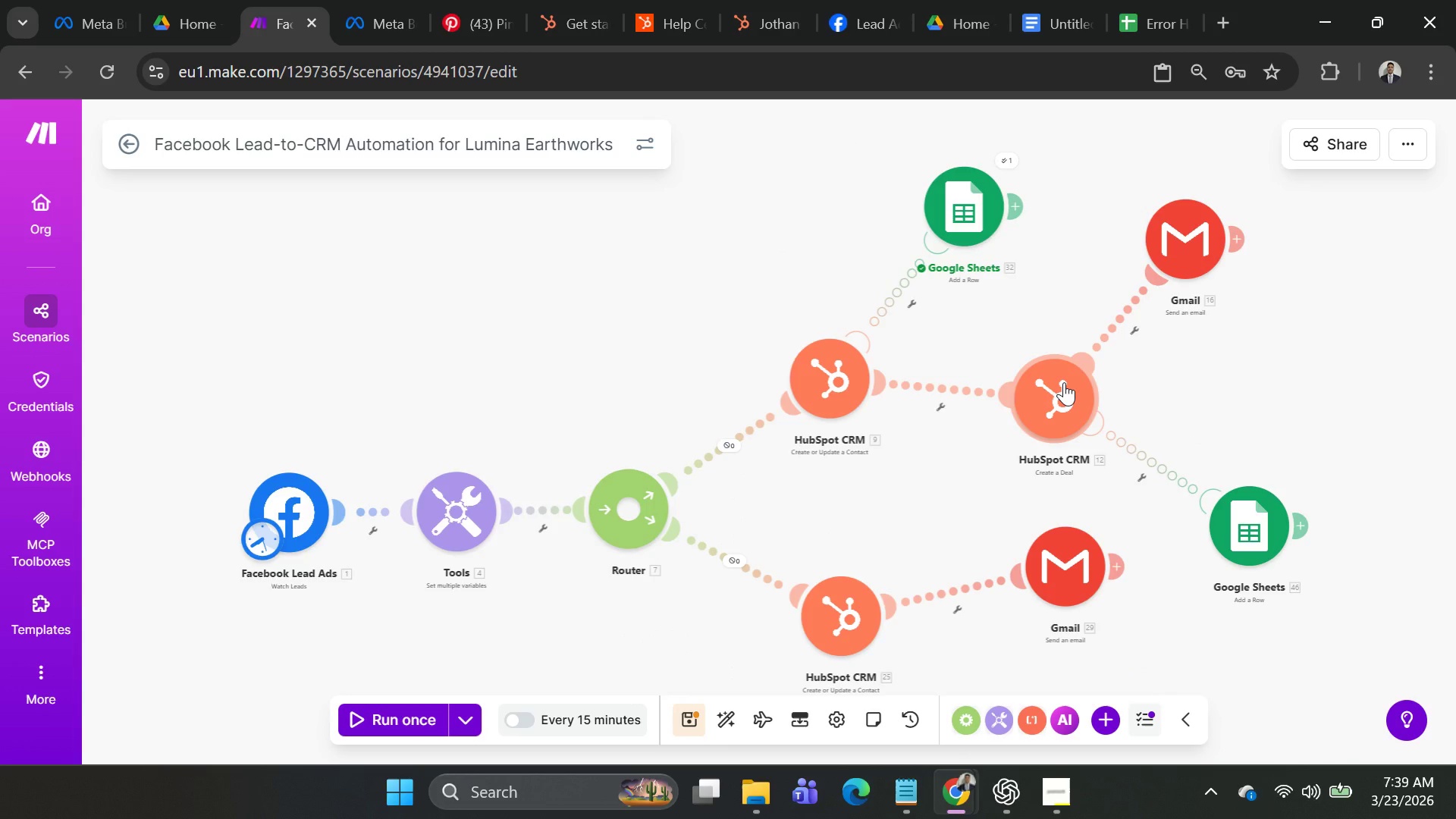 
wait(9.16)
 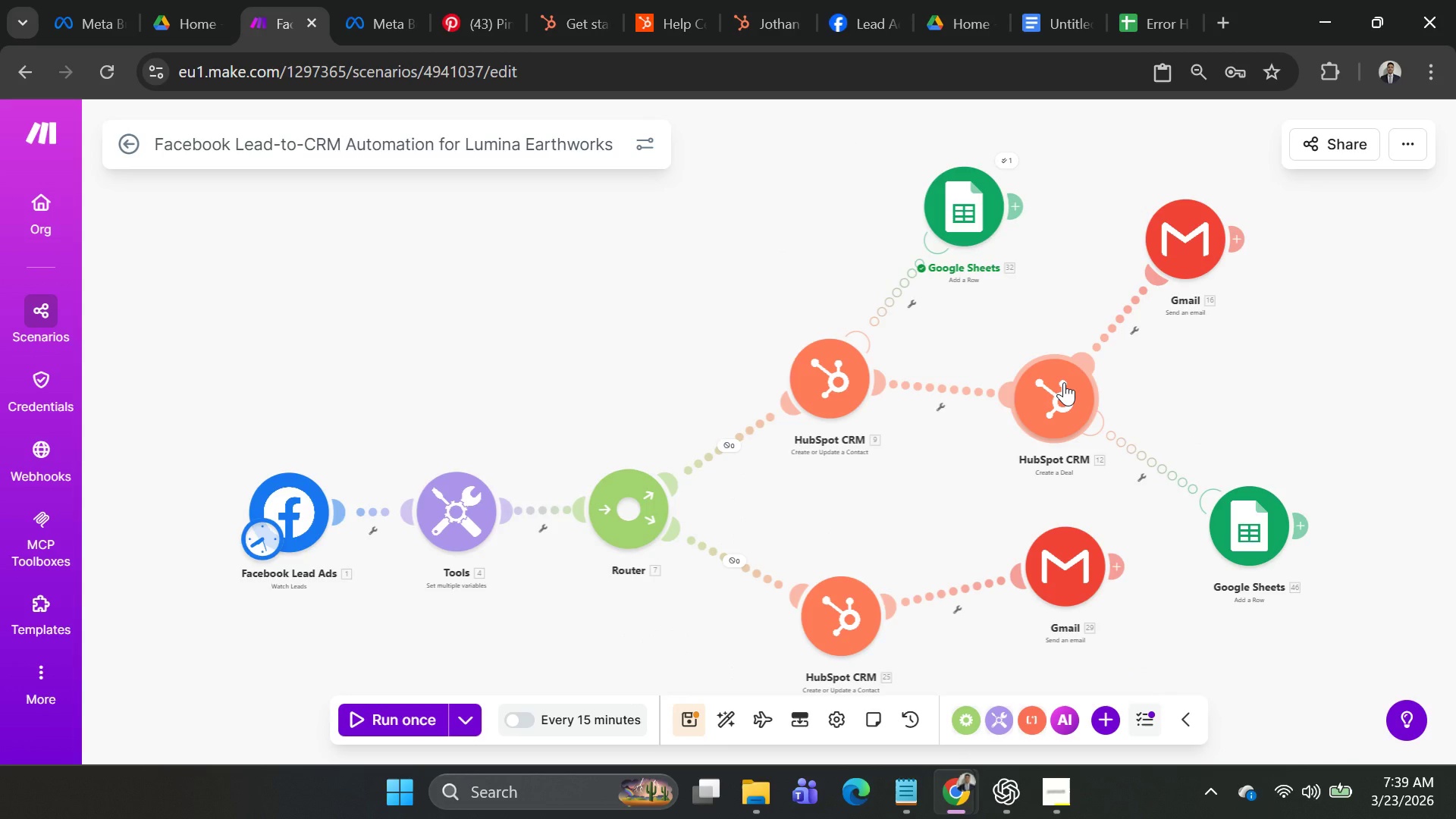 
right_click([1050, 381])
 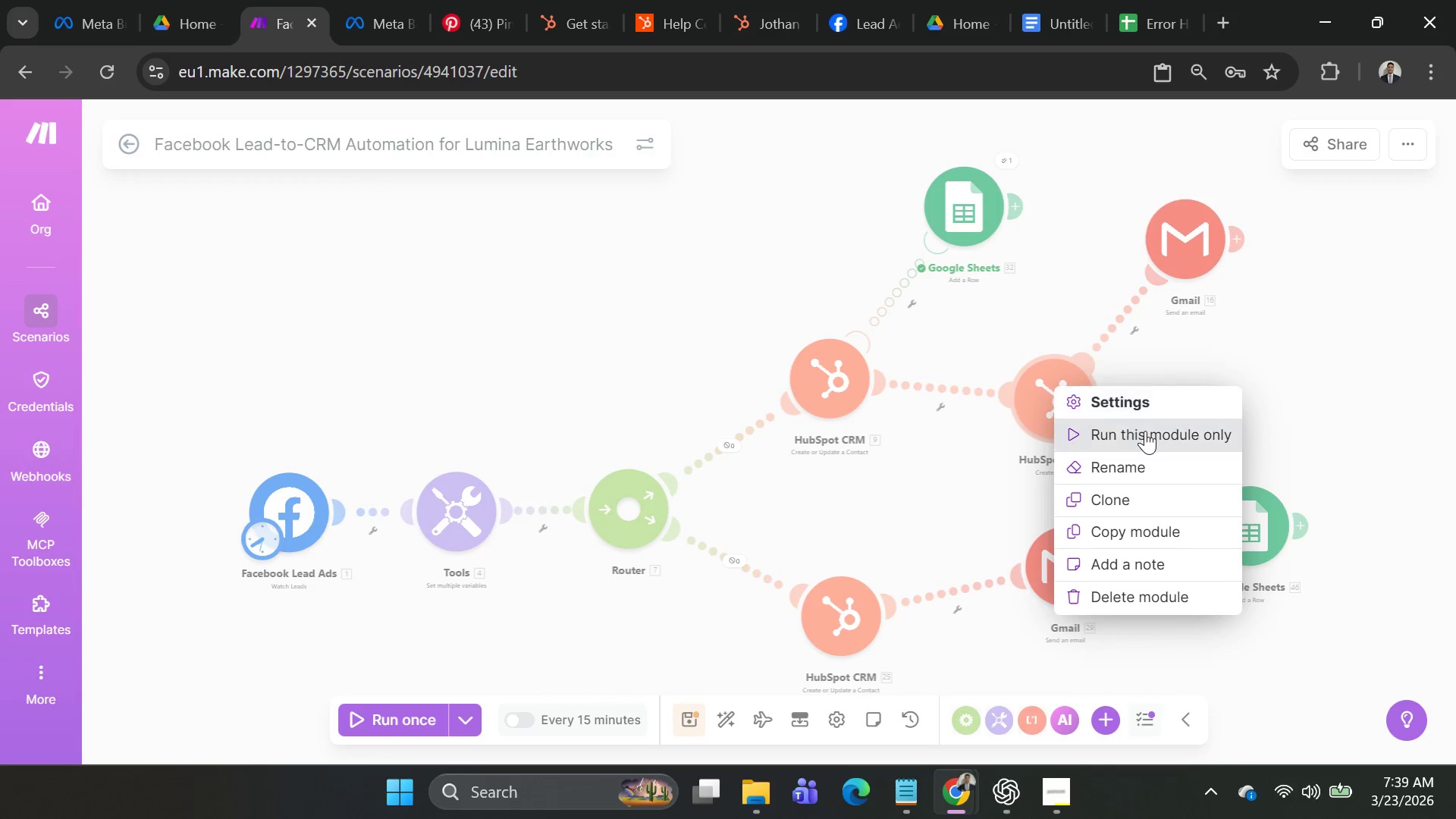 
left_click([1145, 431])
 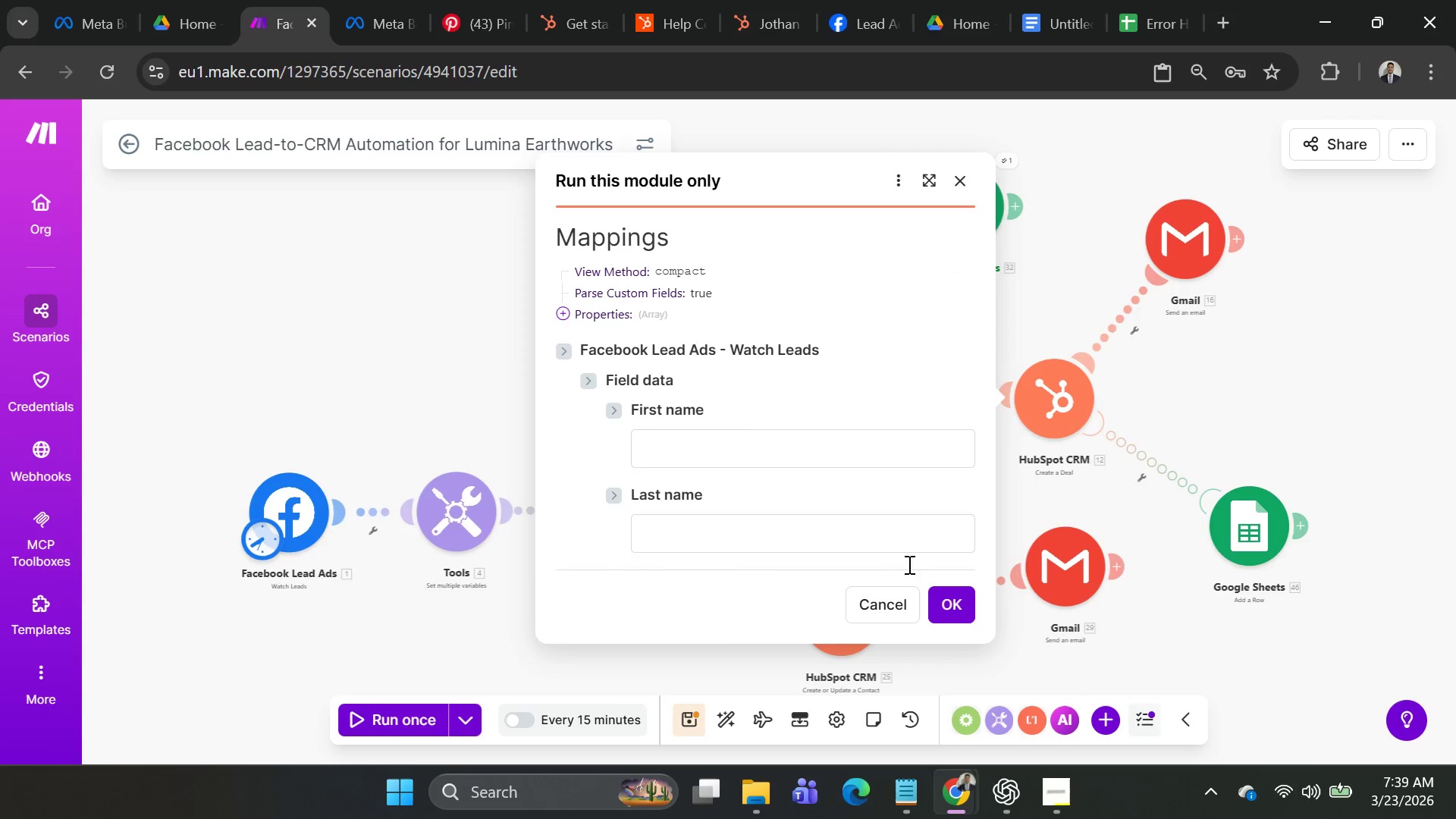 
left_click([938, 603])
 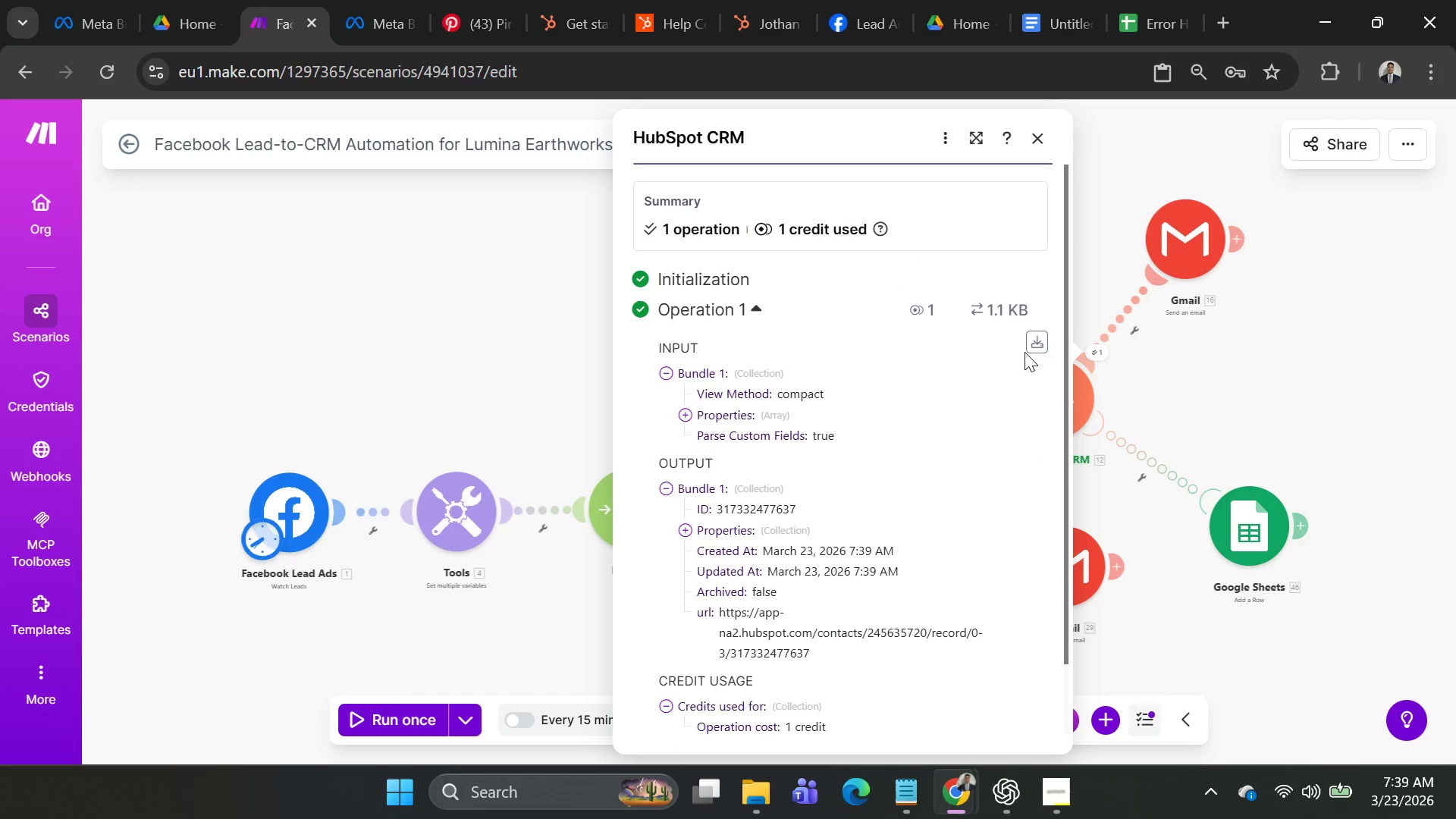 
left_click([685, 531])
 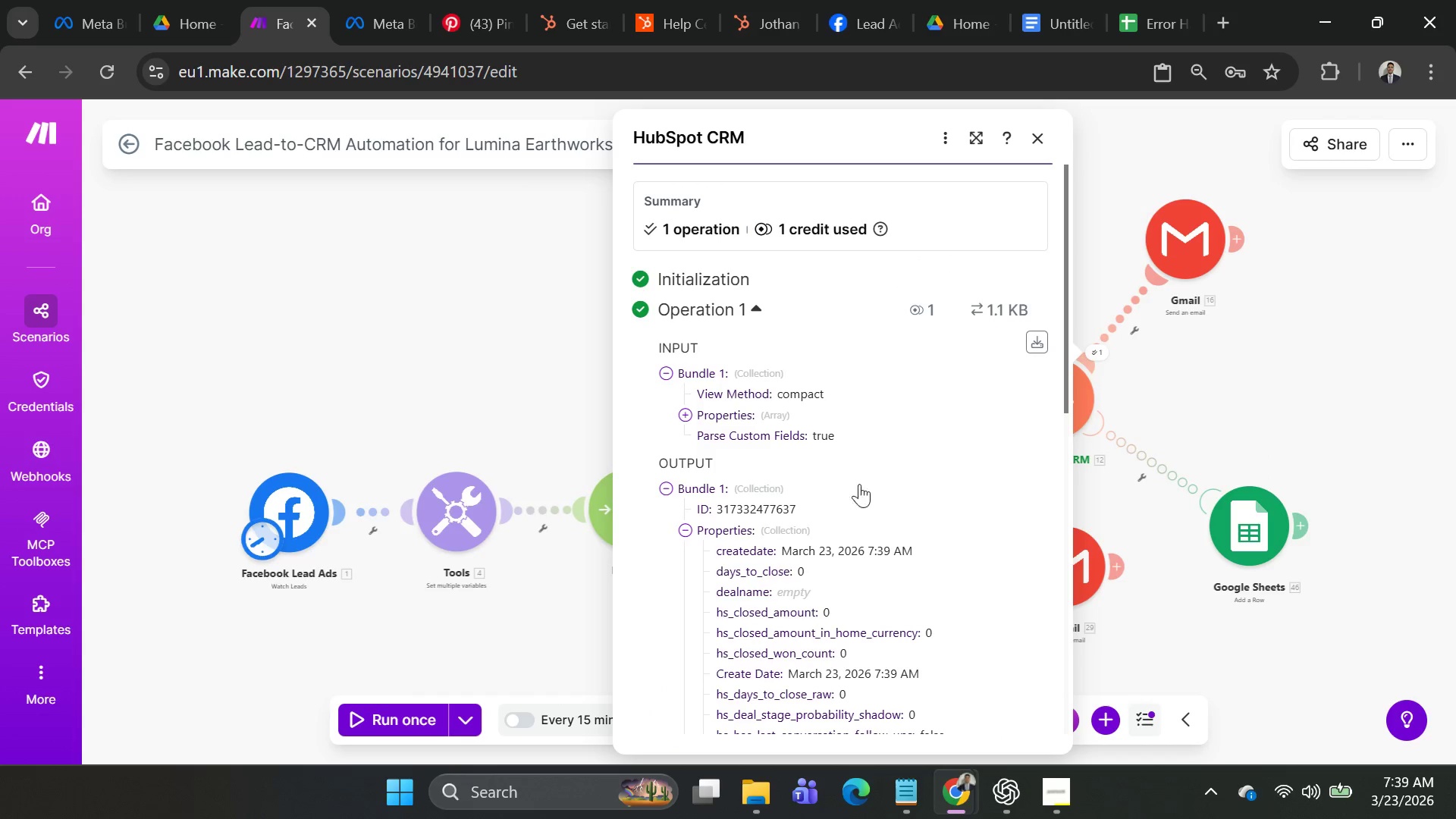 
scroll: coordinate [867, 469], scroll_direction: down, amount: 2.0
 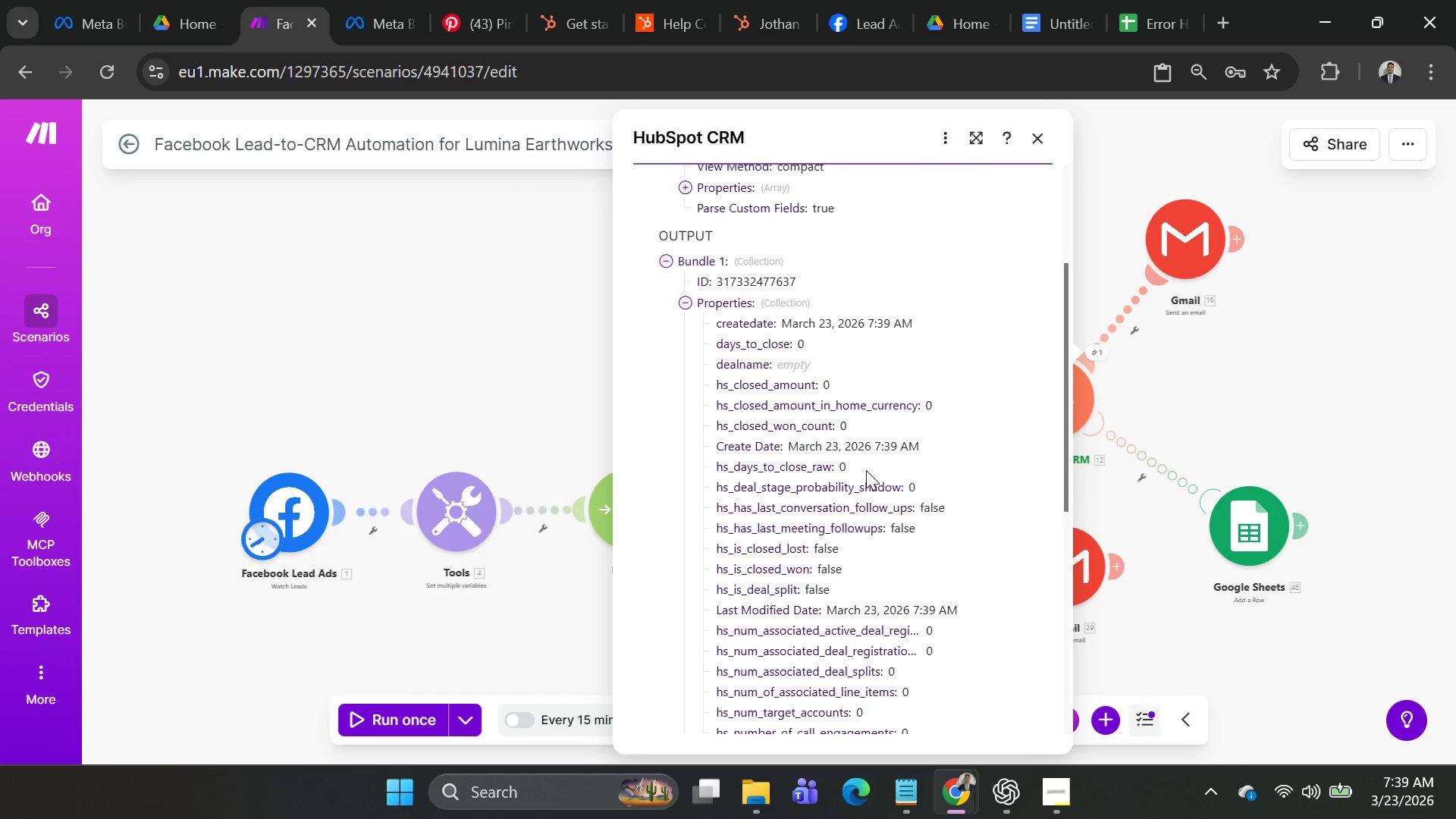 
scroll: coordinate [866, 470], scroll_direction: up, amount: 1.0
 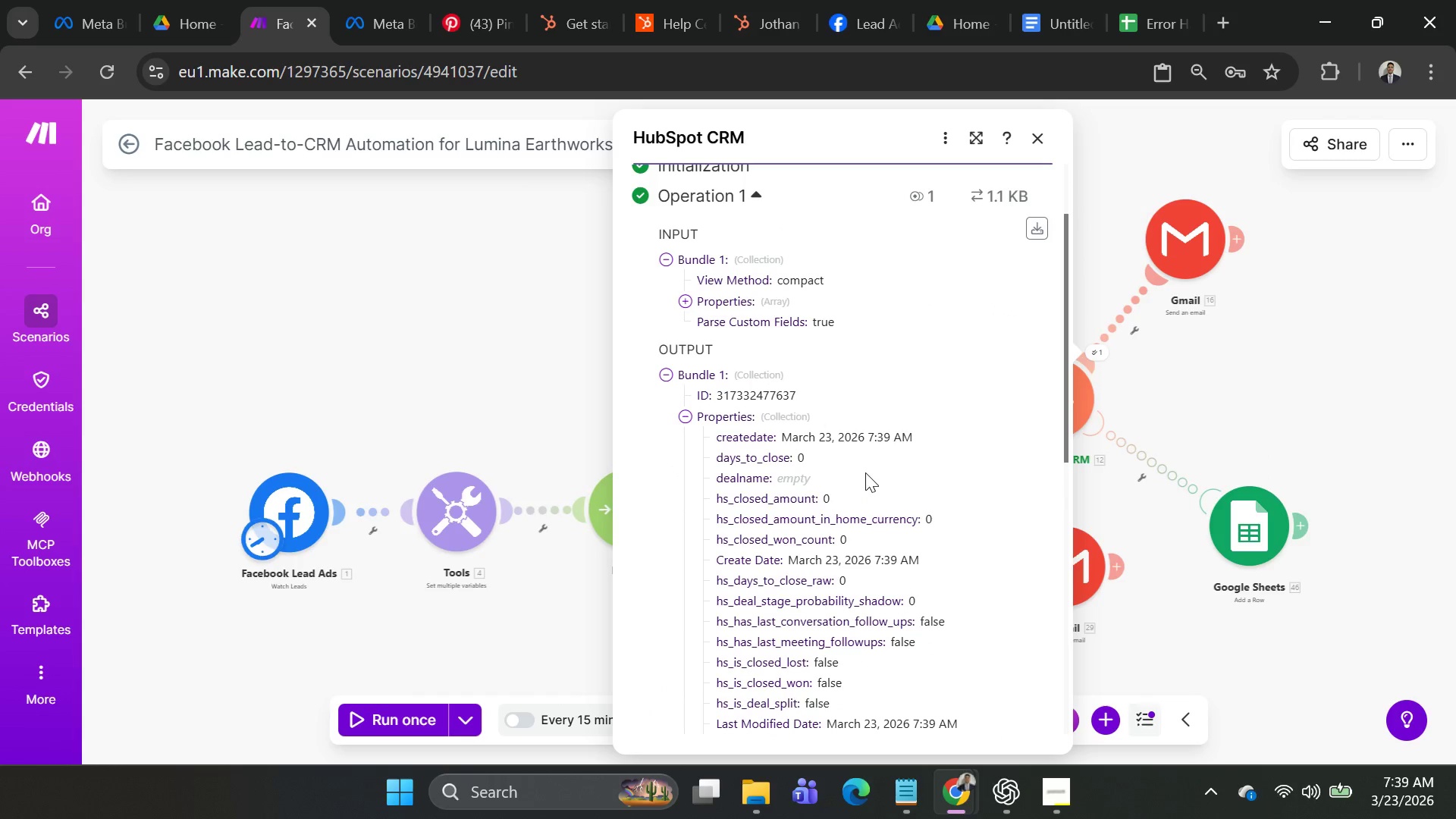 
scroll: coordinate [871, 467], scroll_direction: down, amount: 7.0
 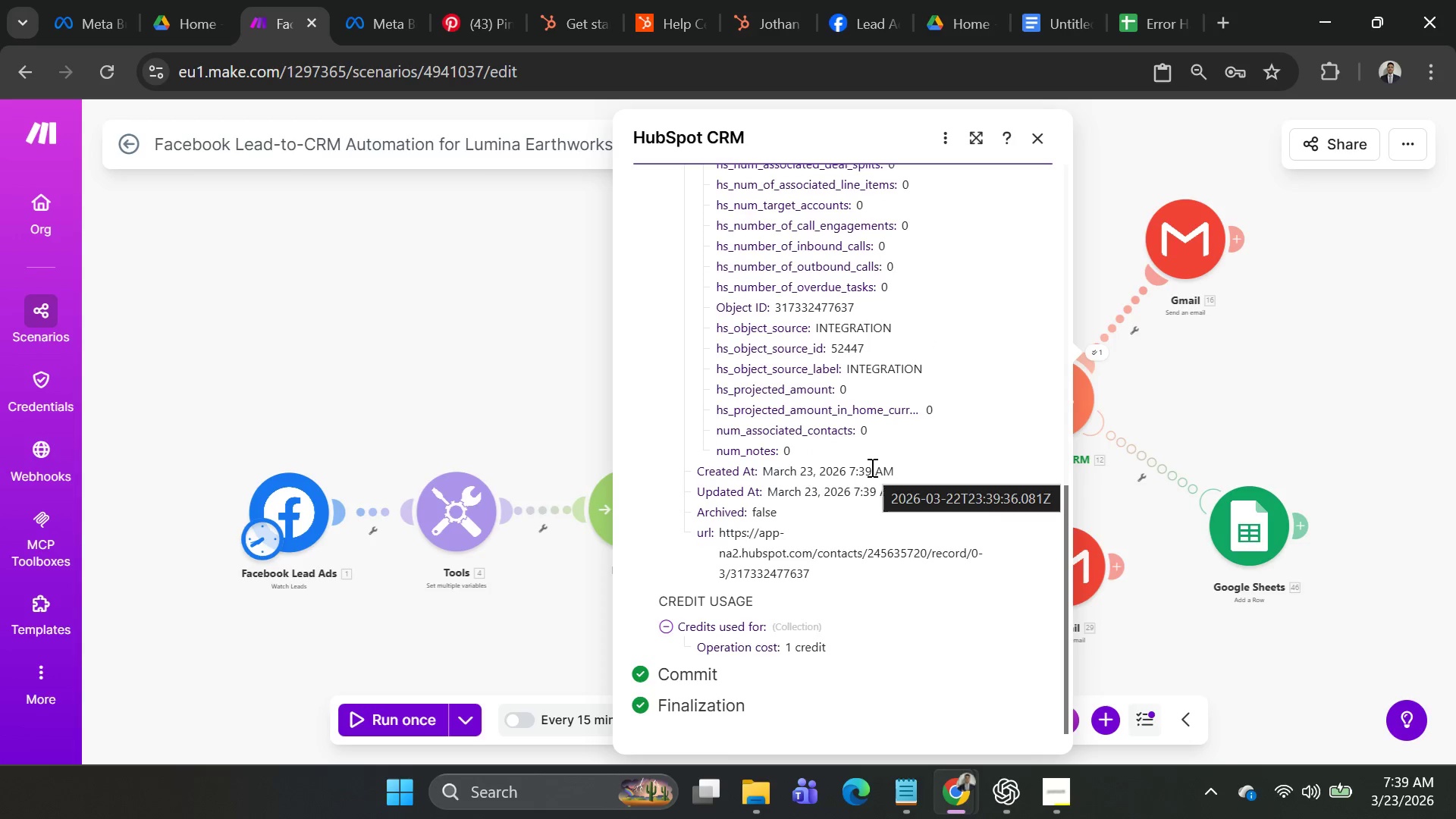 
scroll: coordinate [872, 466], scroll_direction: up, amount: 7.0
 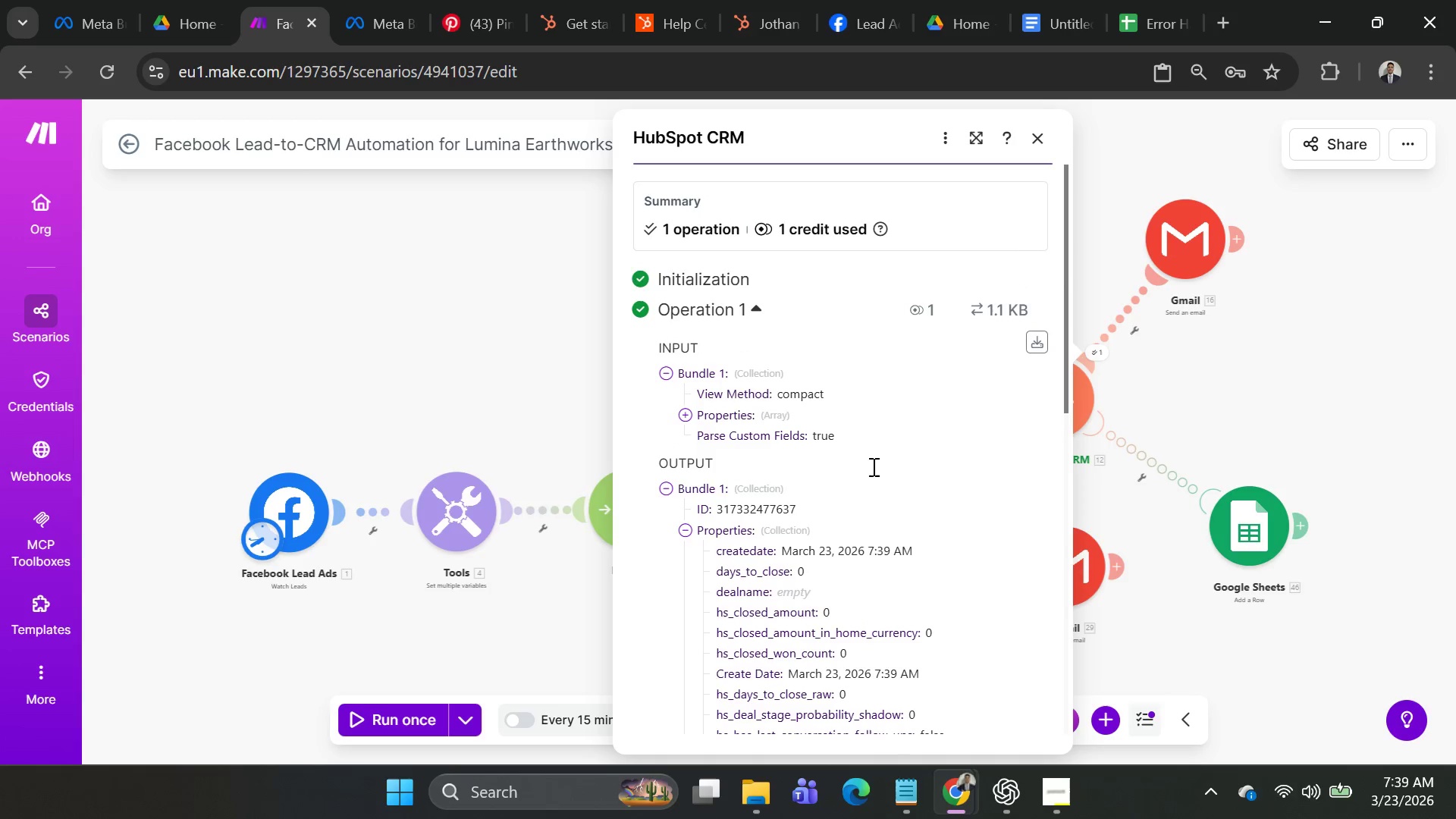 
scroll: coordinate [872, 466], scroll_direction: down, amount: 1.0
 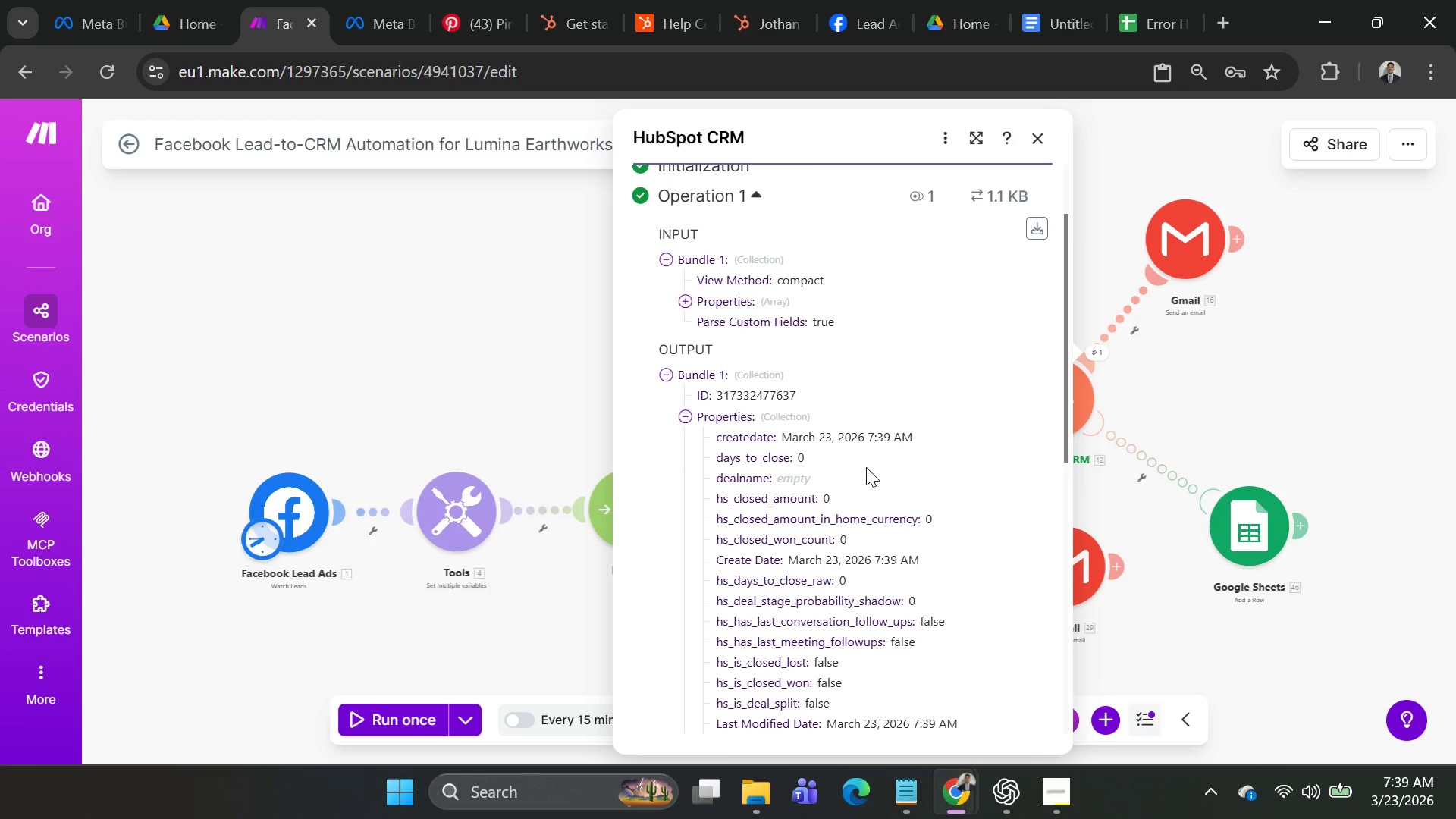 
key(PrintScreen)
 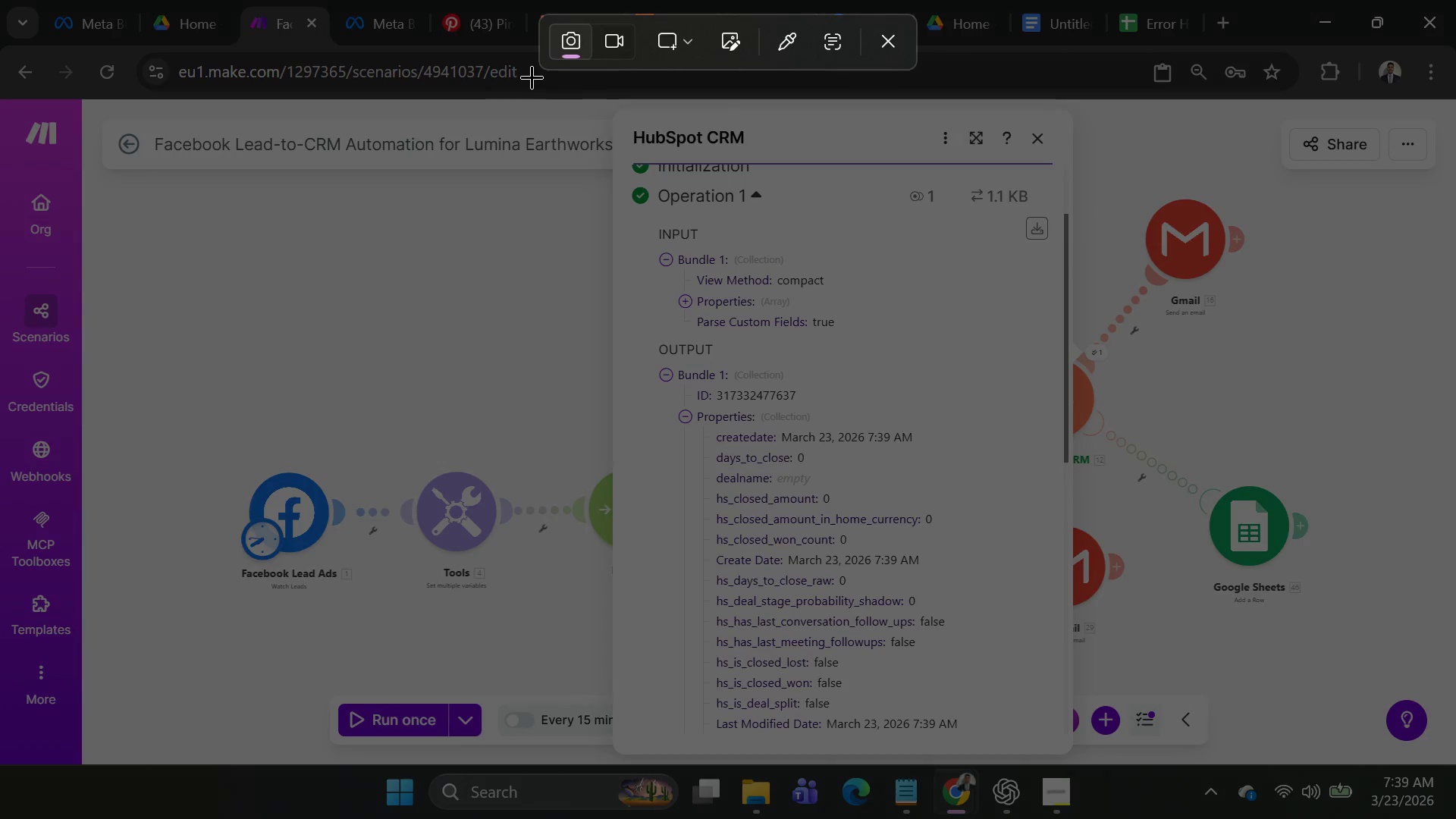 
left_click_drag(start_coordinate=[531, 76], to_coordinate=[1131, 805])
 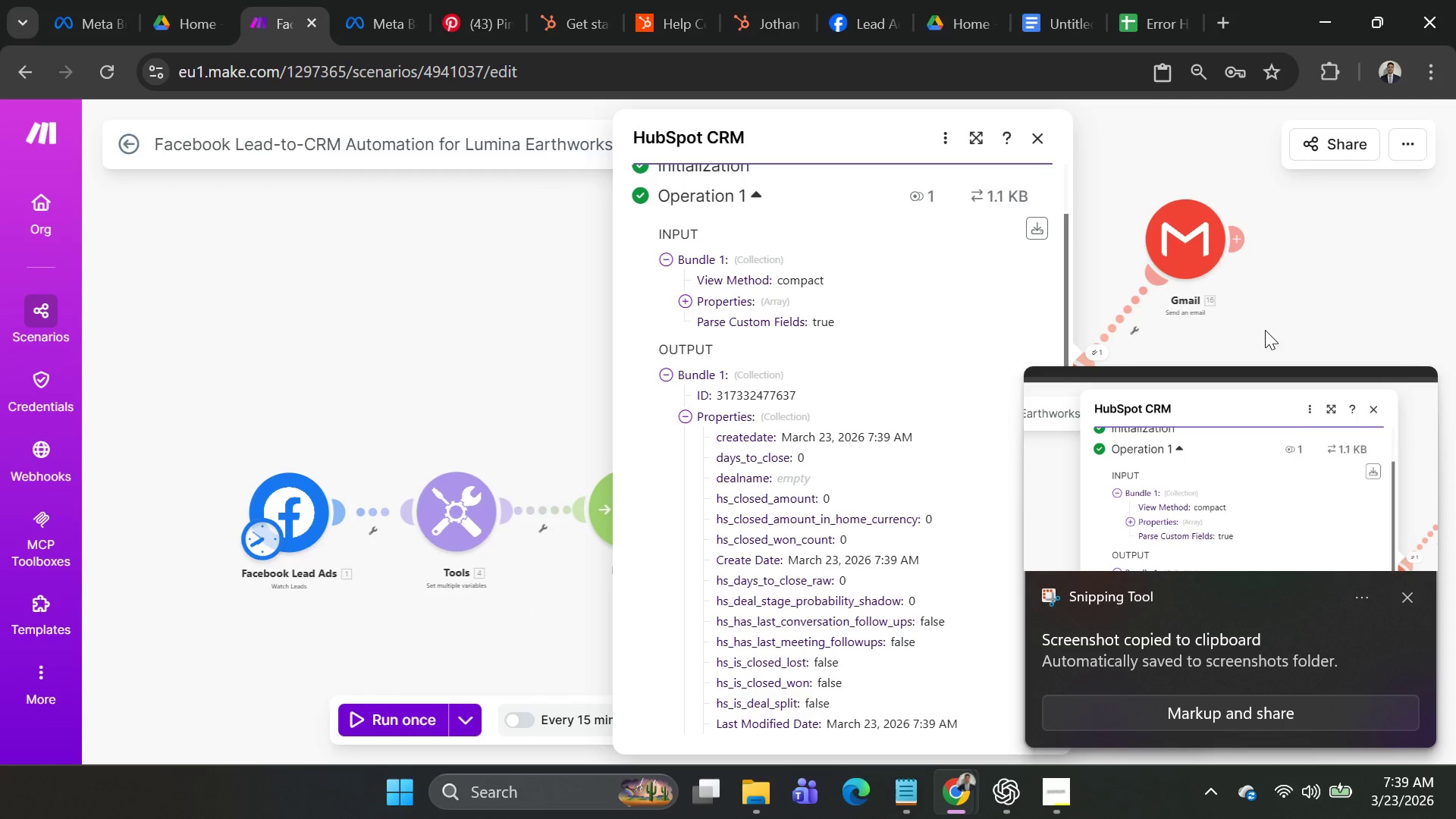 
key(Alt+AltLeft)
 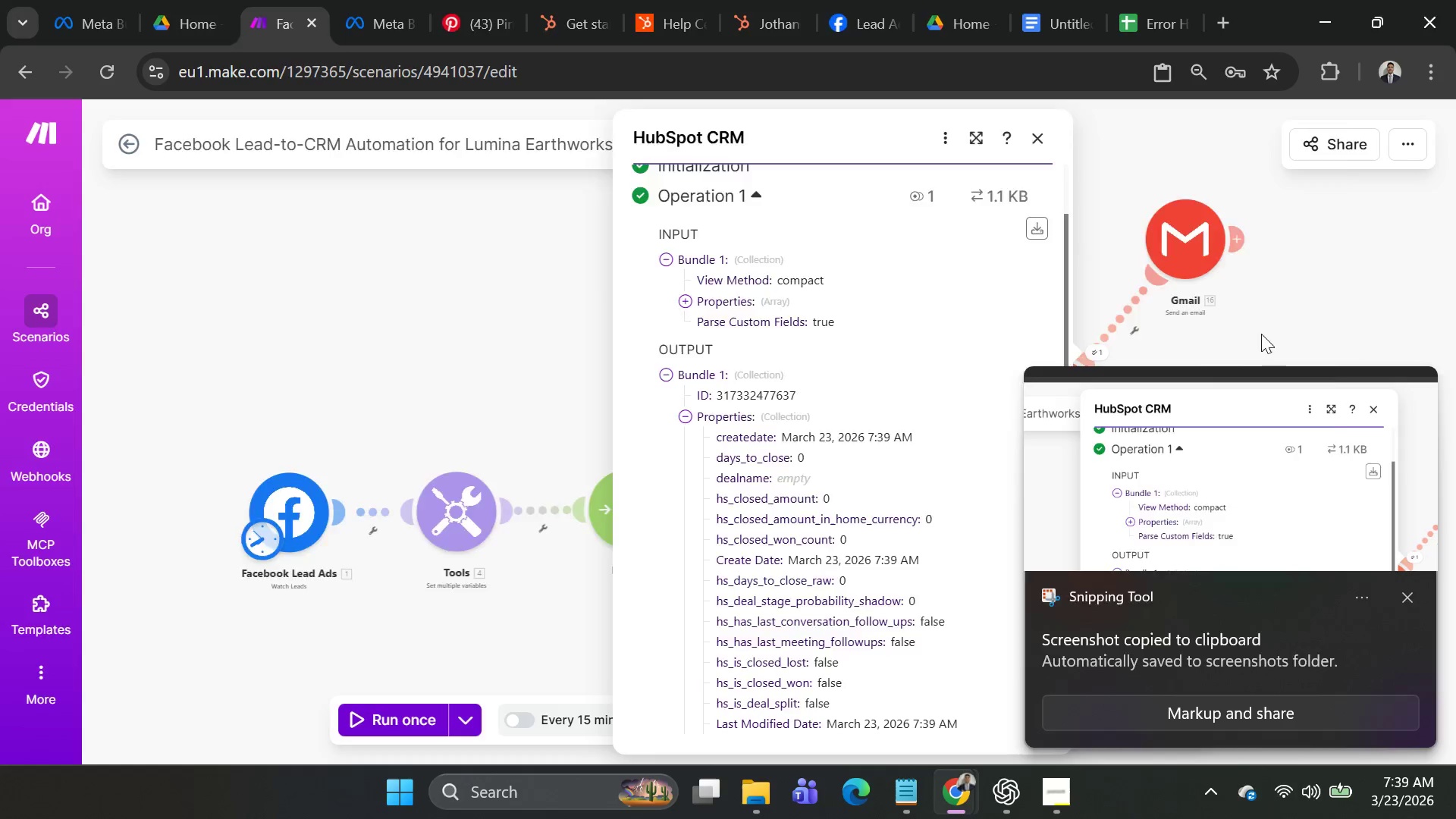 
key(Alt+Tab)
 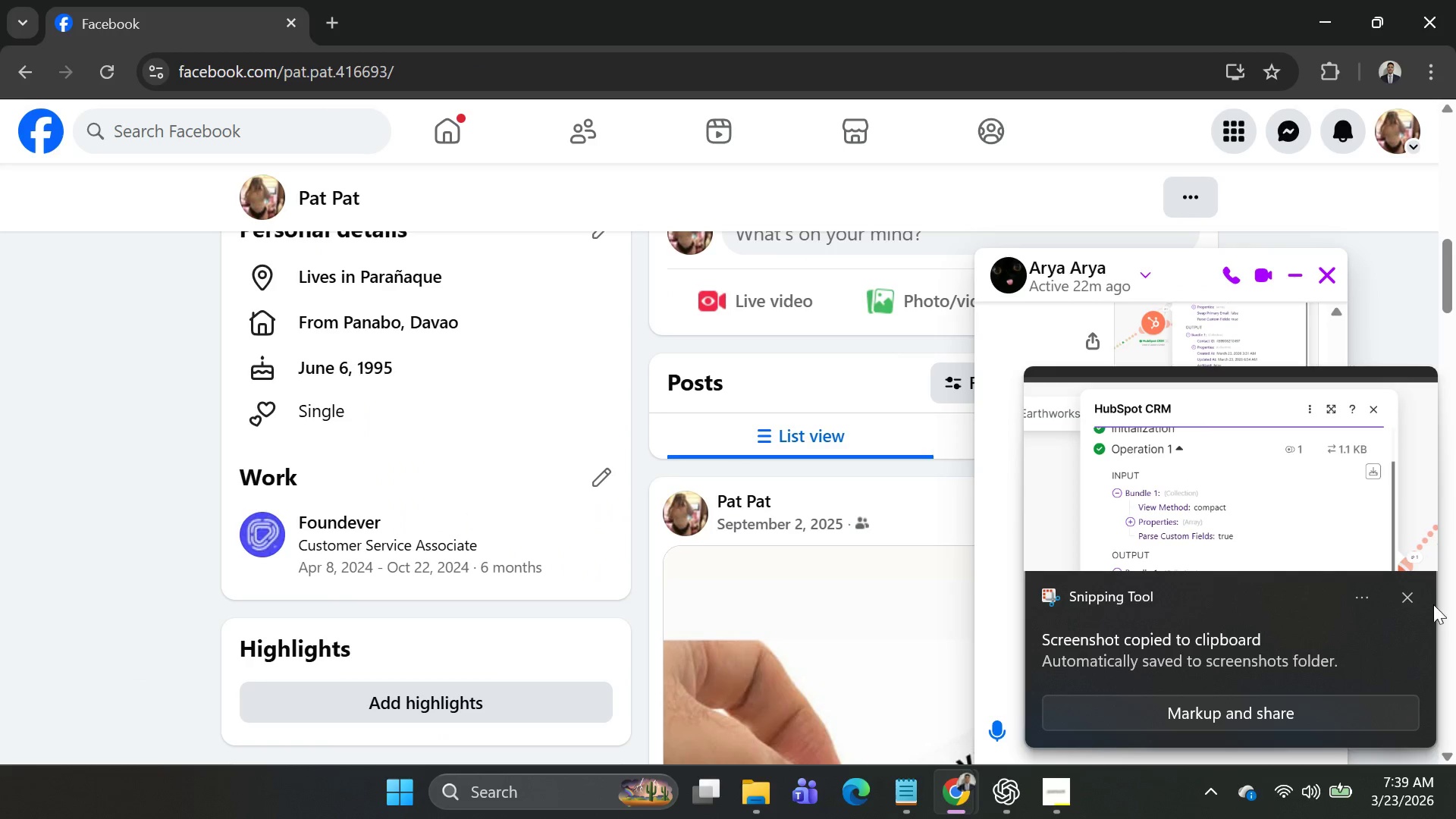 
left_click([1409, 597])
 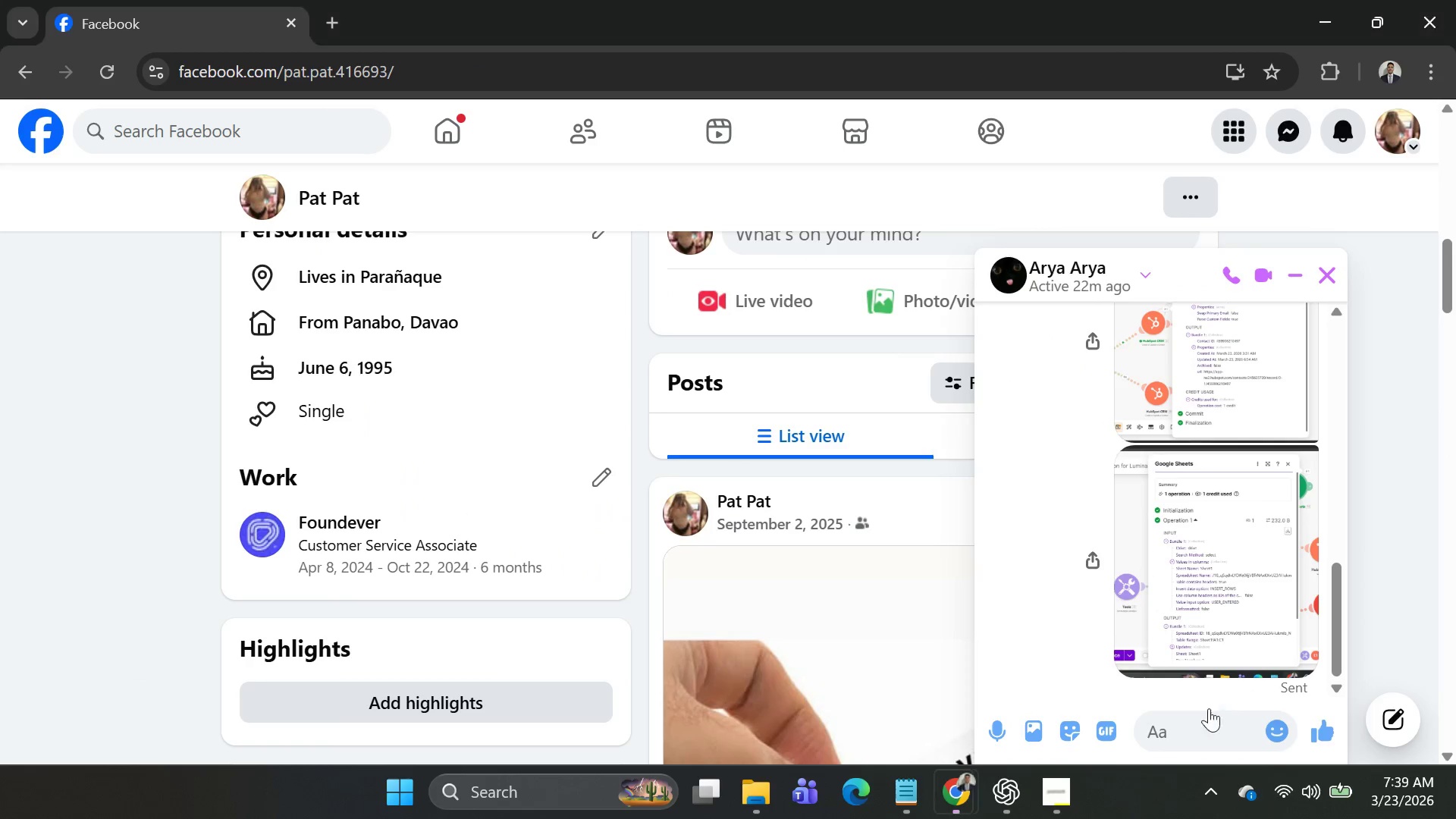 
left_click([1194, 728])
 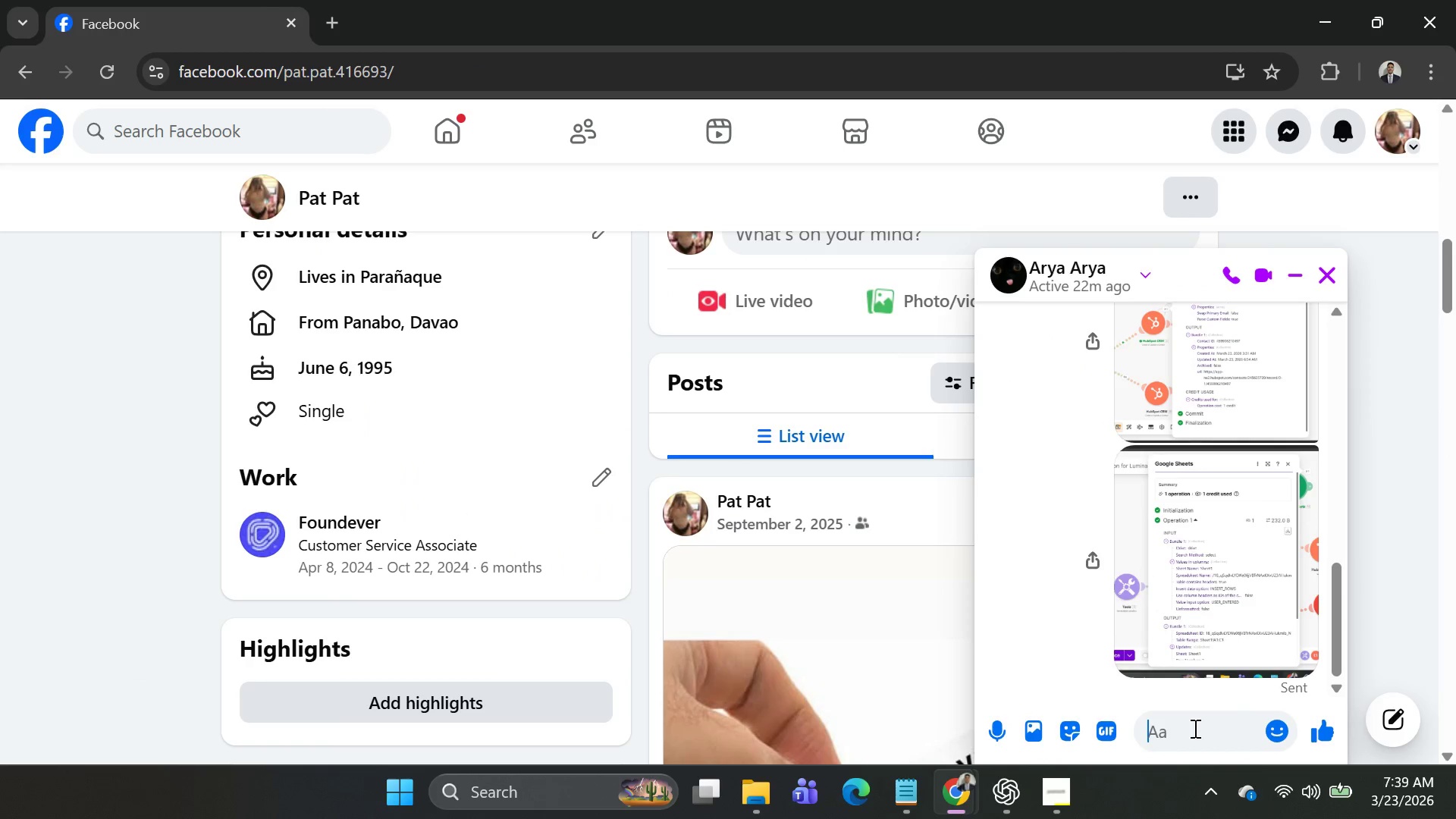 
key(Control+V)
 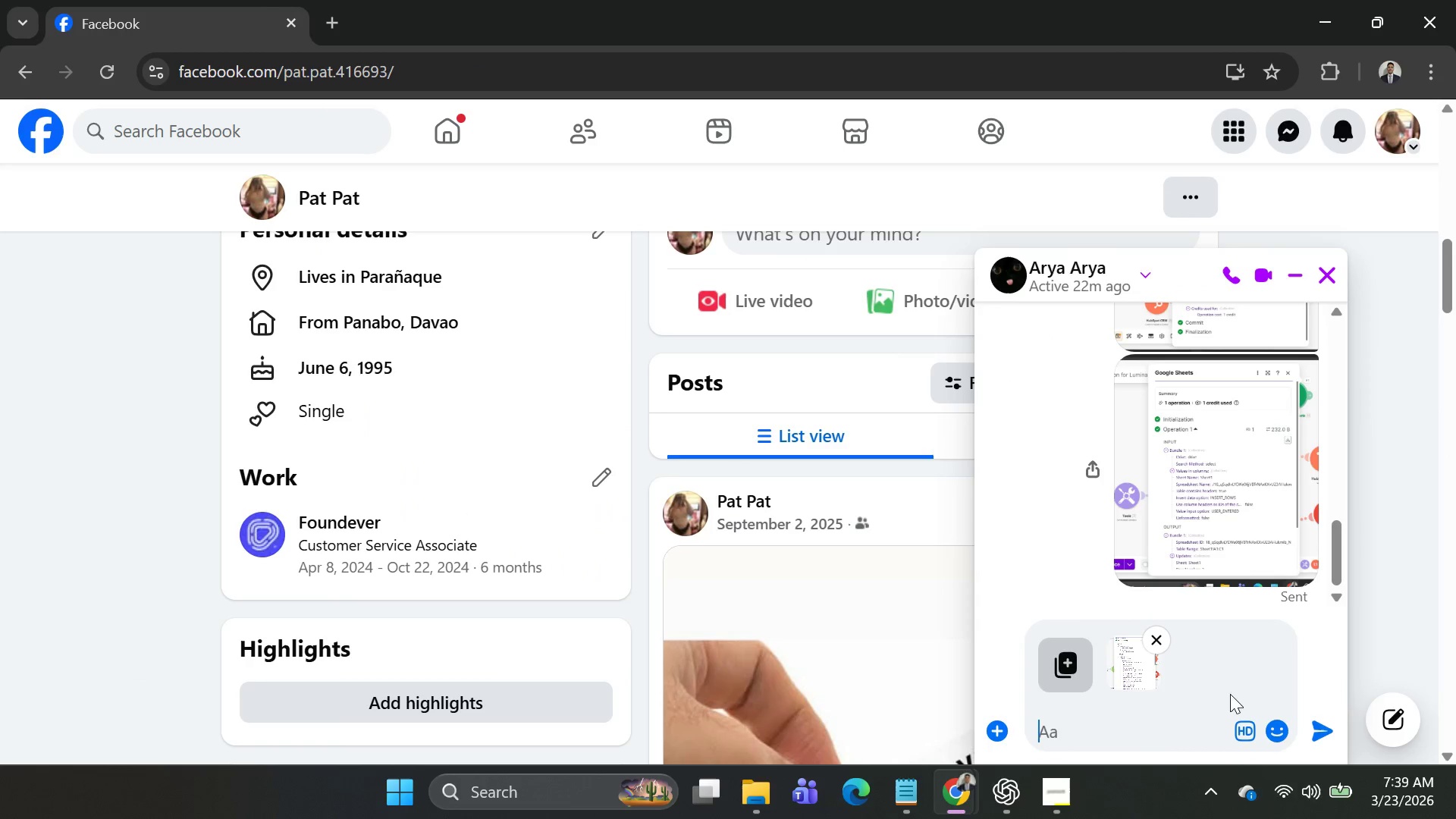 
key(Alt+AltLeft)
 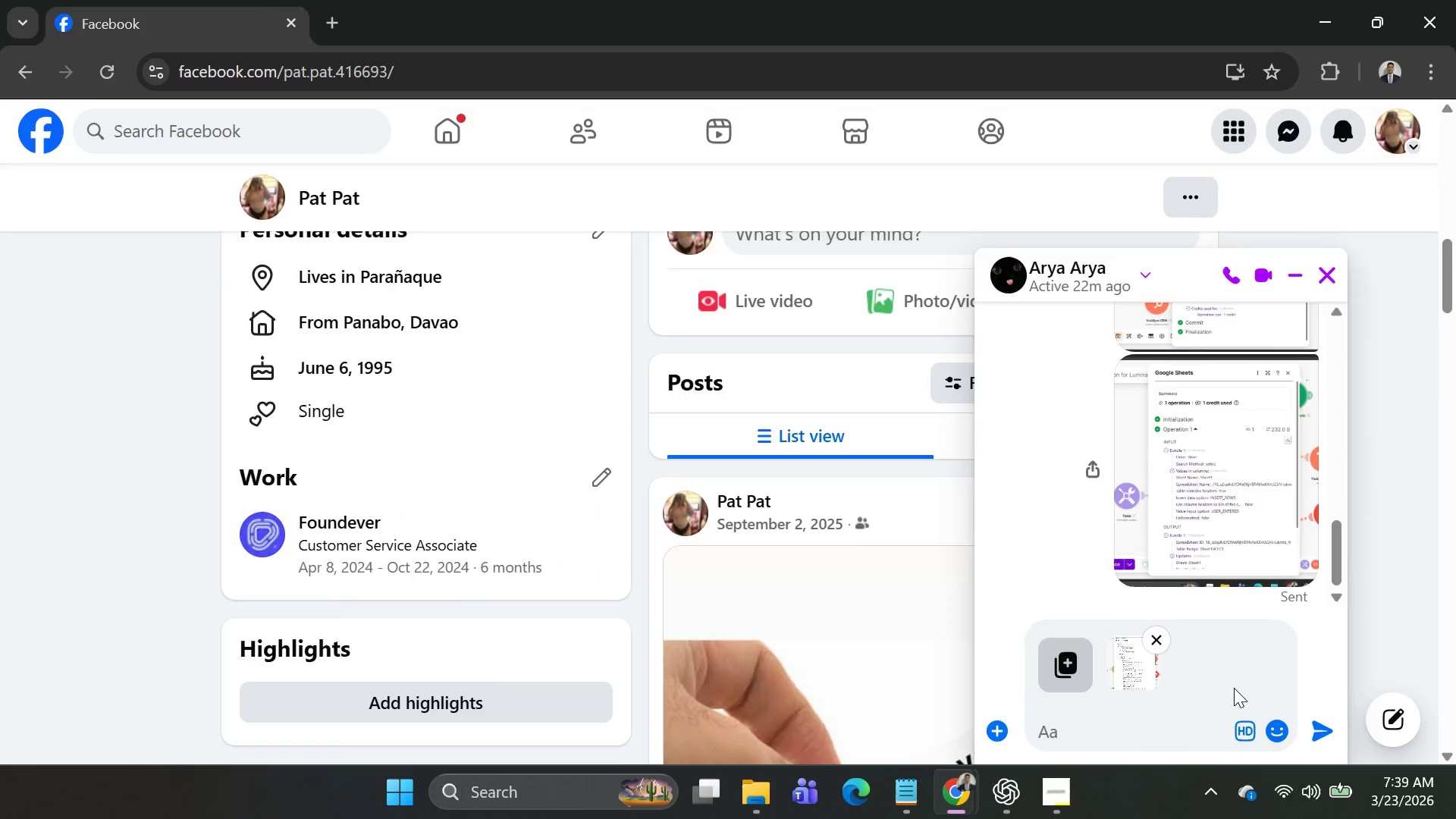 
key(Alt+Tab)
 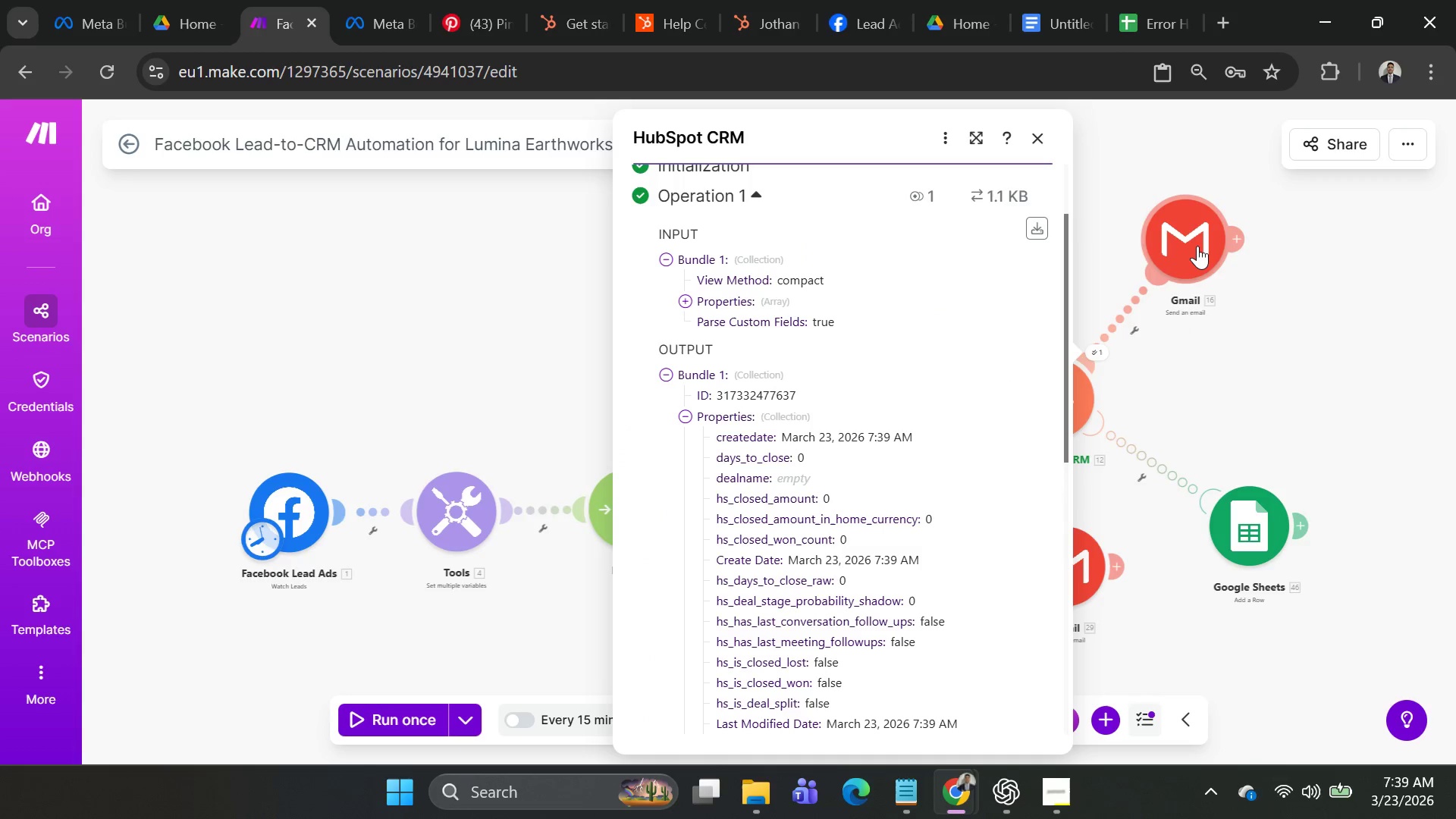 
key(Alt+AltLeft)
 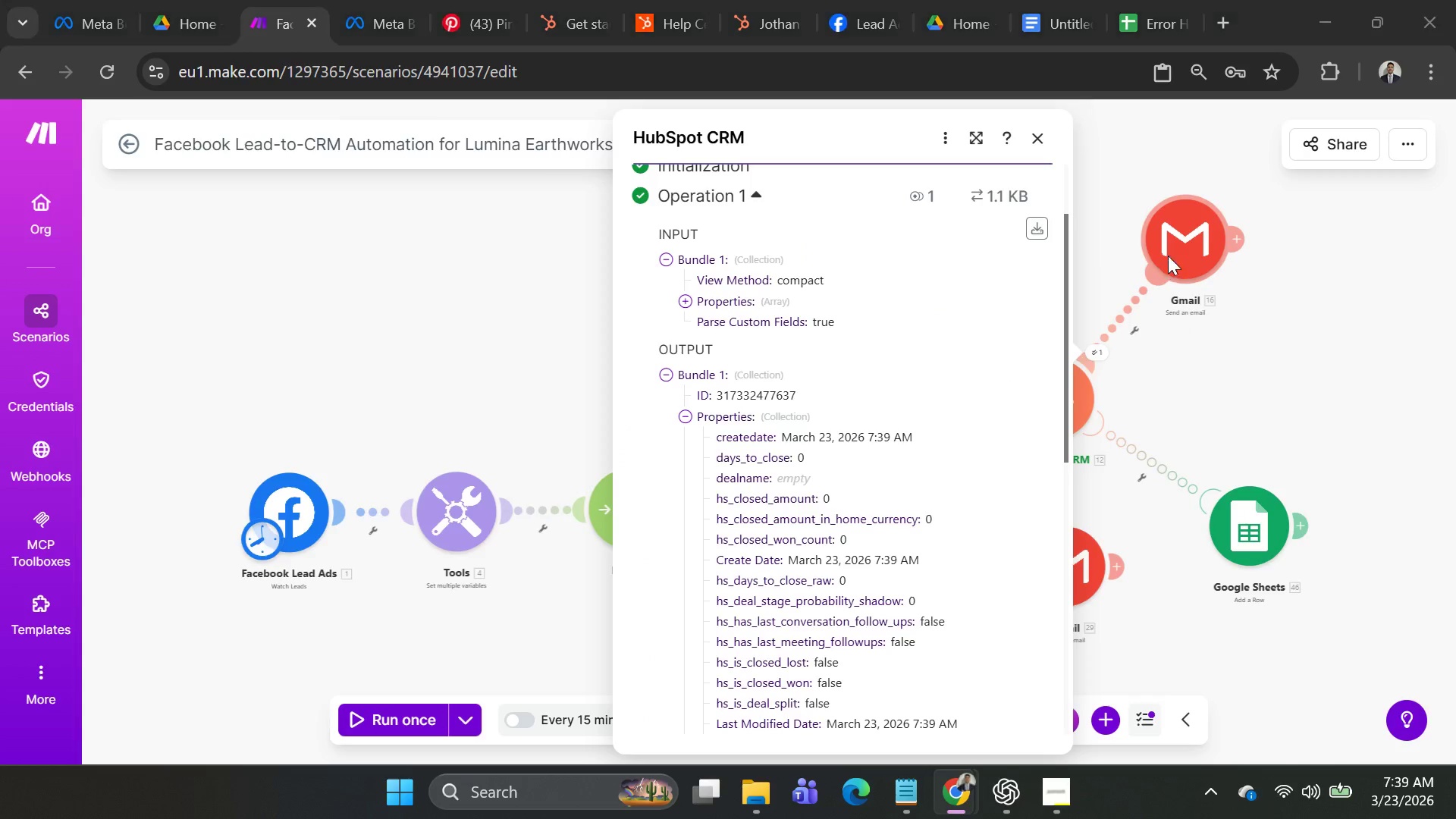 
key(Alt+Tab)
 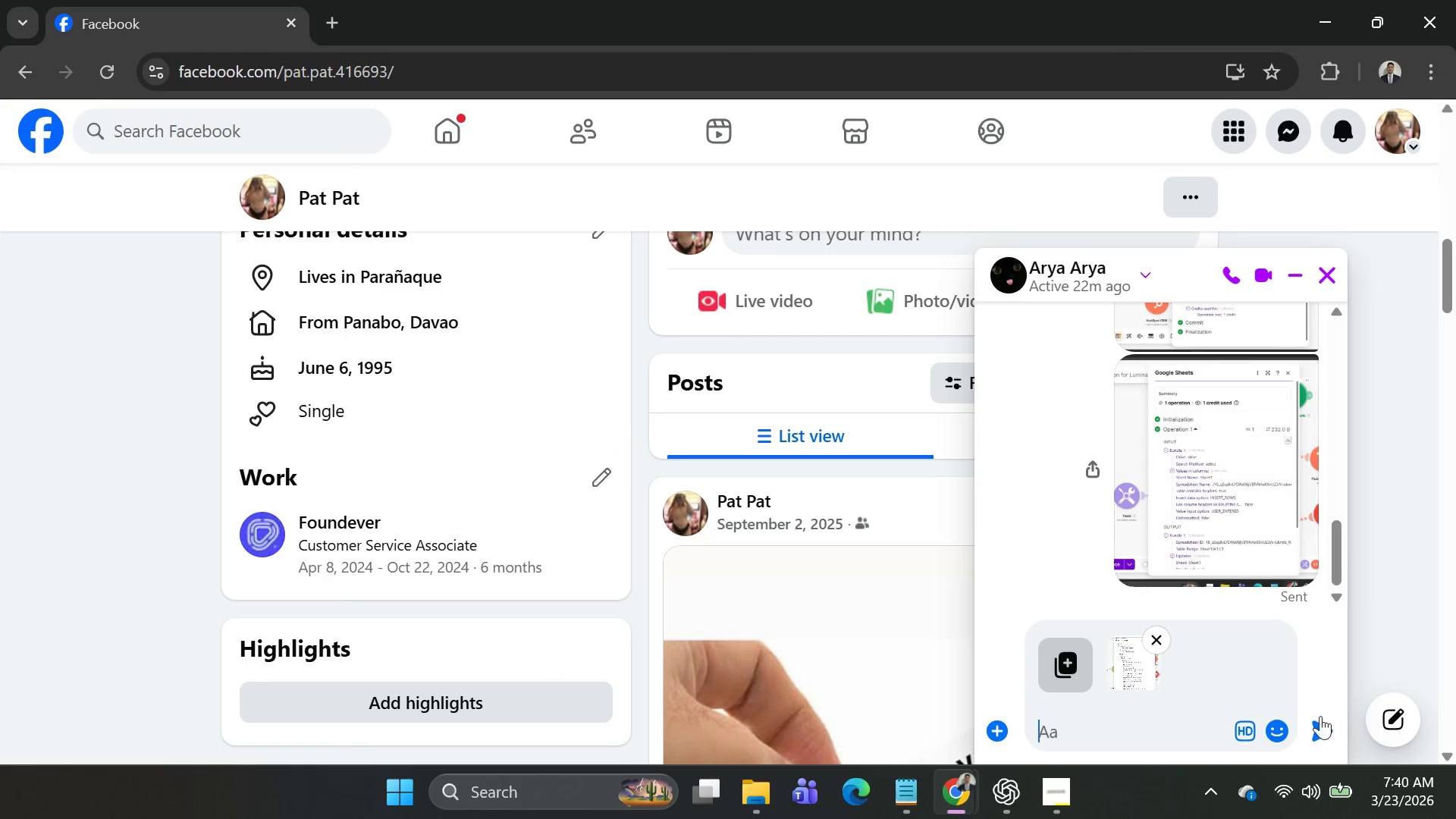 
left_click([1331, 728])
 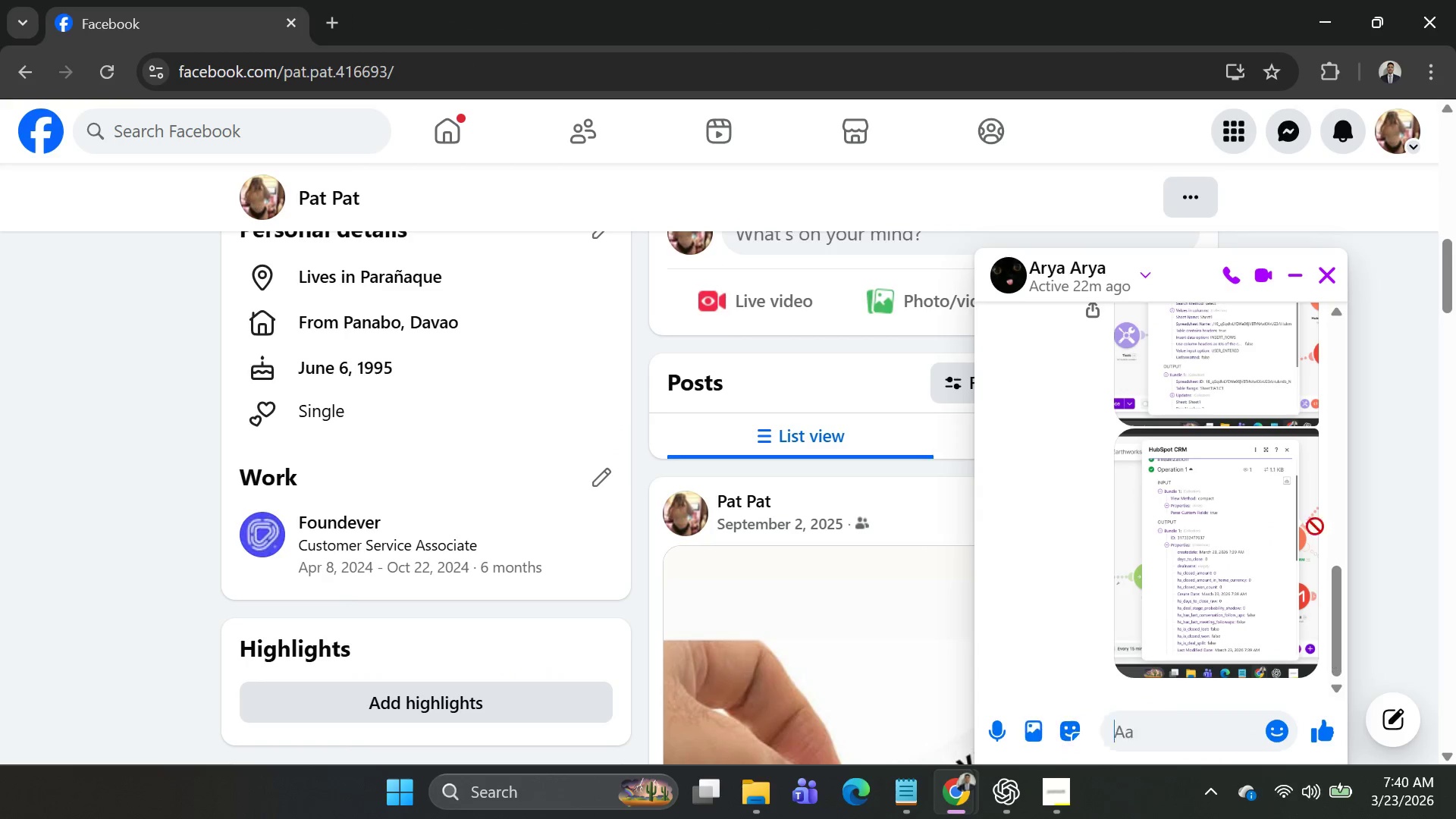 
key(Alt+AltLeft)
 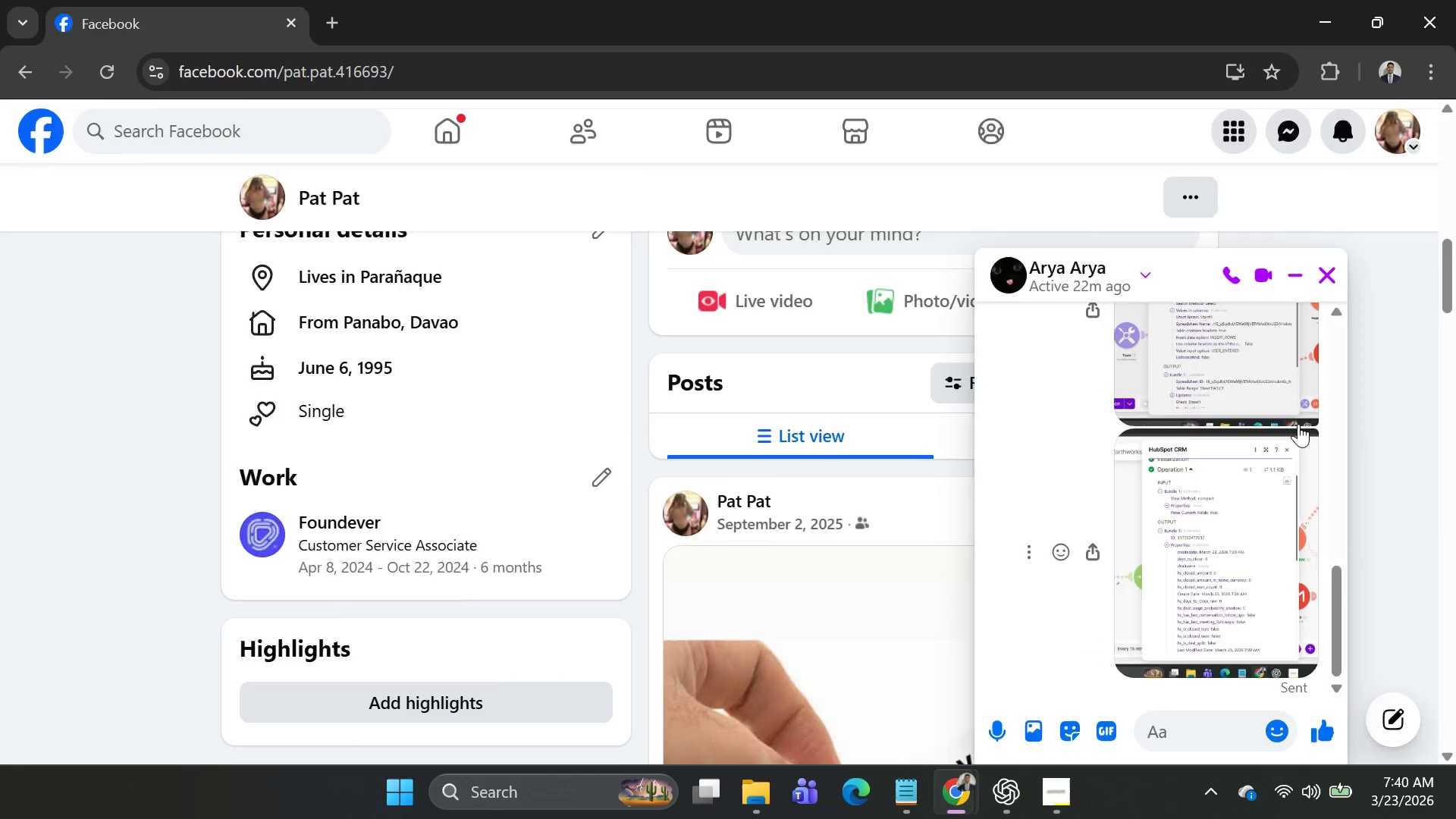 
key(Alt+Tab)
 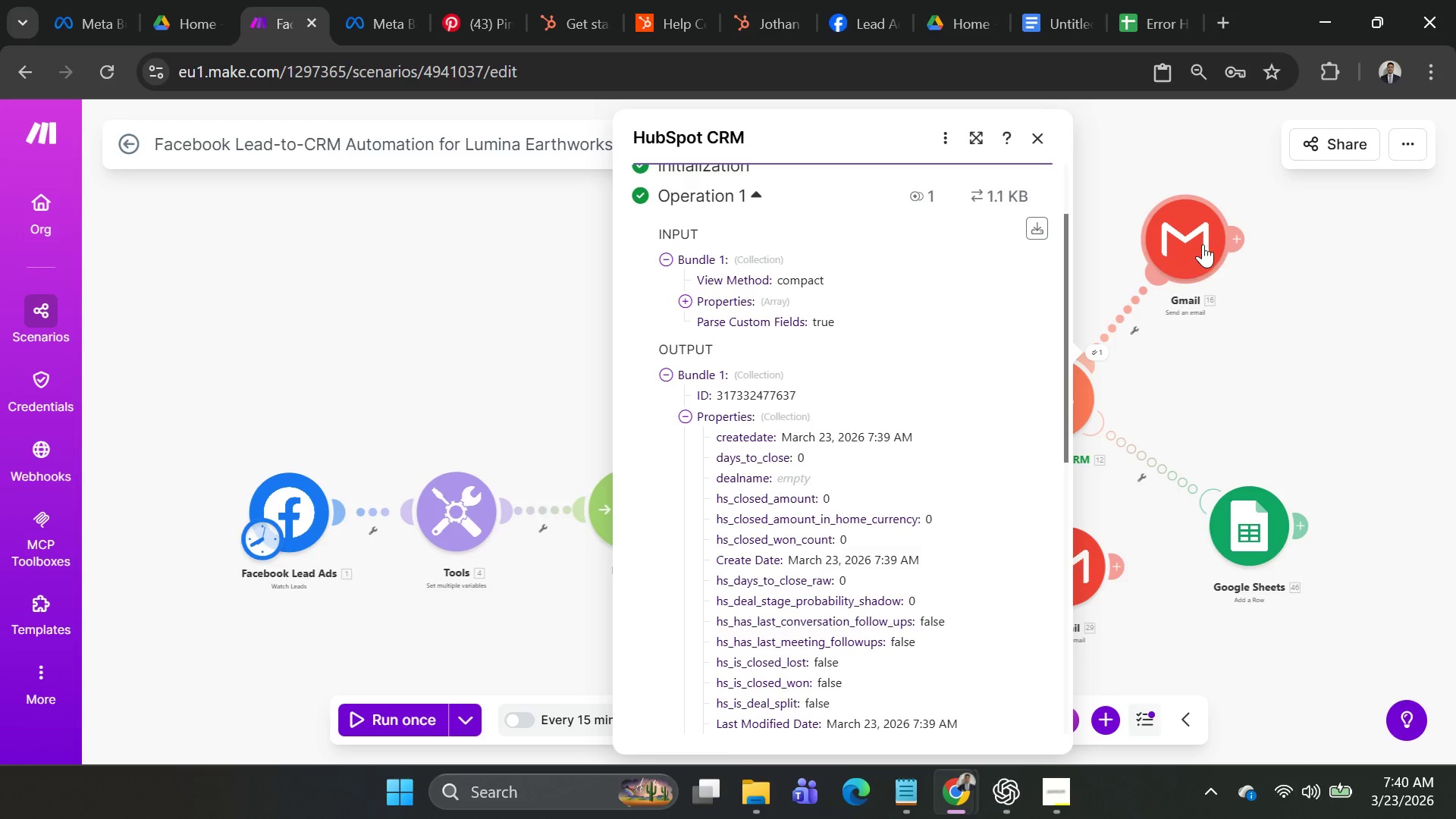 
right_click([1207, 240])
 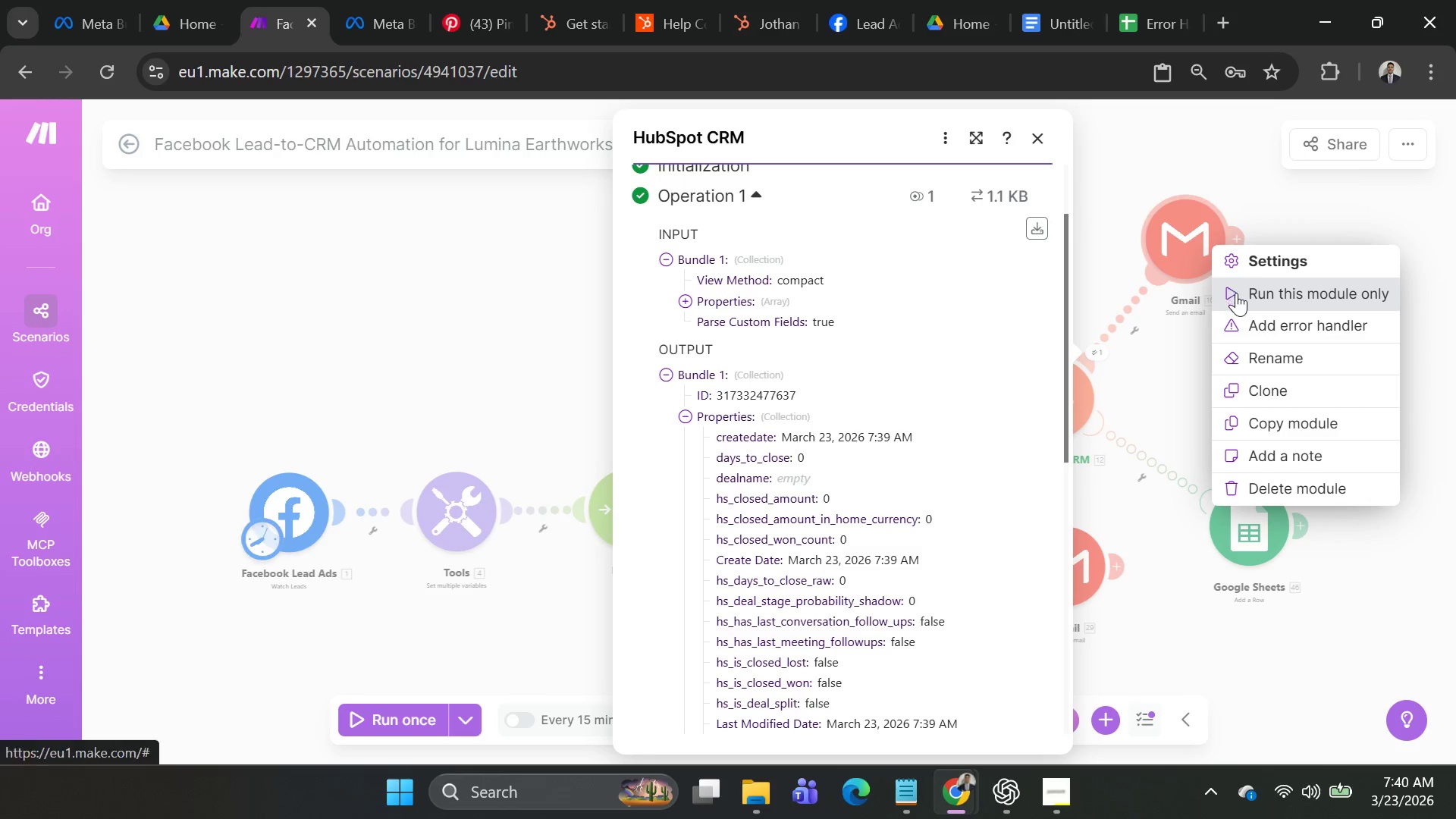 
left_click([1236, 293])
 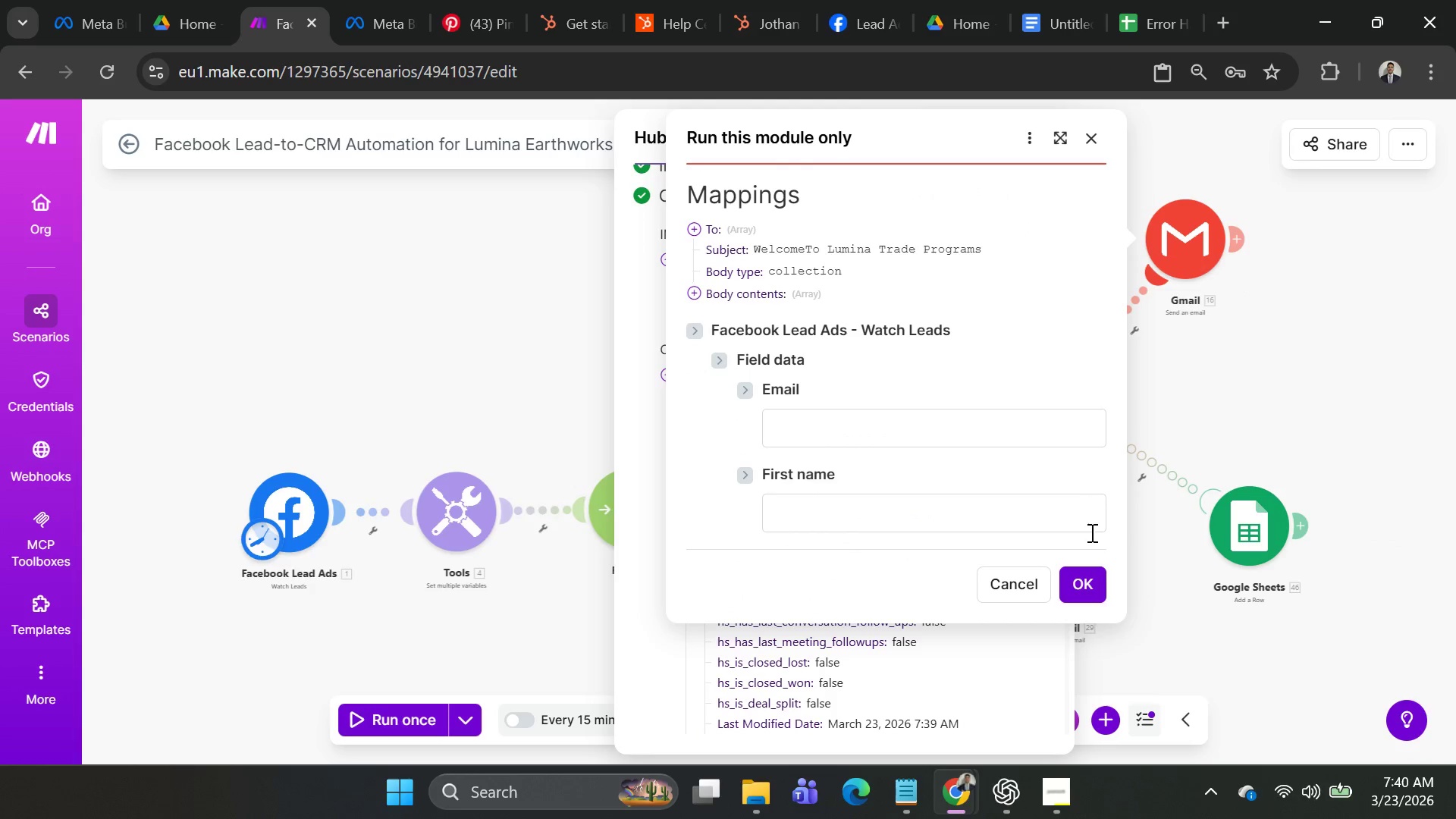 
left_click([1078, 591])
 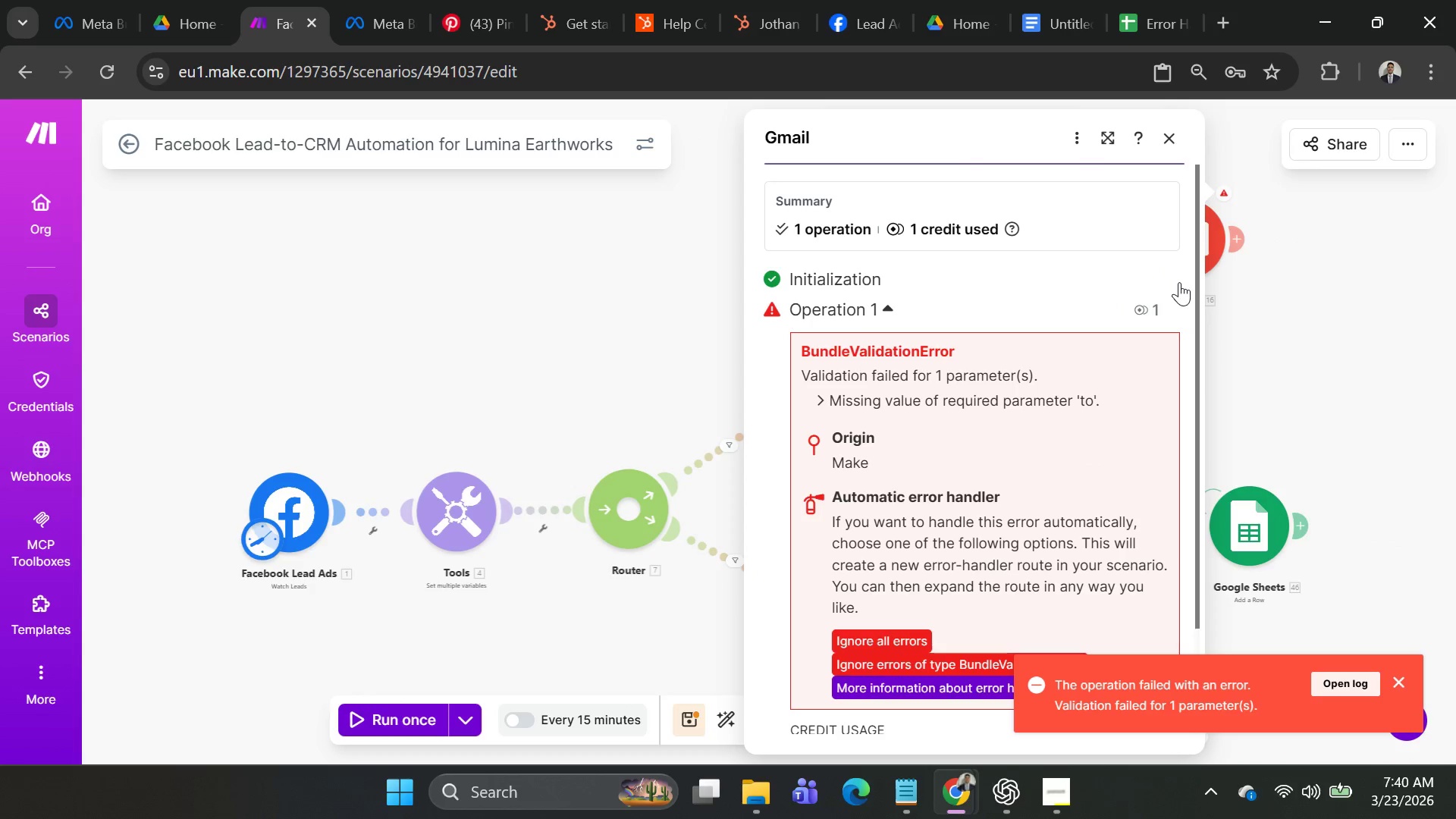 
left_click([1175, 142])
 